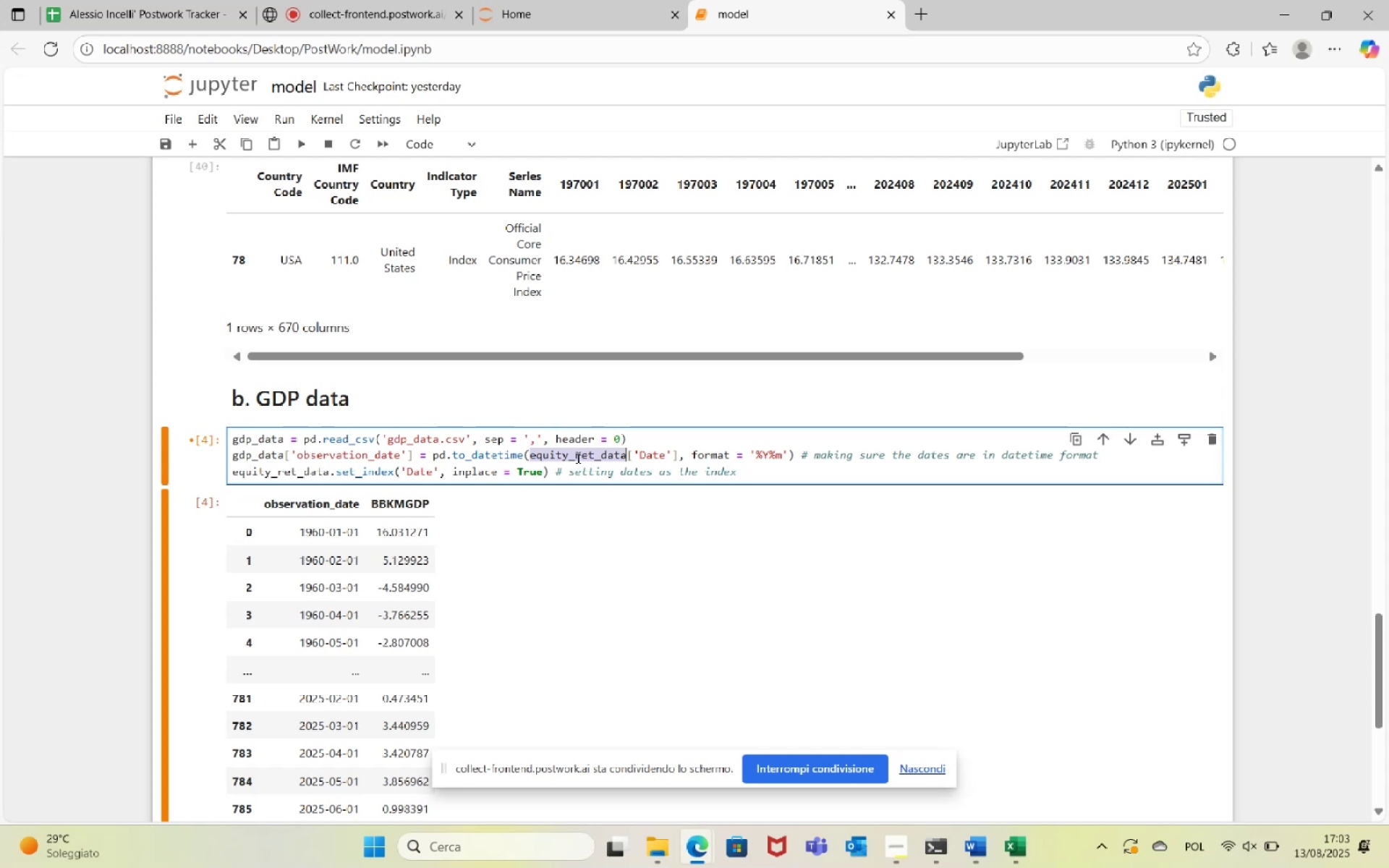 
key(Control+V)
 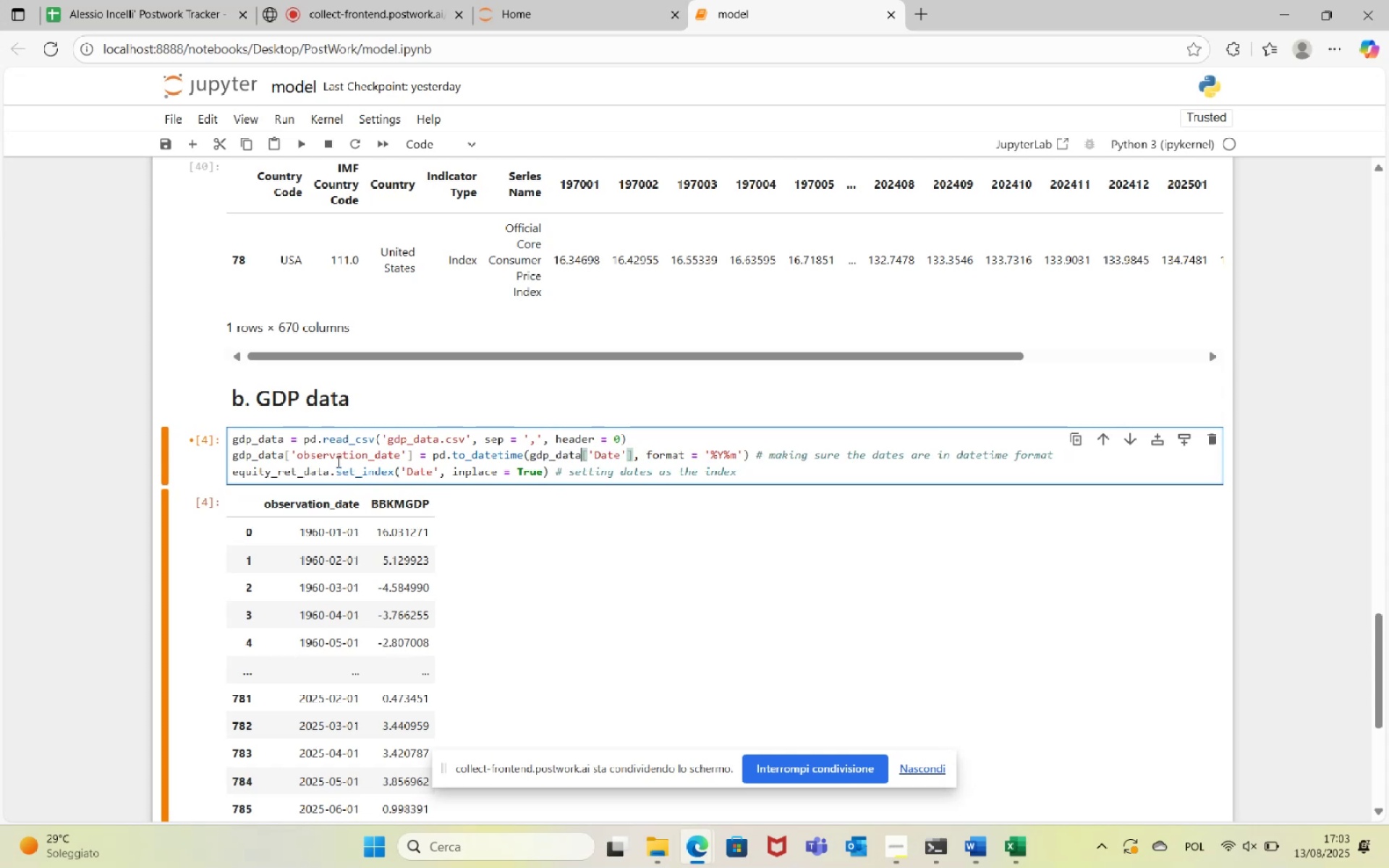 
double_click([337, 461])
 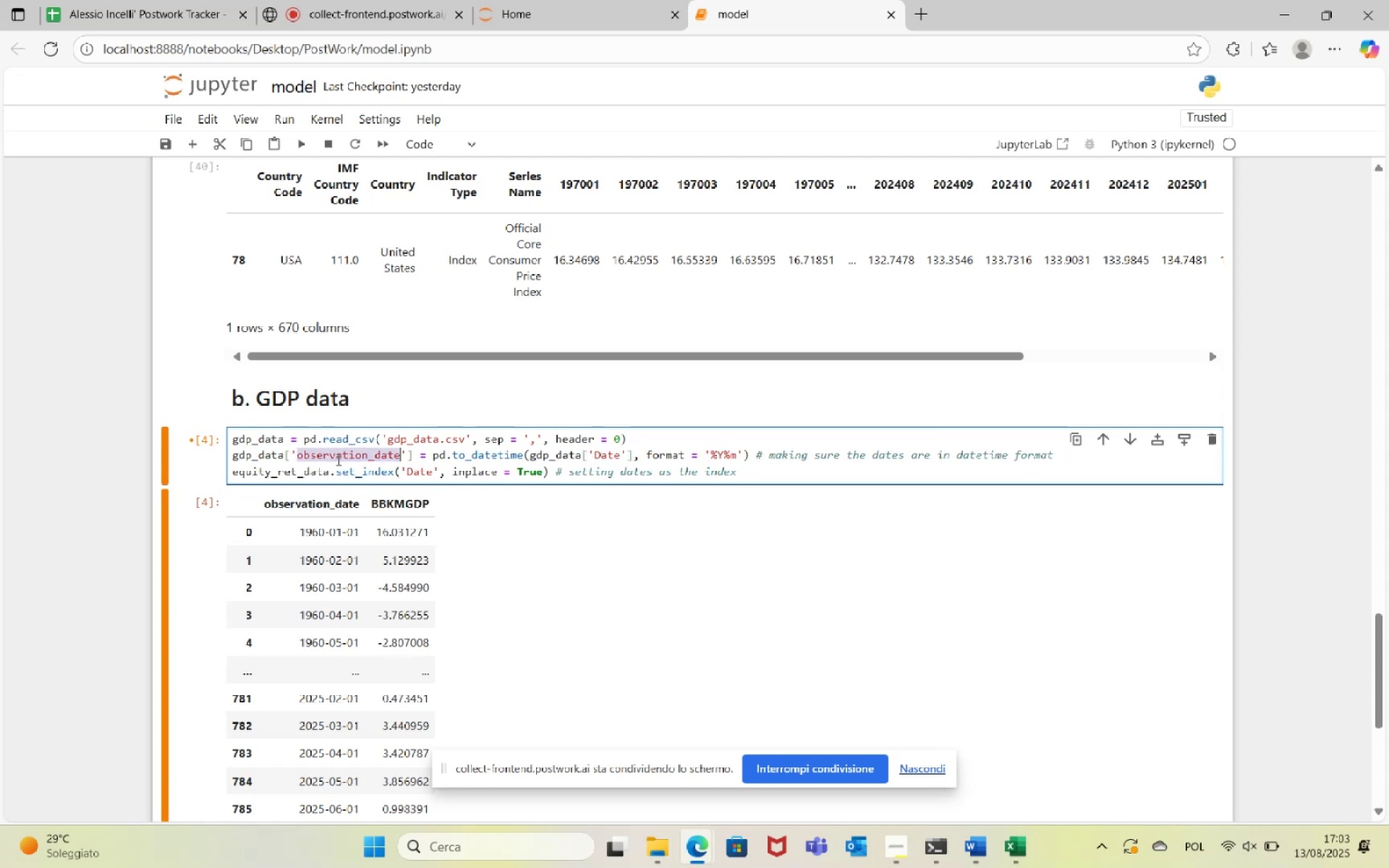 
key(Control+C)
 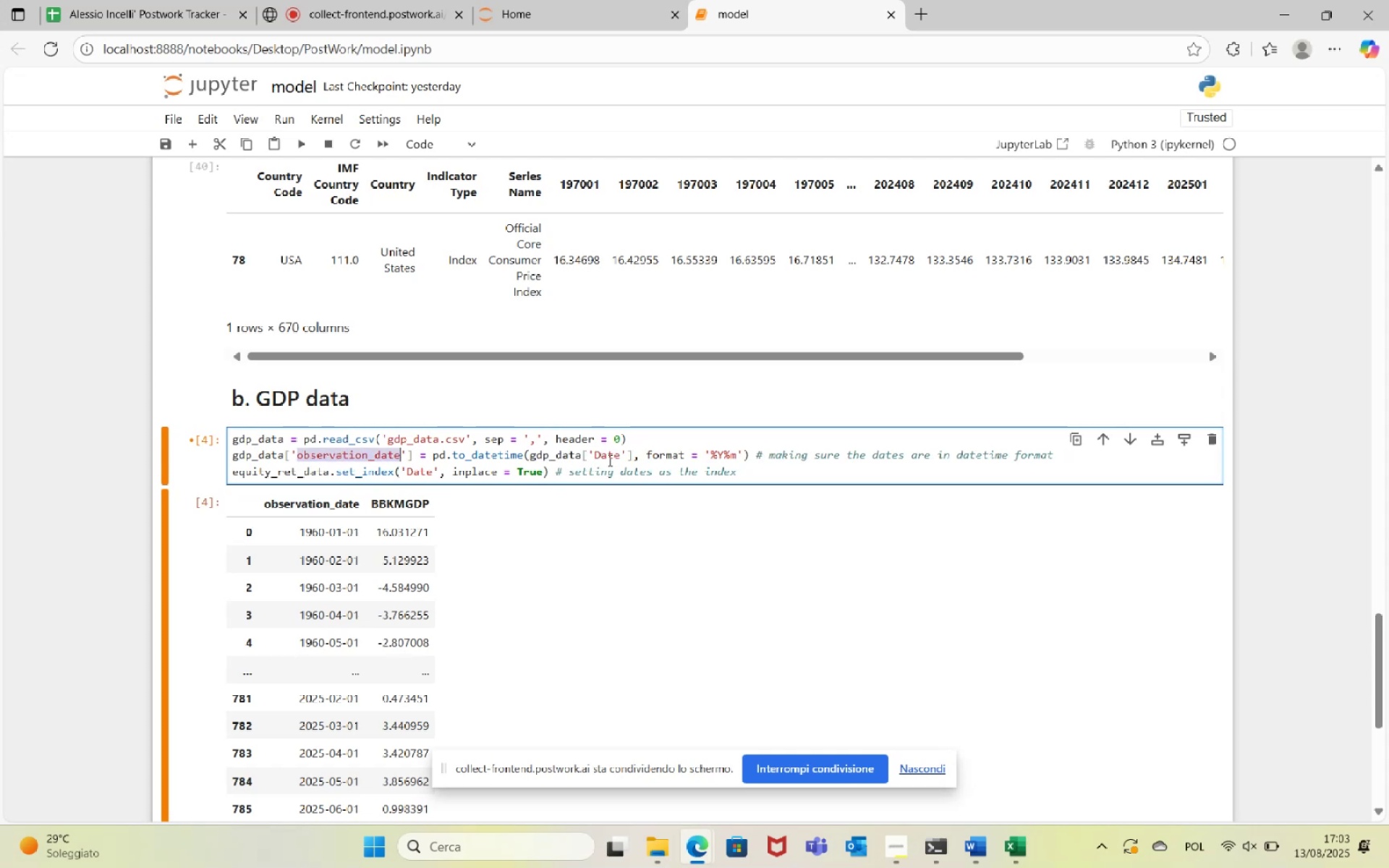 
double_click([605, 458])
 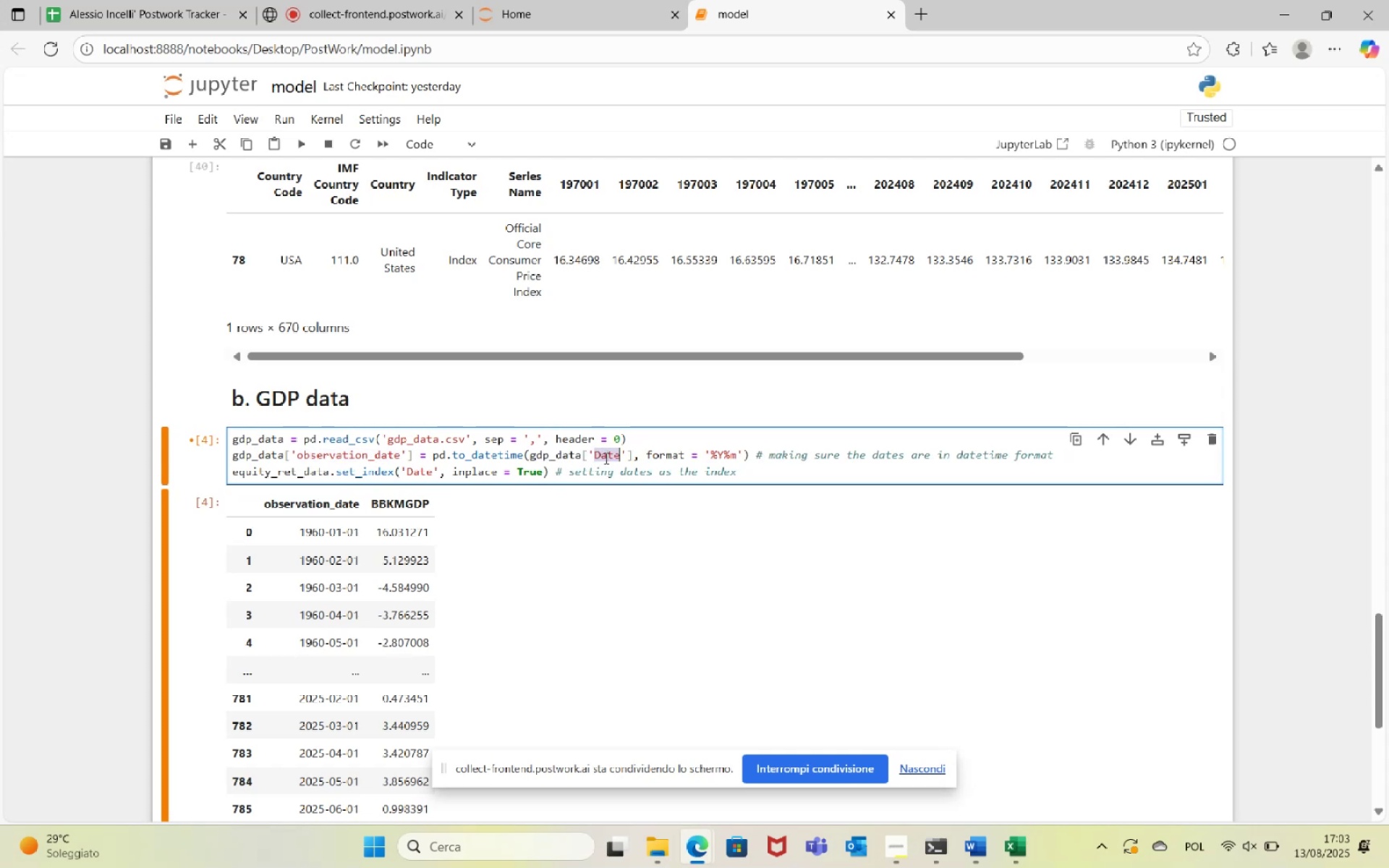 
key(Control+V)
 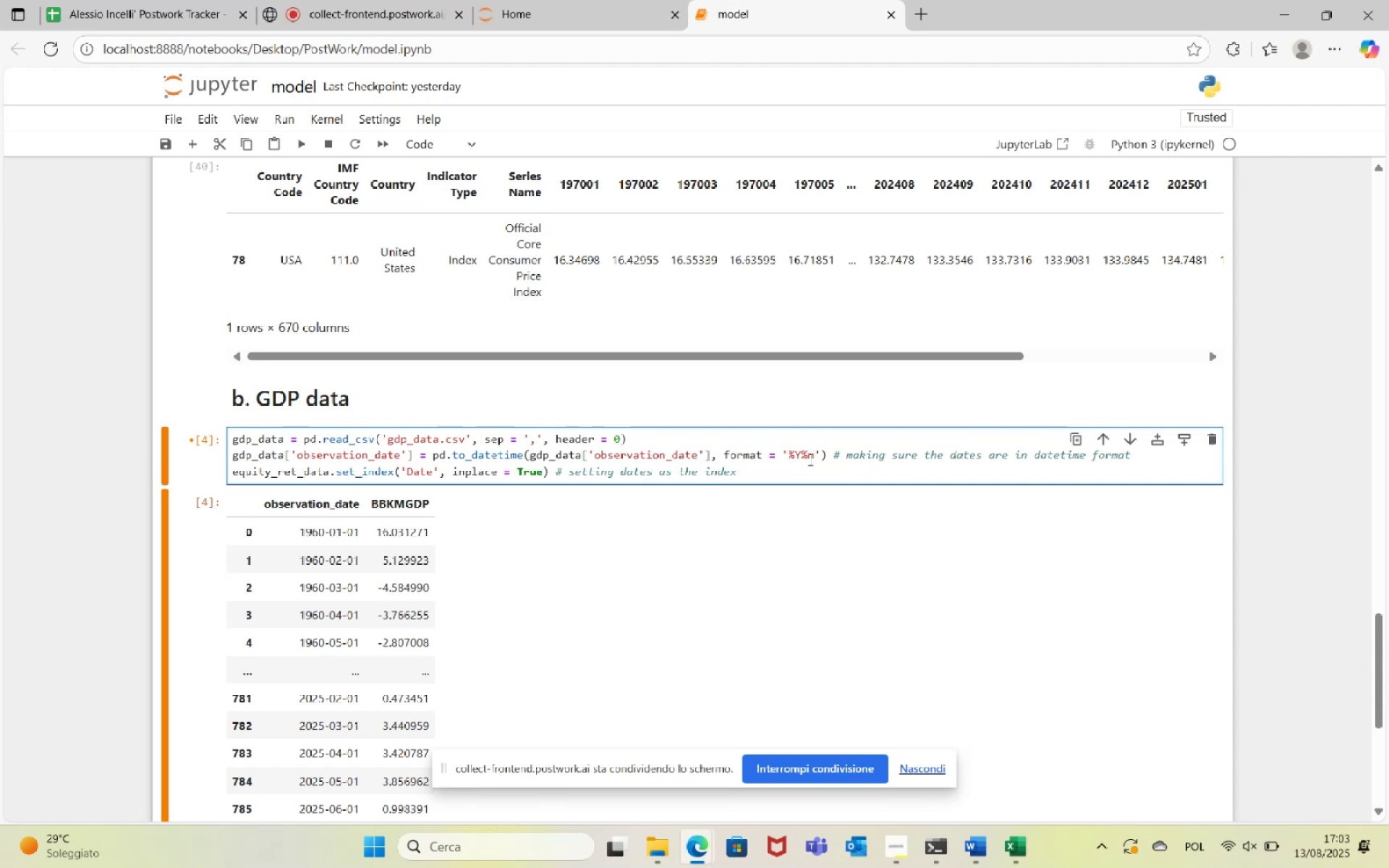 
left_click([814, 454])
 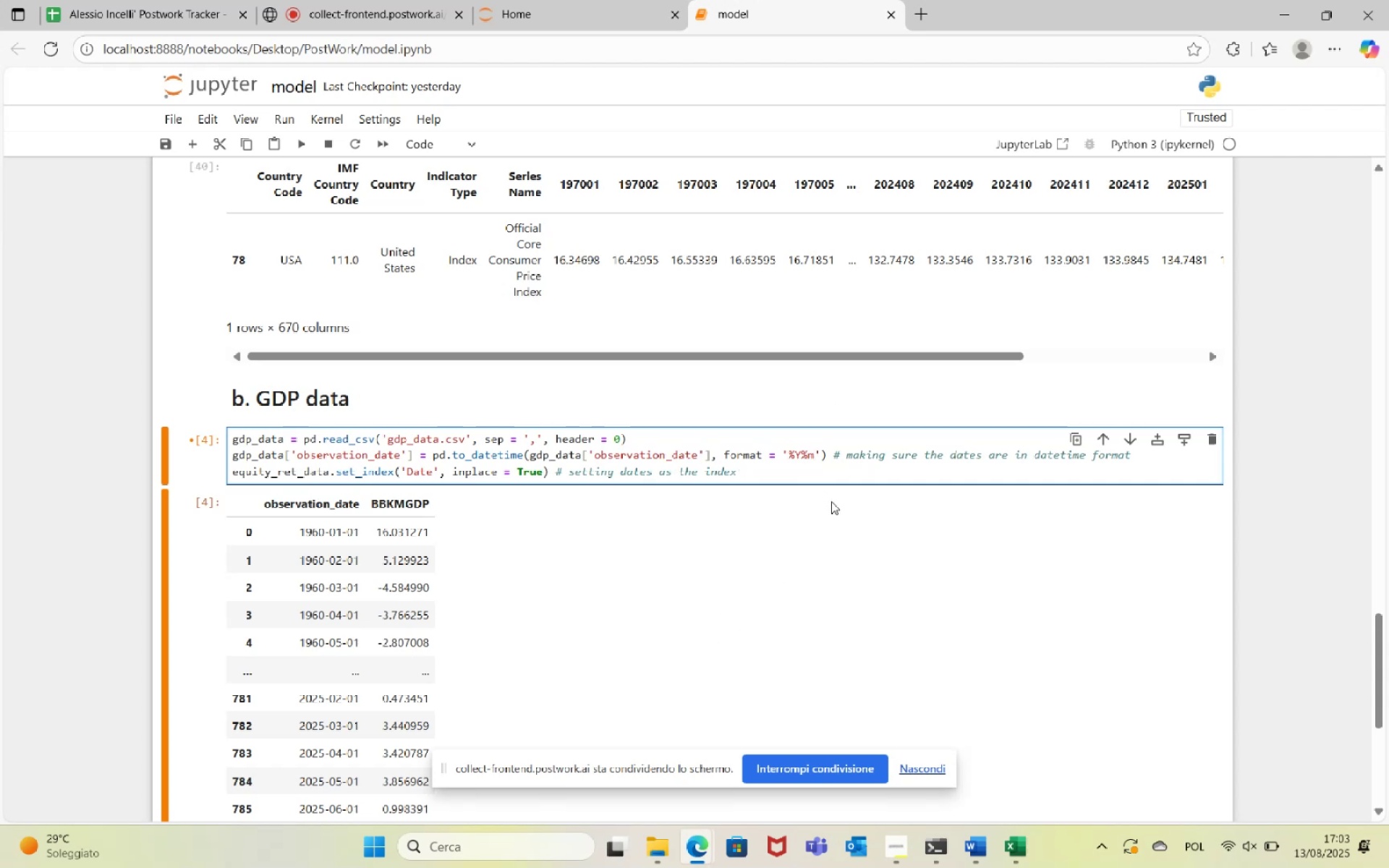 
type(%d)
 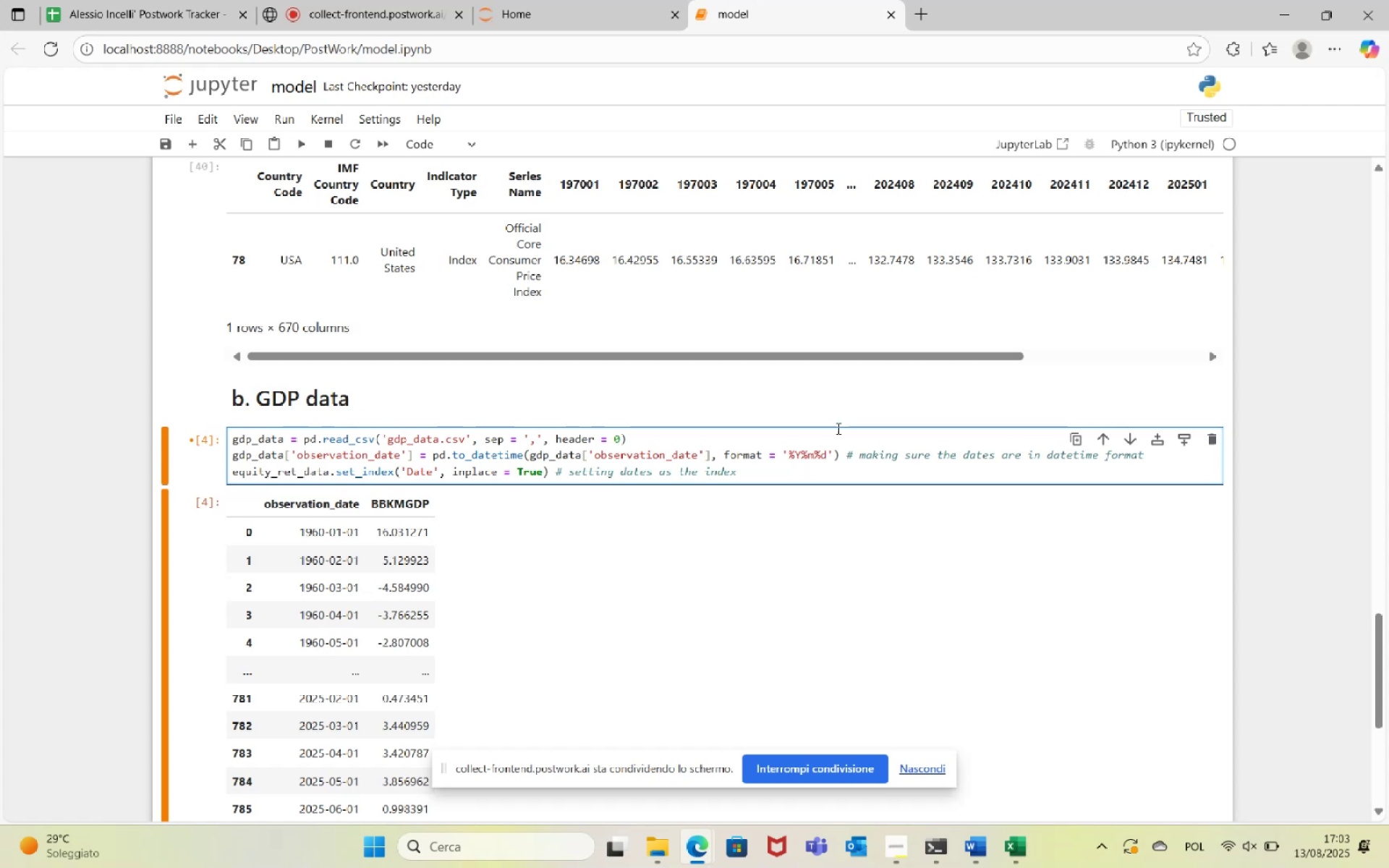 
wait(7.96)
 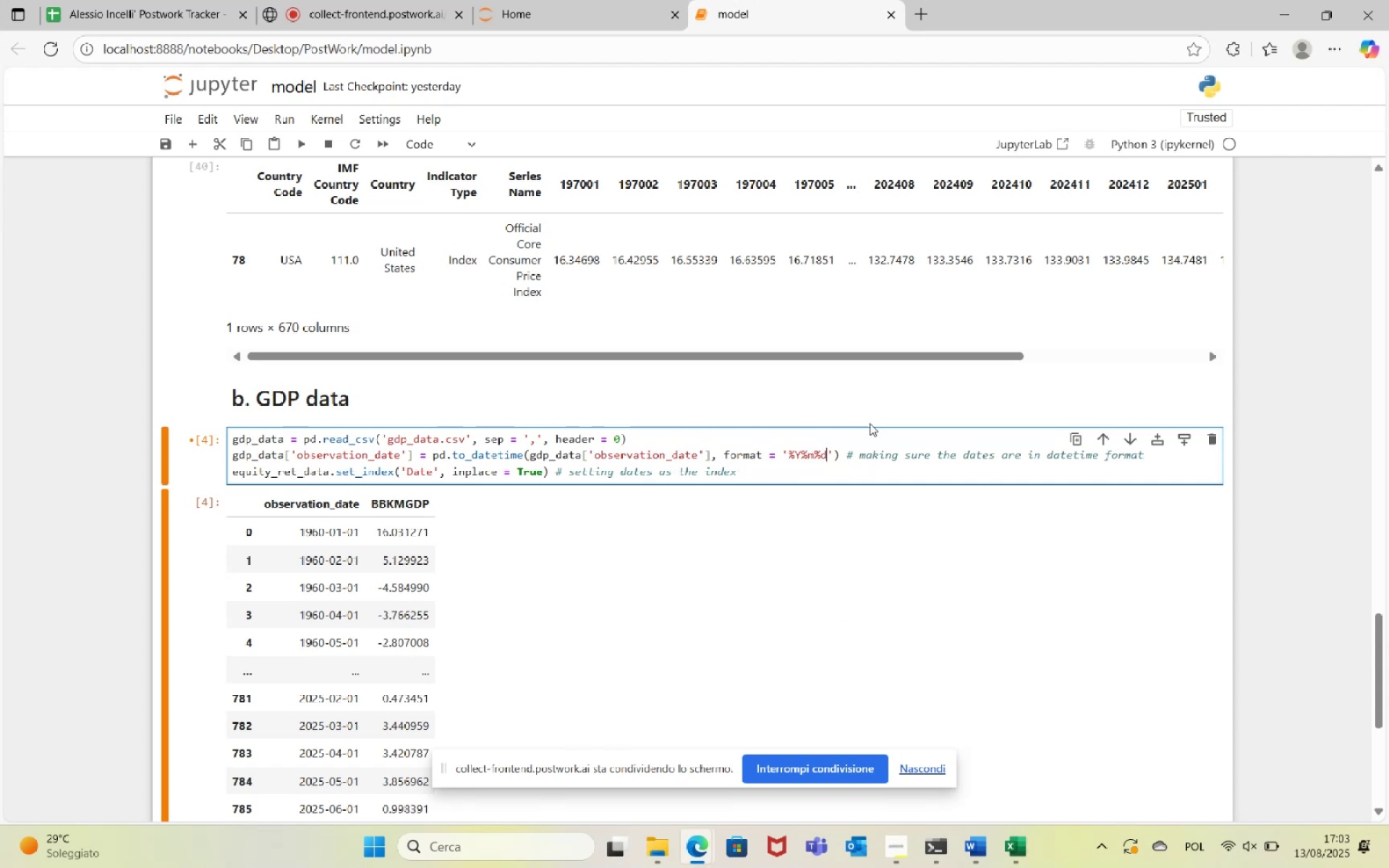 
double_click([251, 454])
 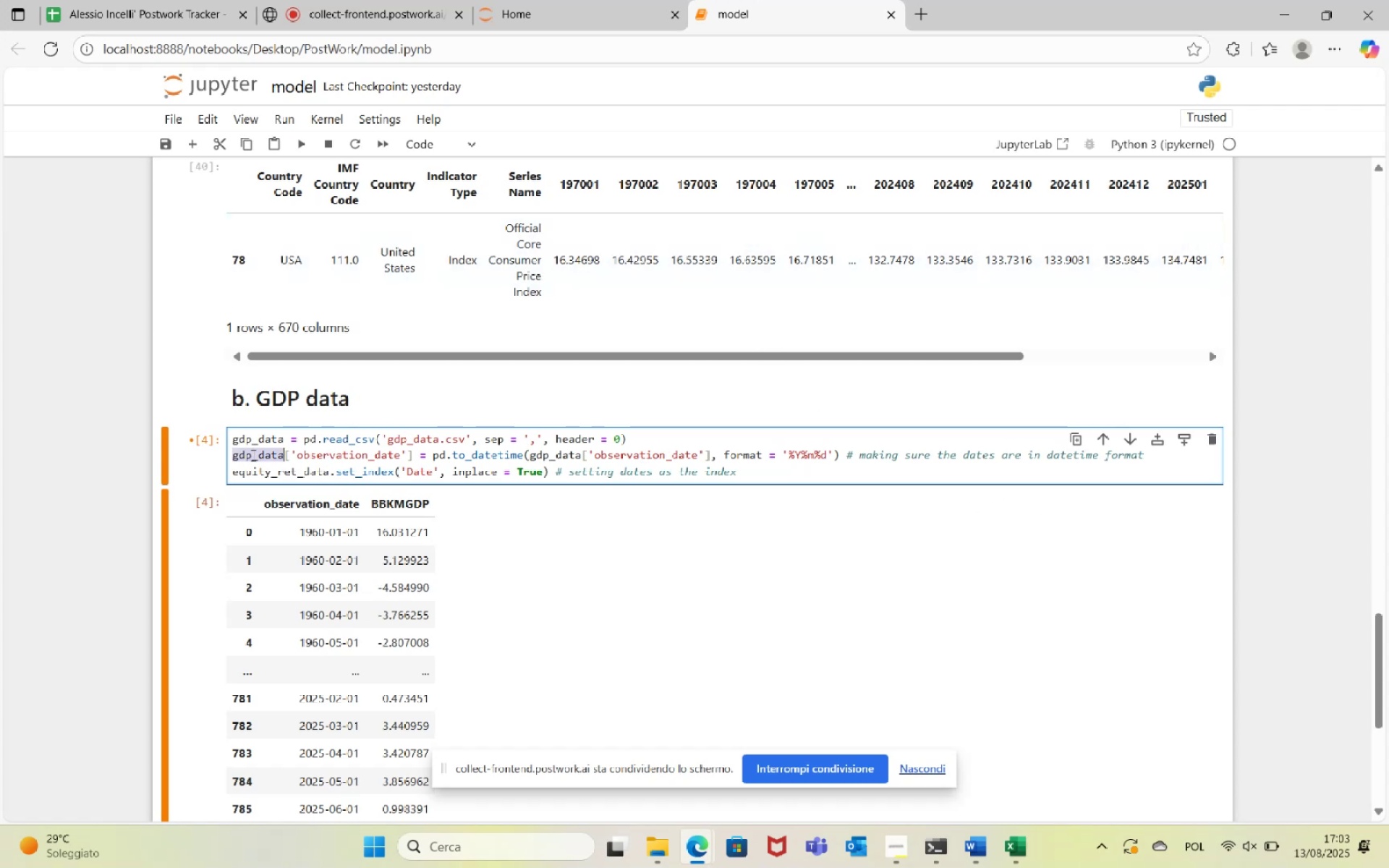 
key(Control+C)
 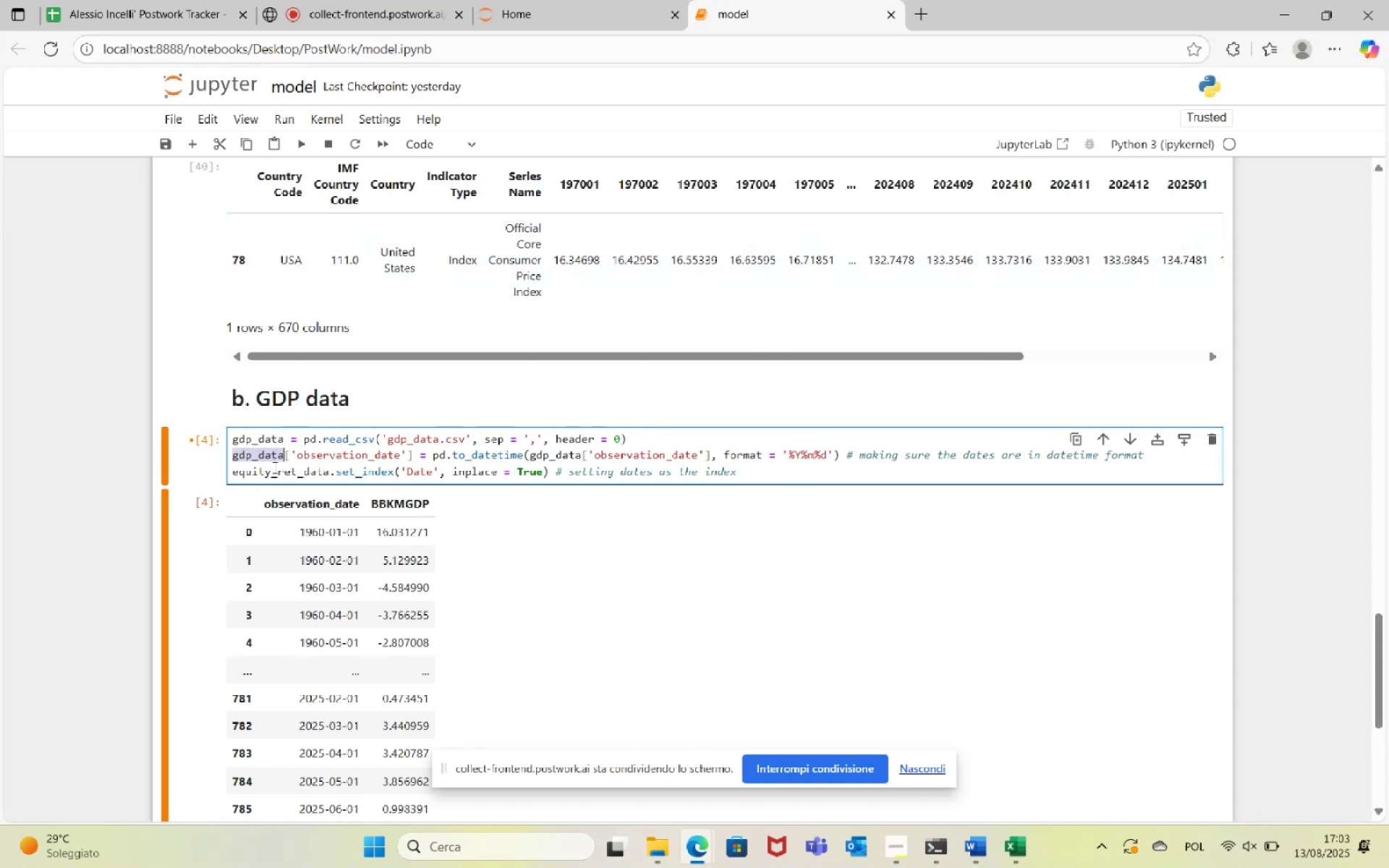 
double_click([273, 467])
 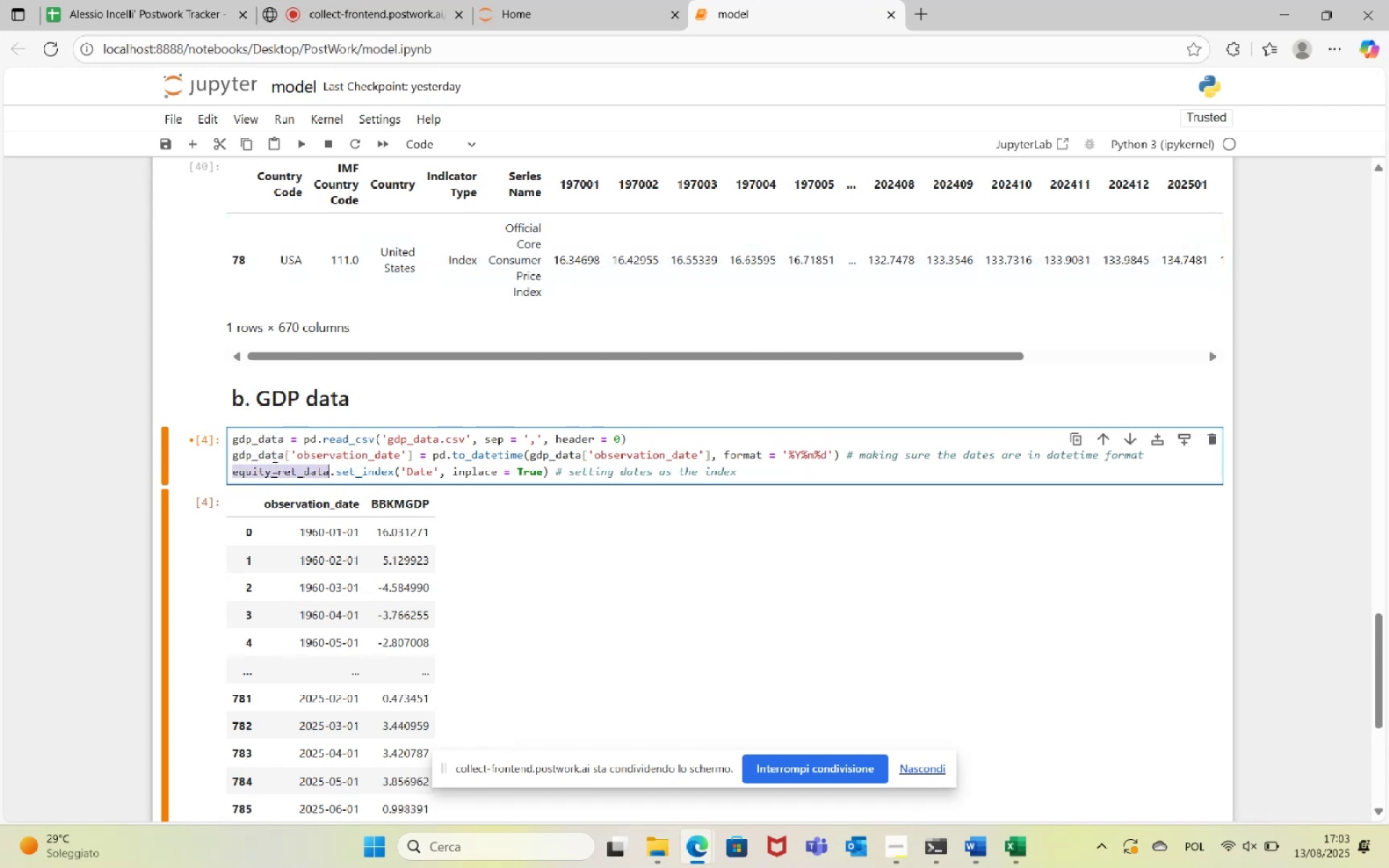 
key(Control+V)
 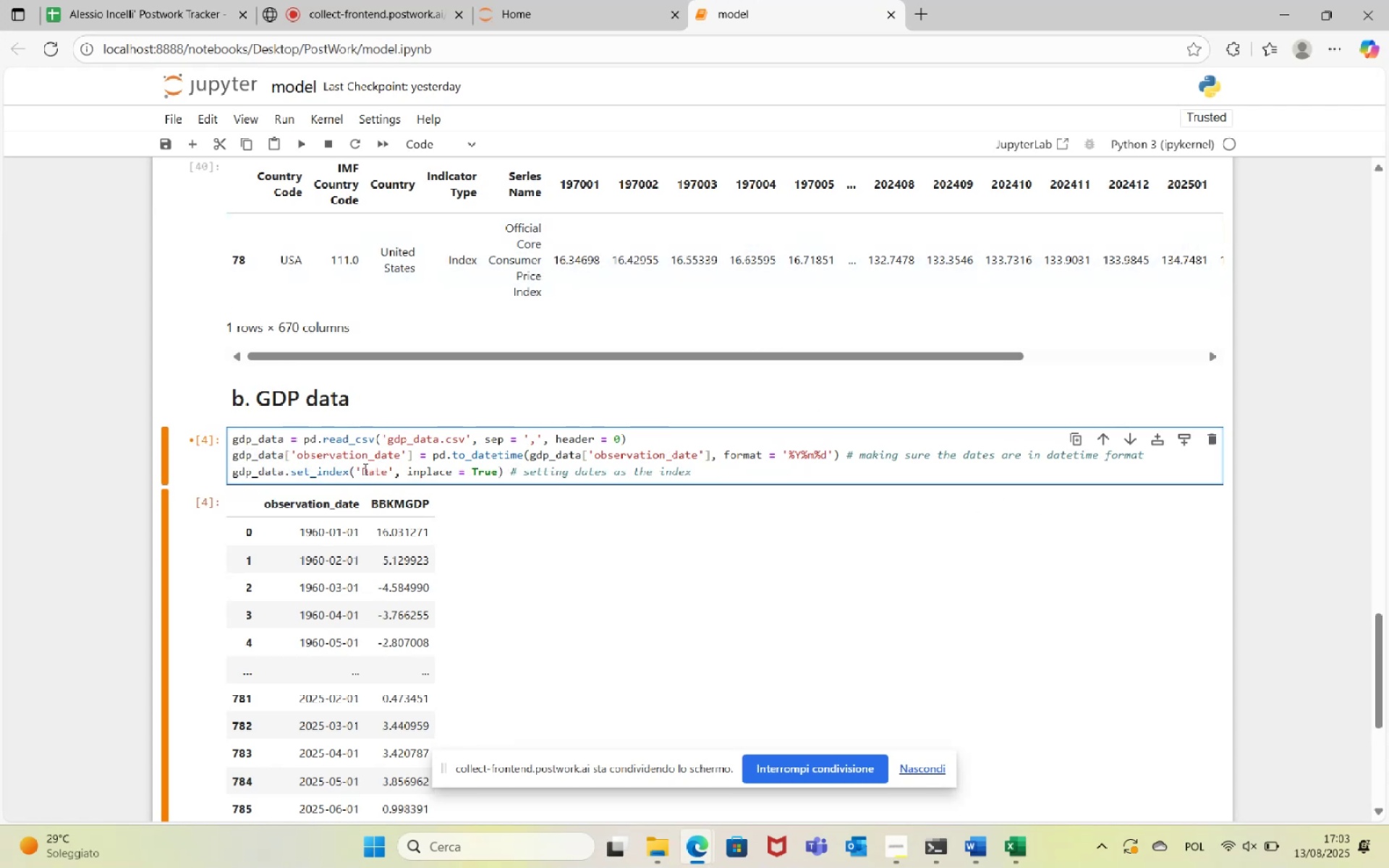 
double_click([359, 455])
 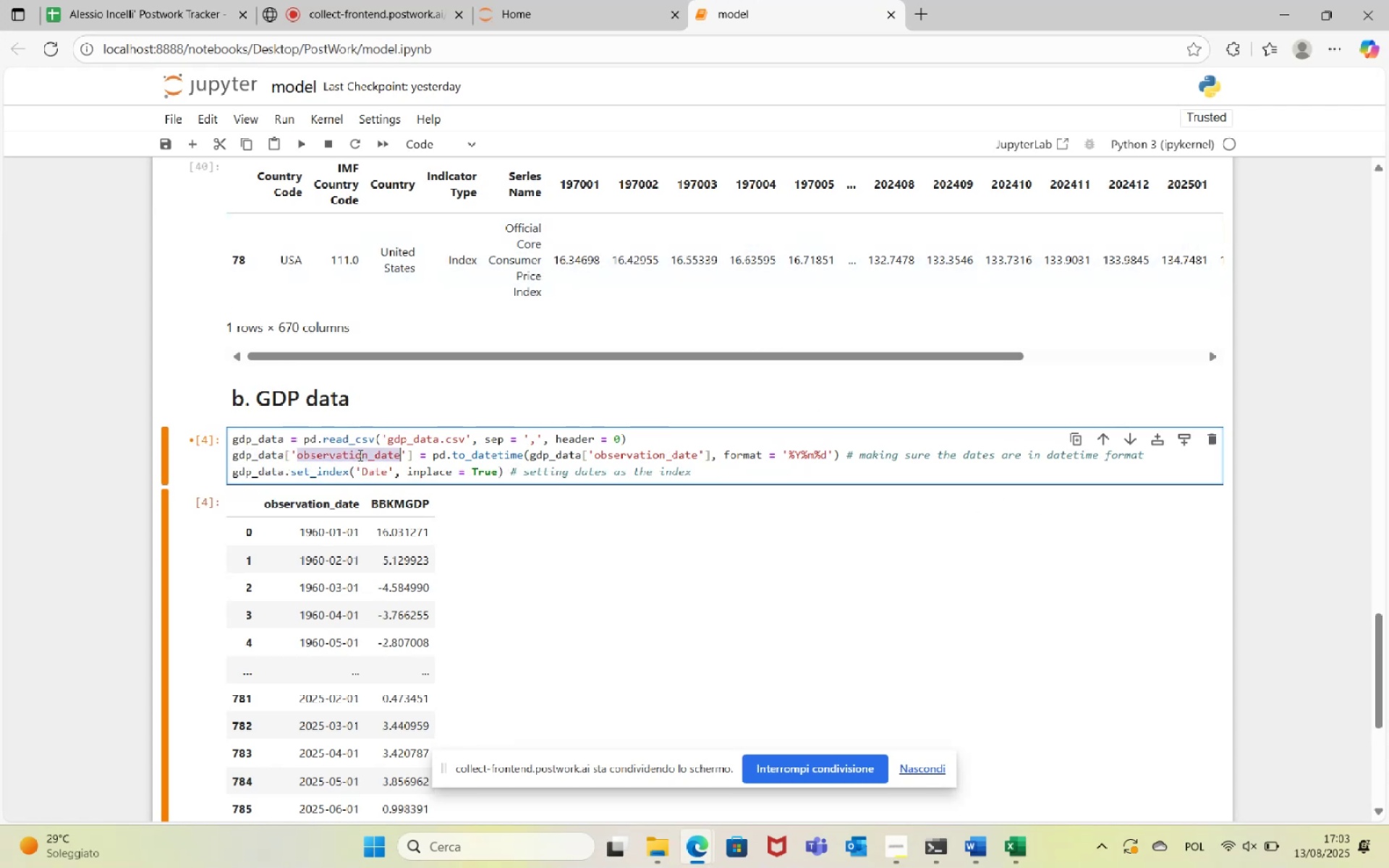 
key(Control+C)
 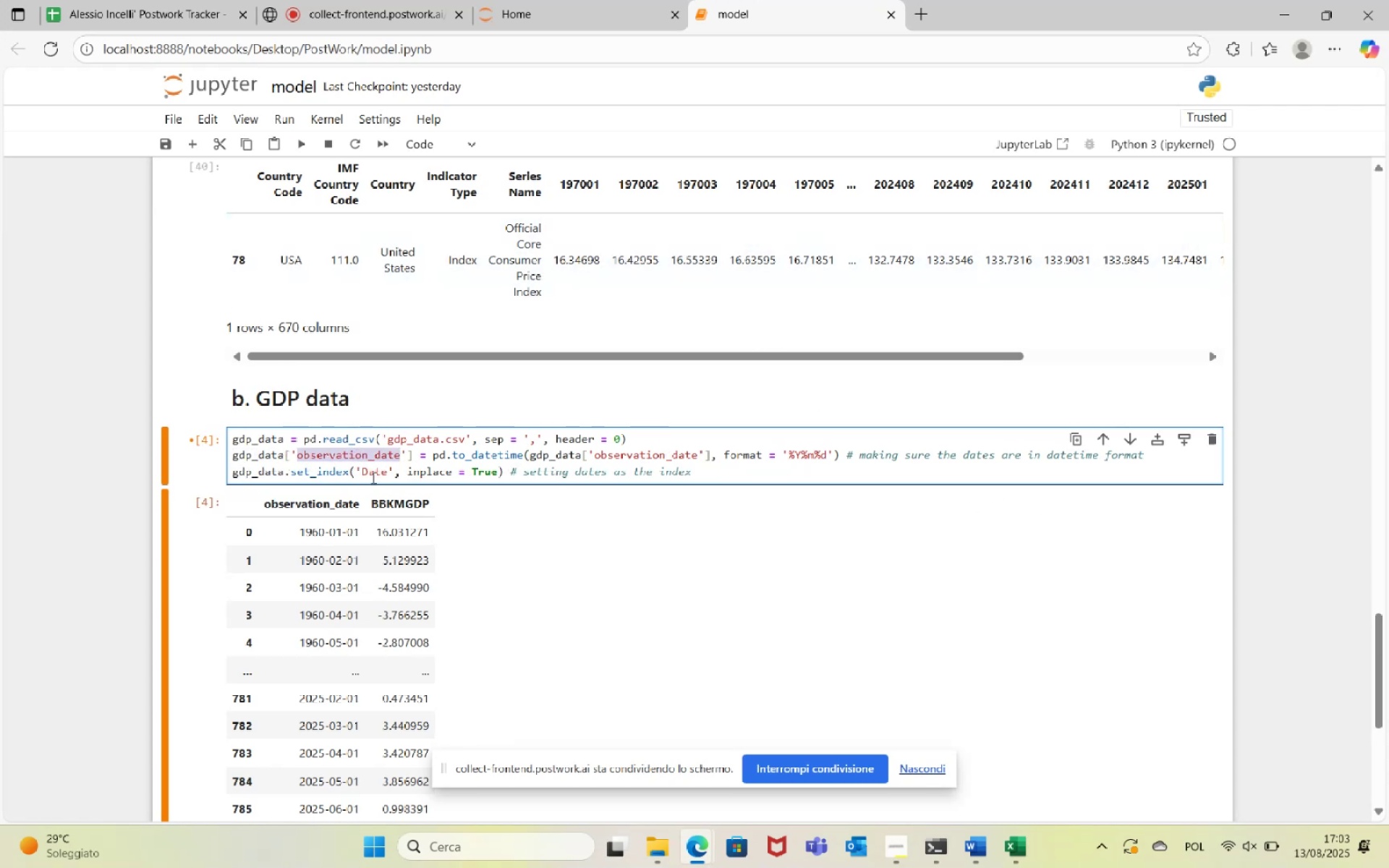 
double_click([372, 477])
 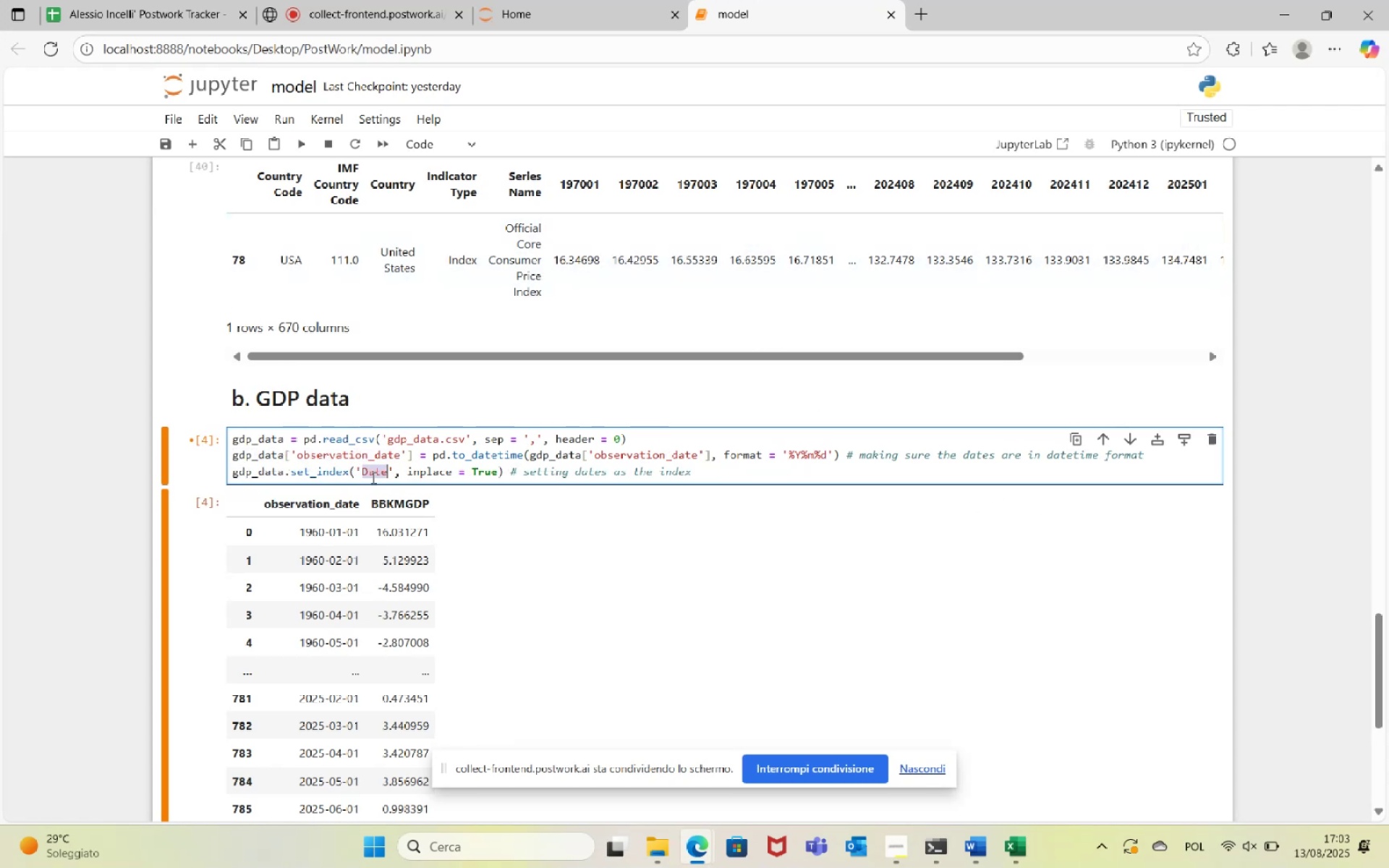 
key(Control+V)
 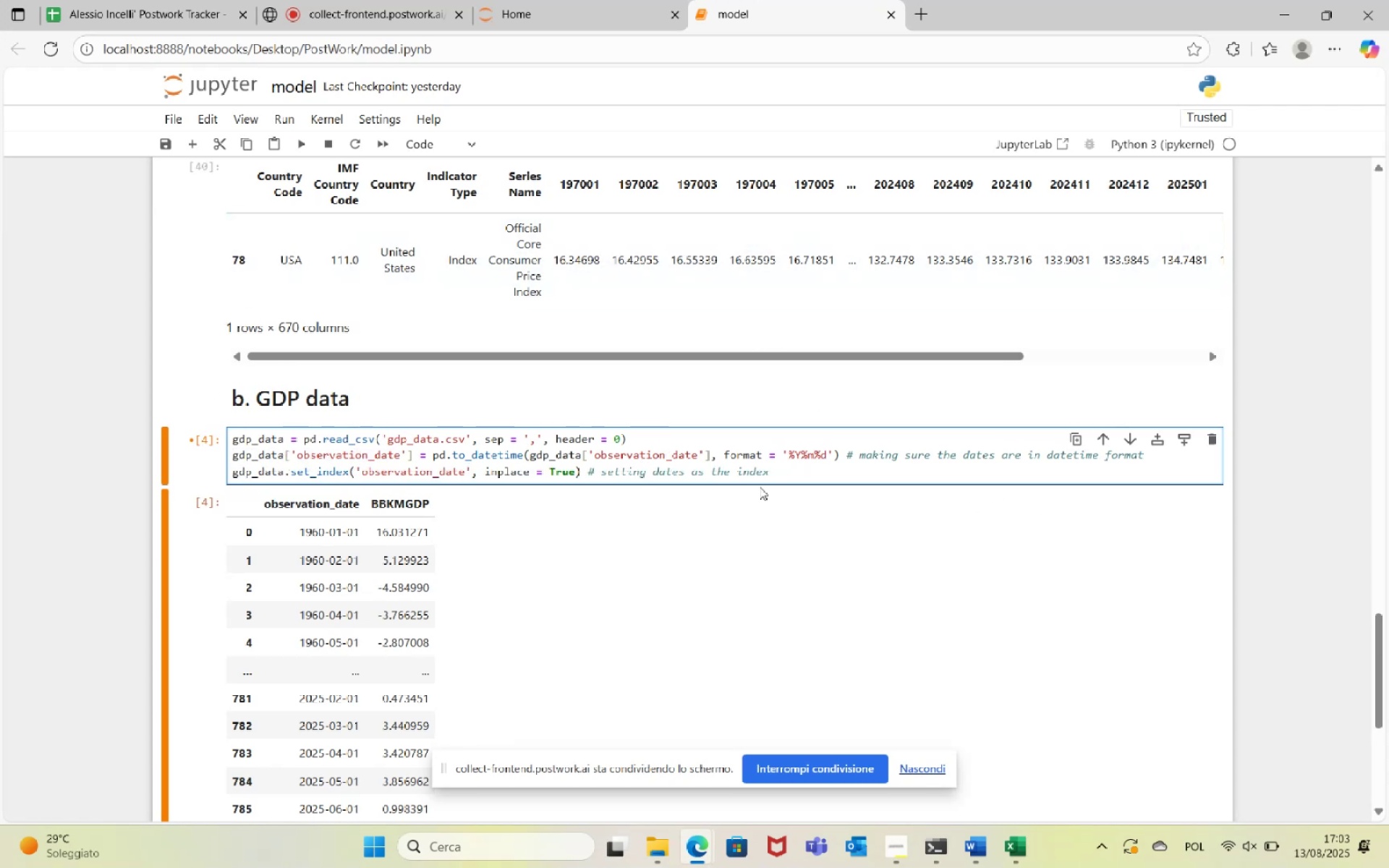 
left_click([789, 475])
 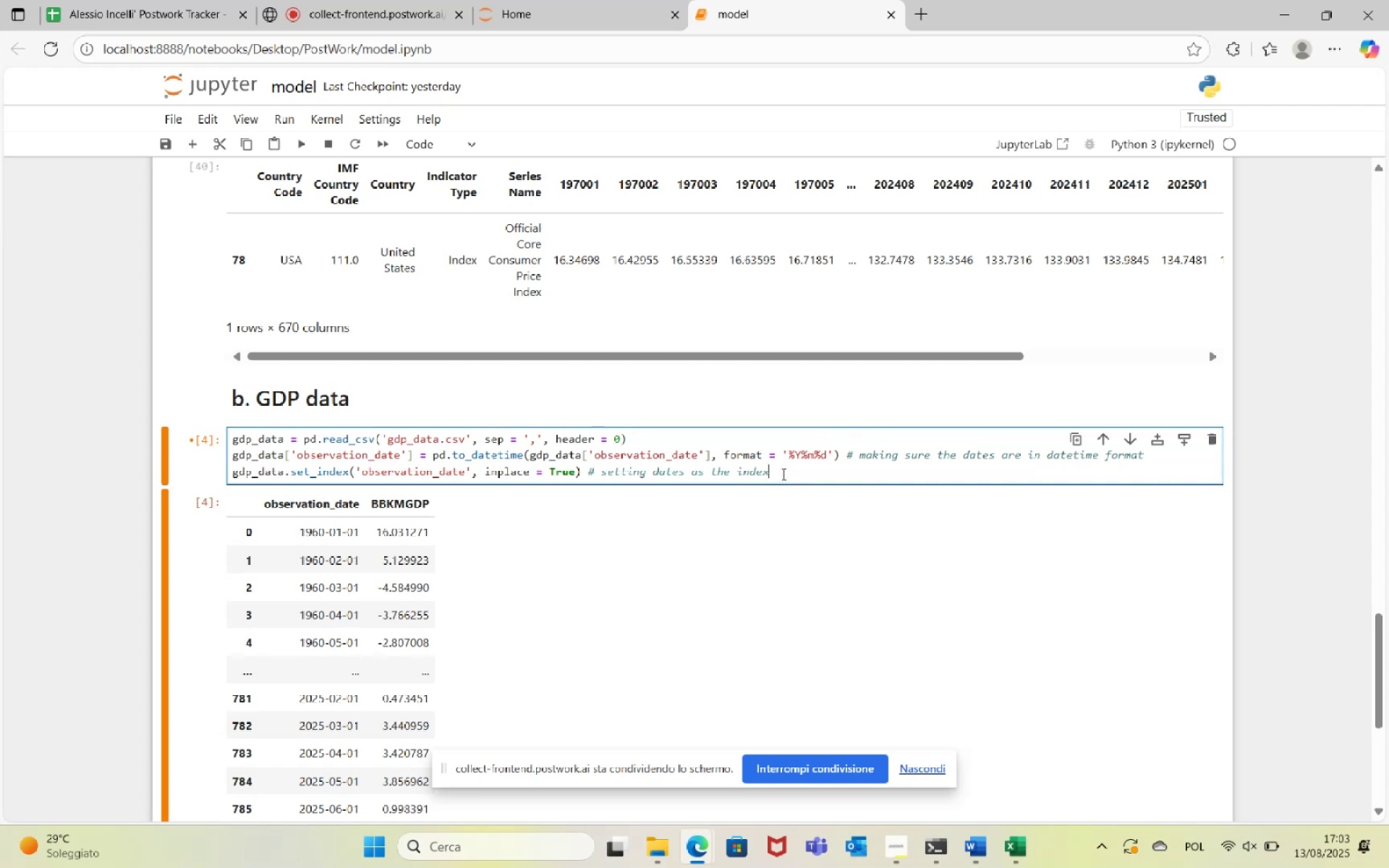 
key(Enter)
 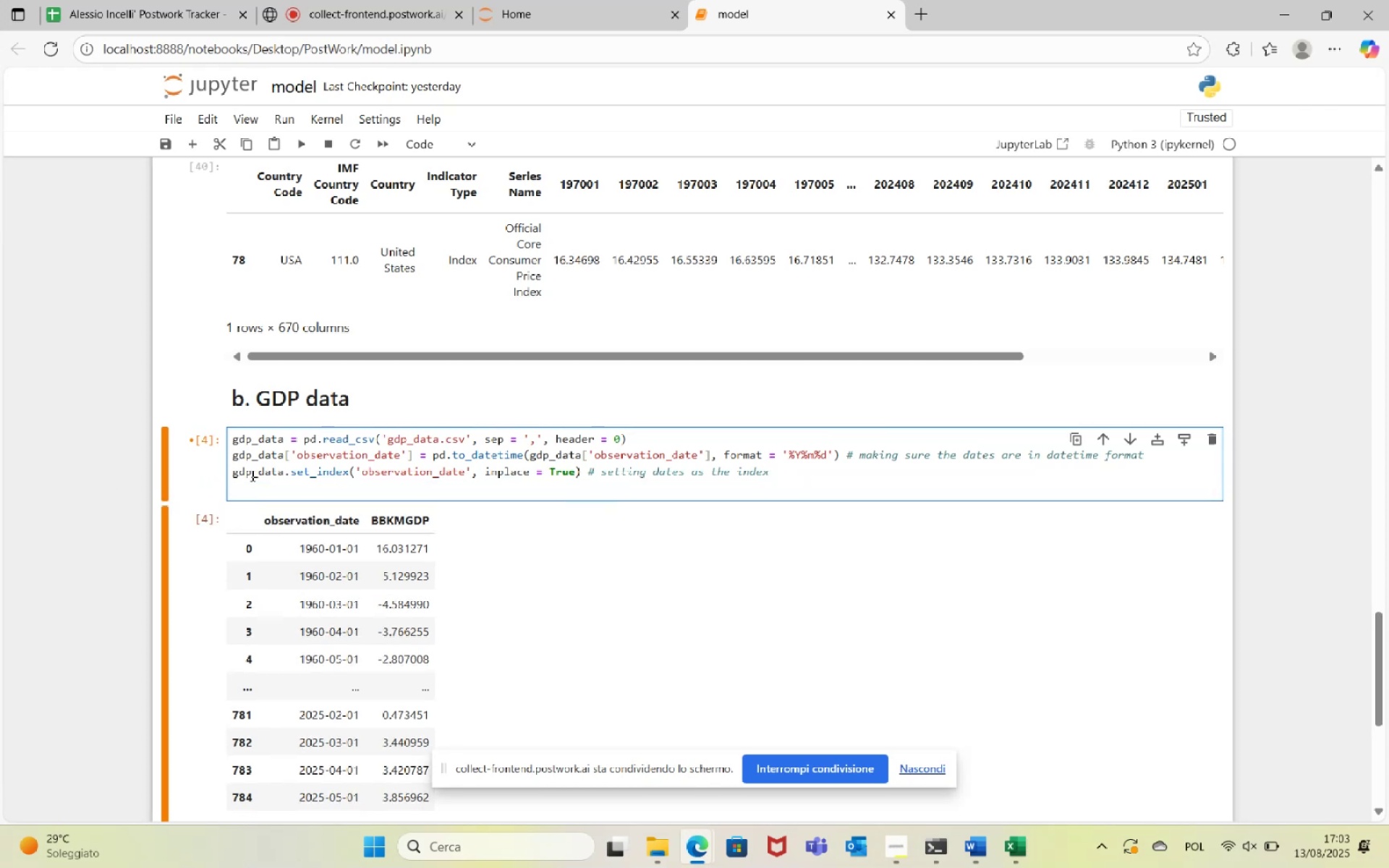 
double_click([262, 477])
 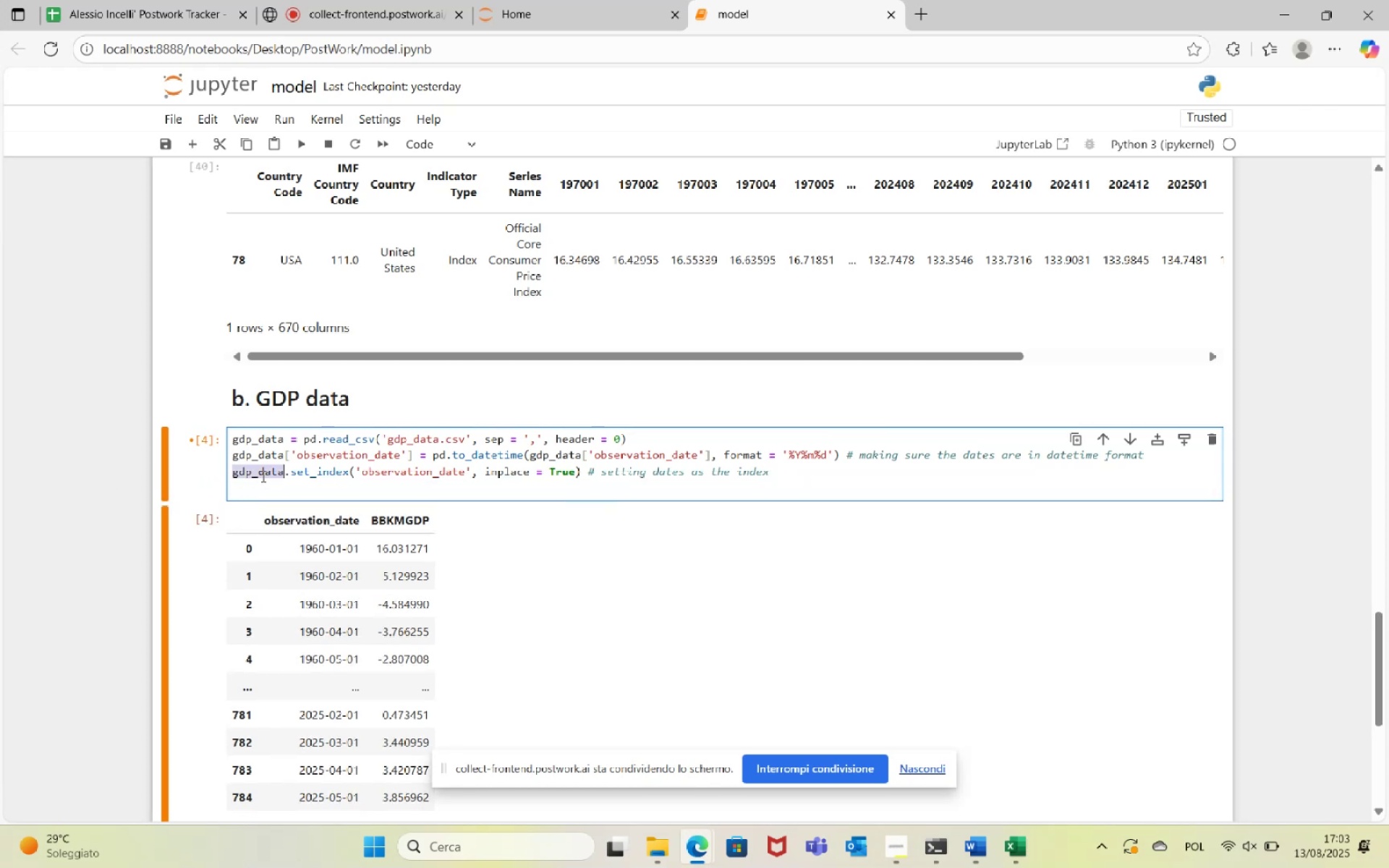 
key(Control+C)
 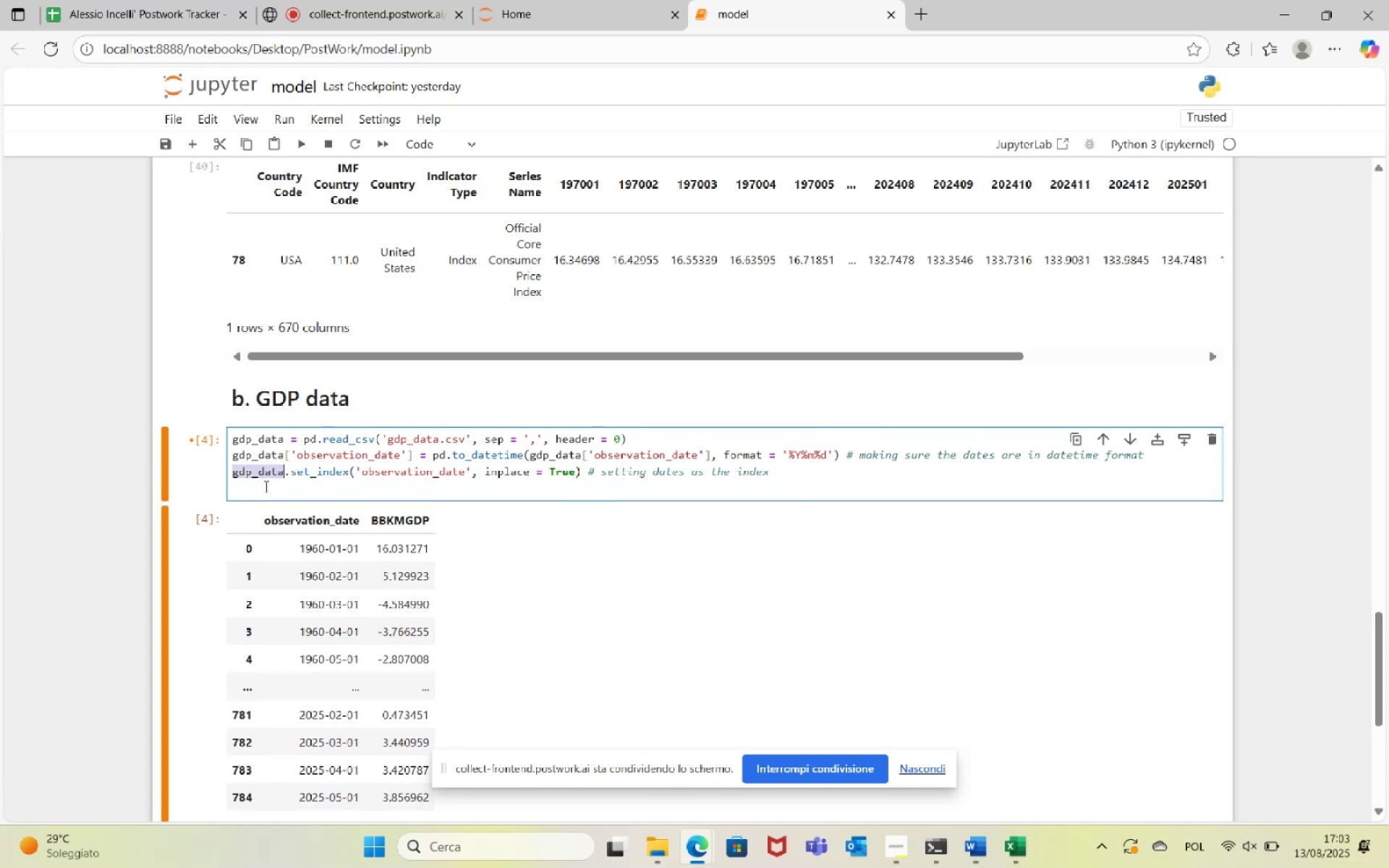 
key(Control+V)
 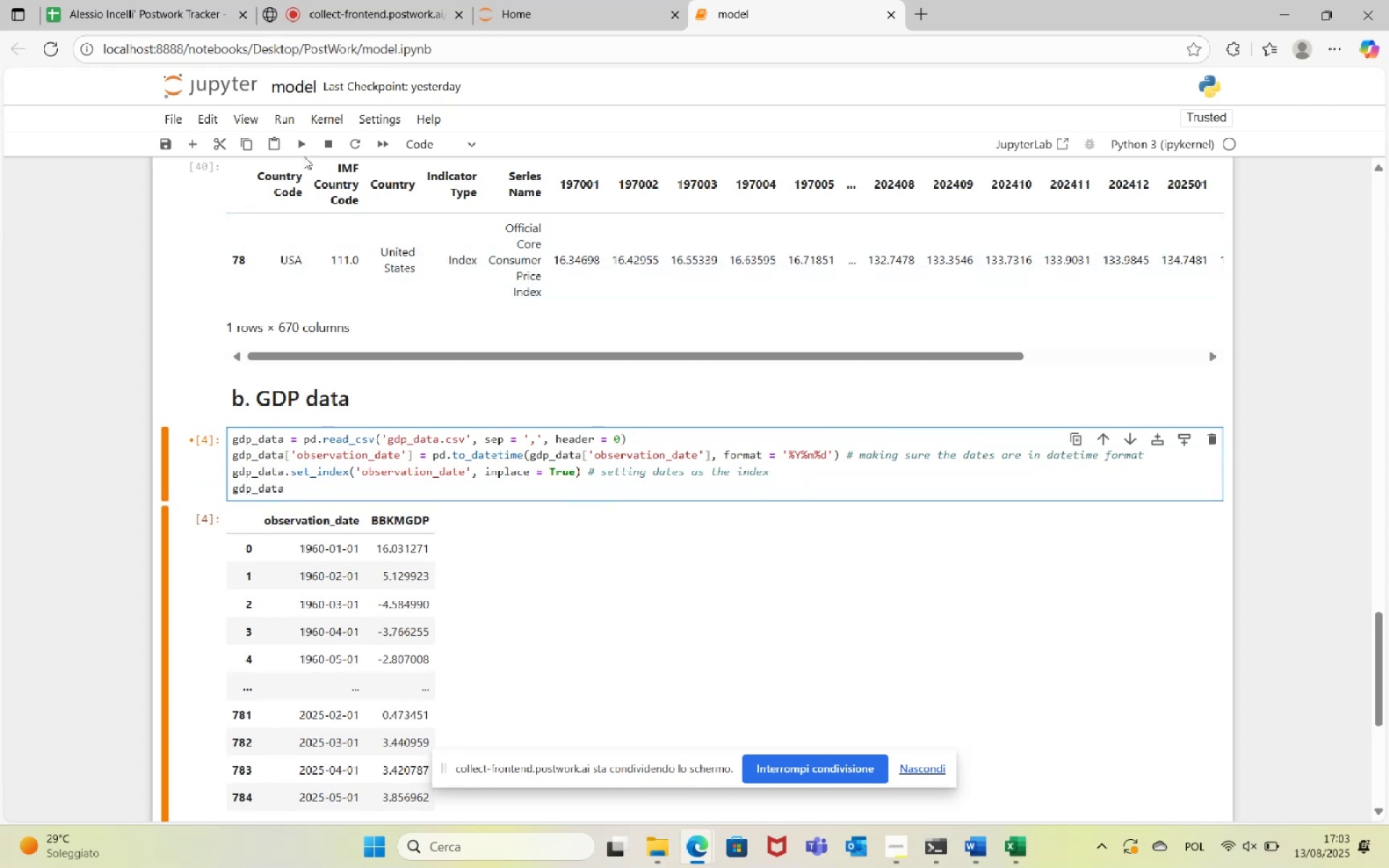 
left_click([305, 145])
 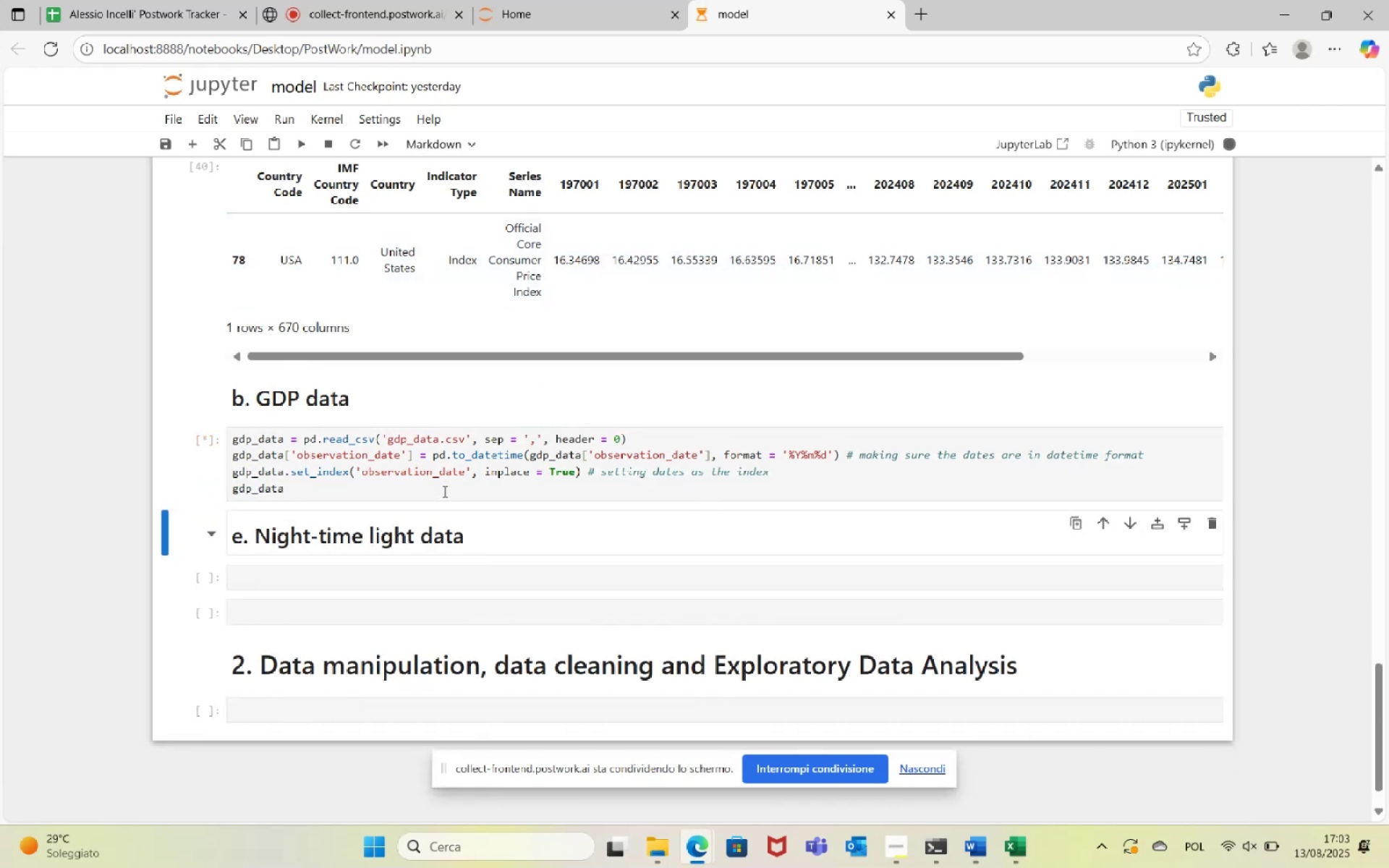 
scroll: coordinate [606, 503], scroll_direction: down, amount: 8.0
 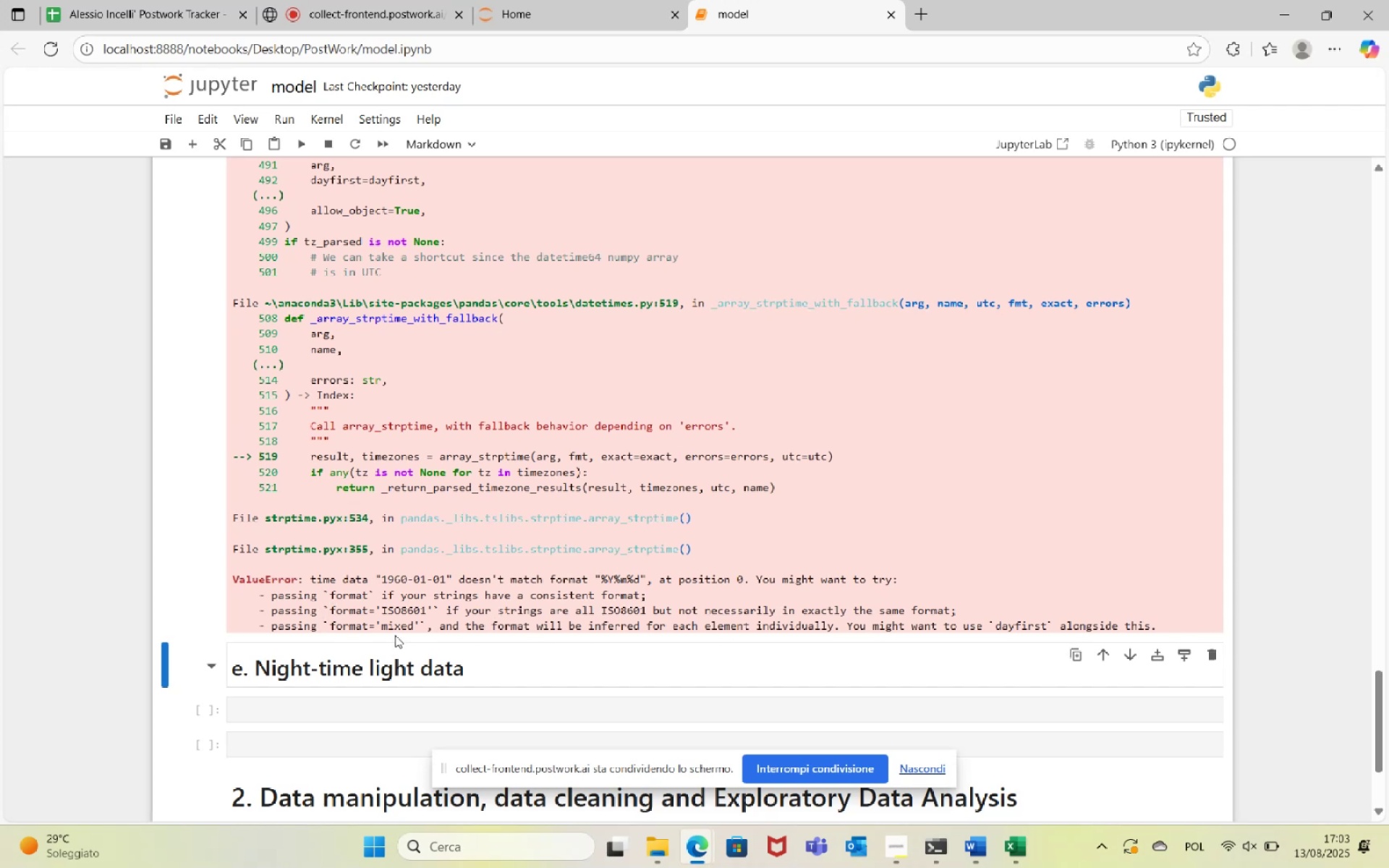 
wait(9.32)
 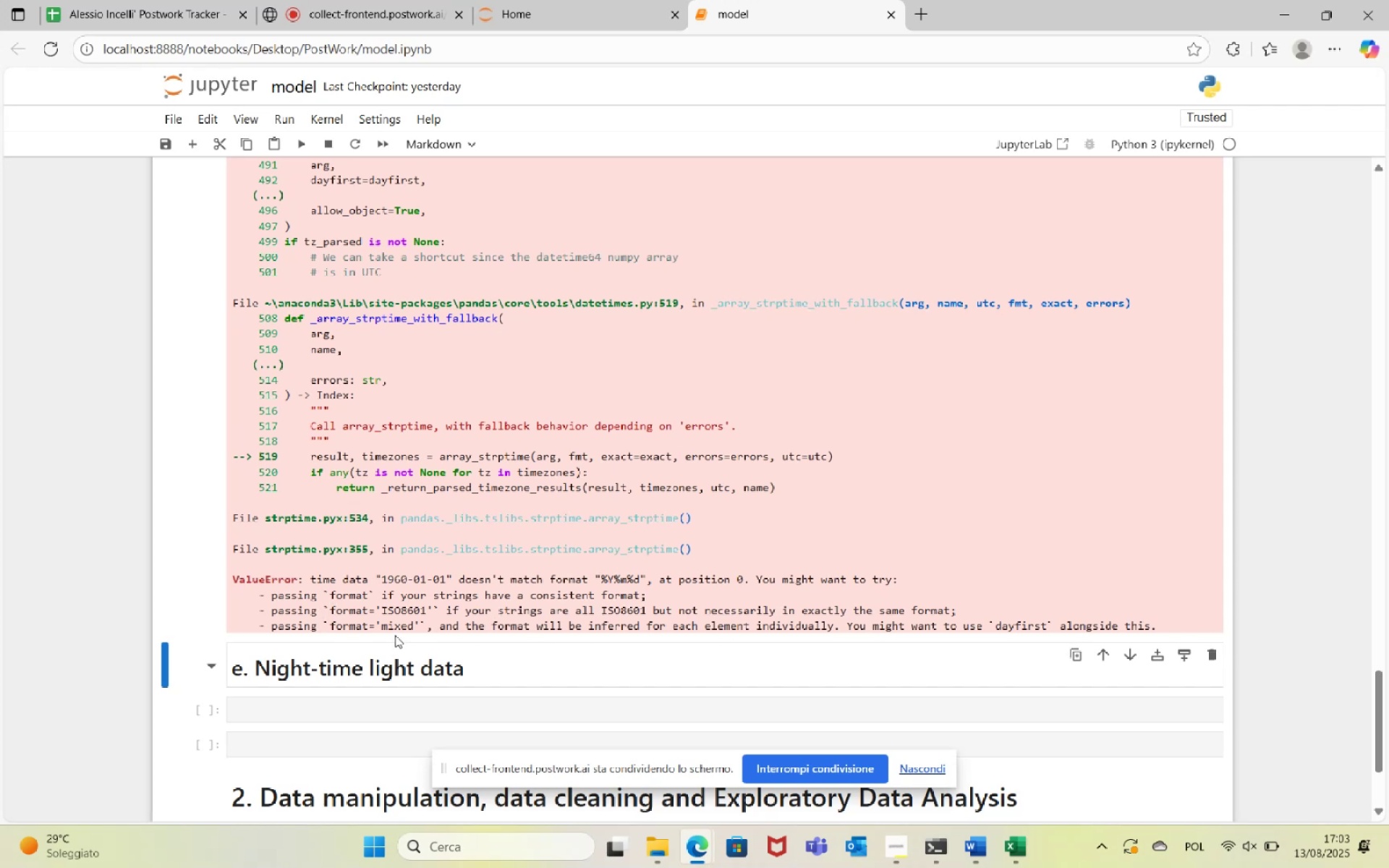 
scroll: coordinate [804, 547], scroll_direction: up, amount: 7.0
 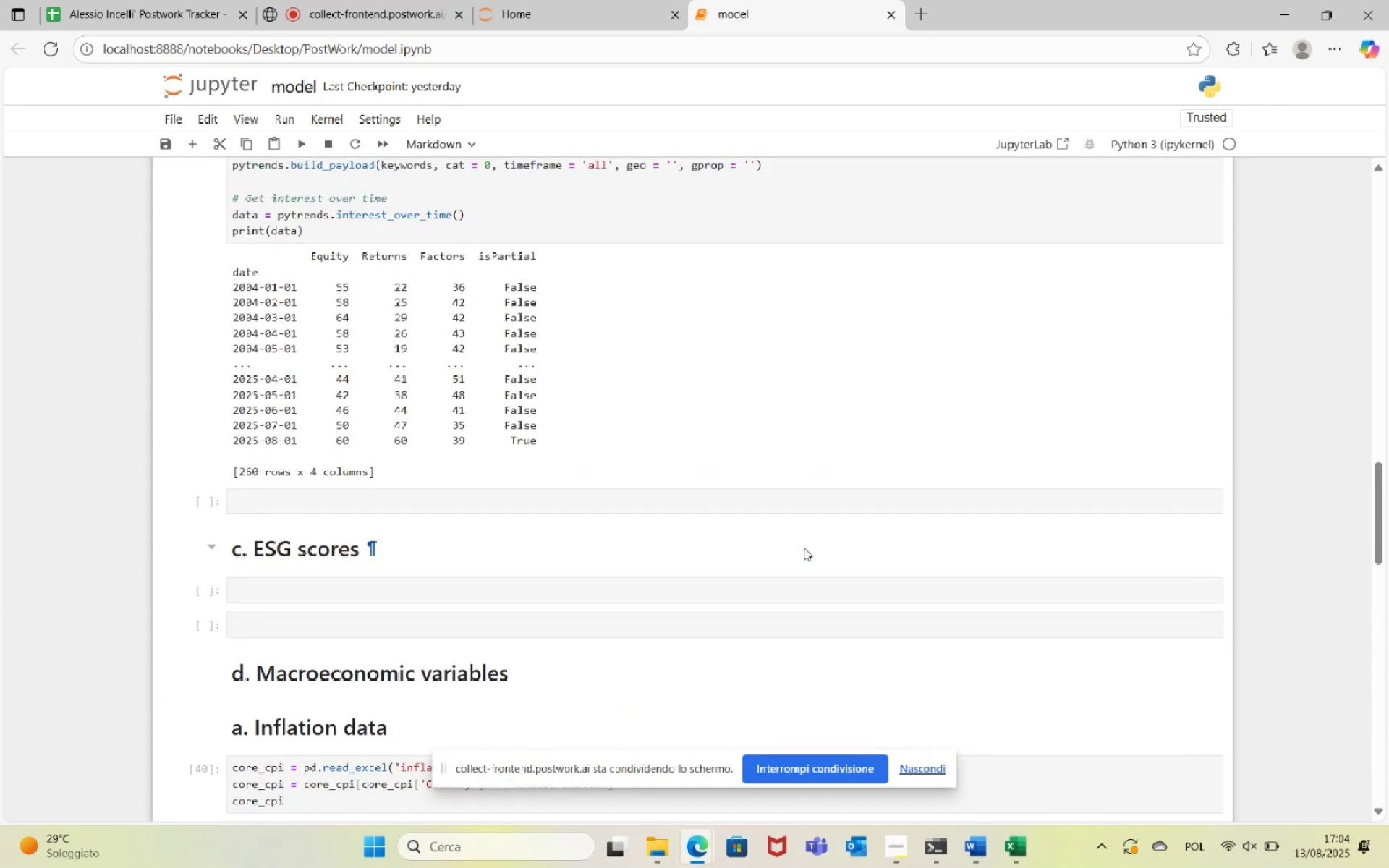 
scroll: coordinate [804, 548], scroll_direction: down, amount: 6.0
 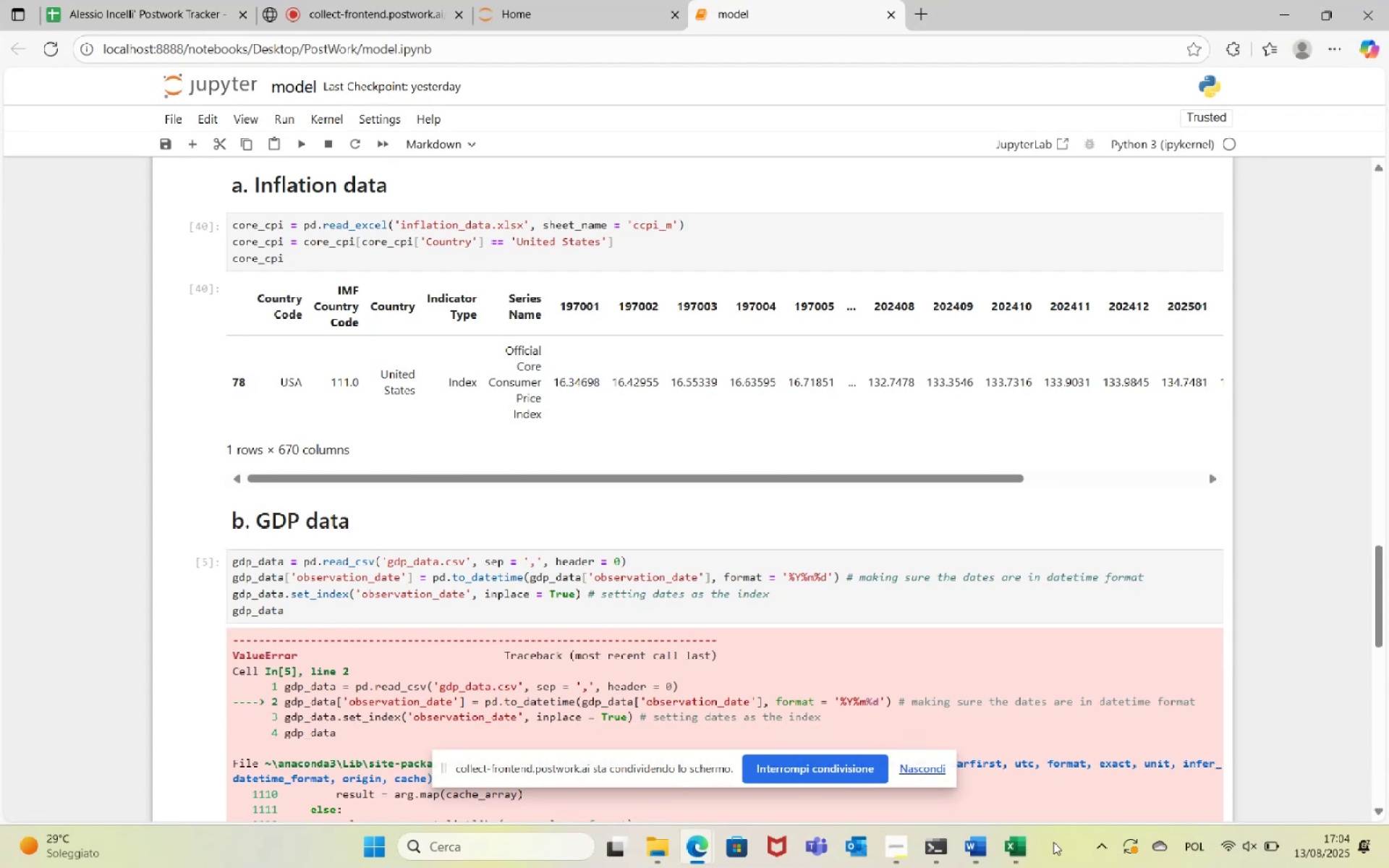 
left_click([1027, 859])
 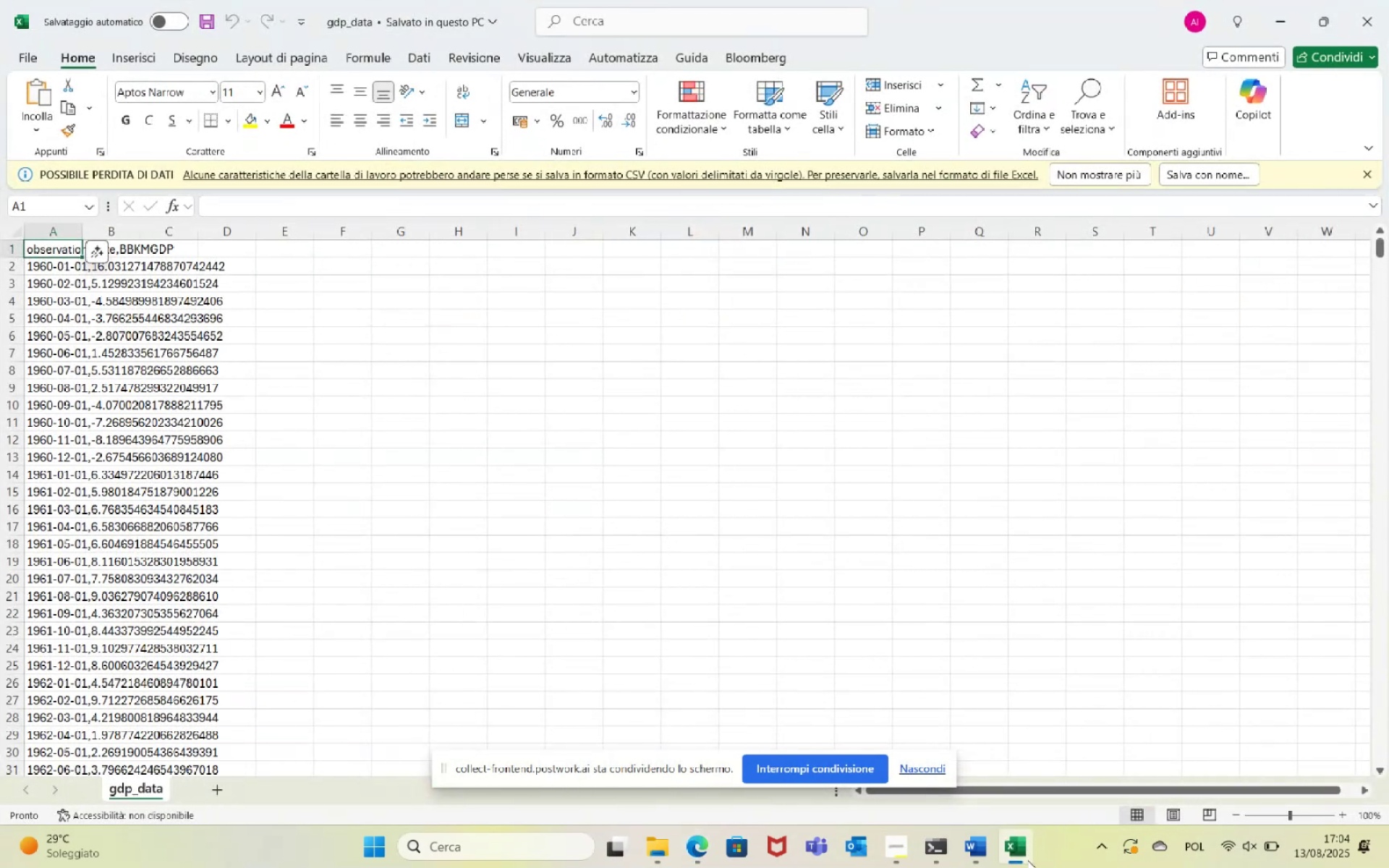 
wait(12.49)
 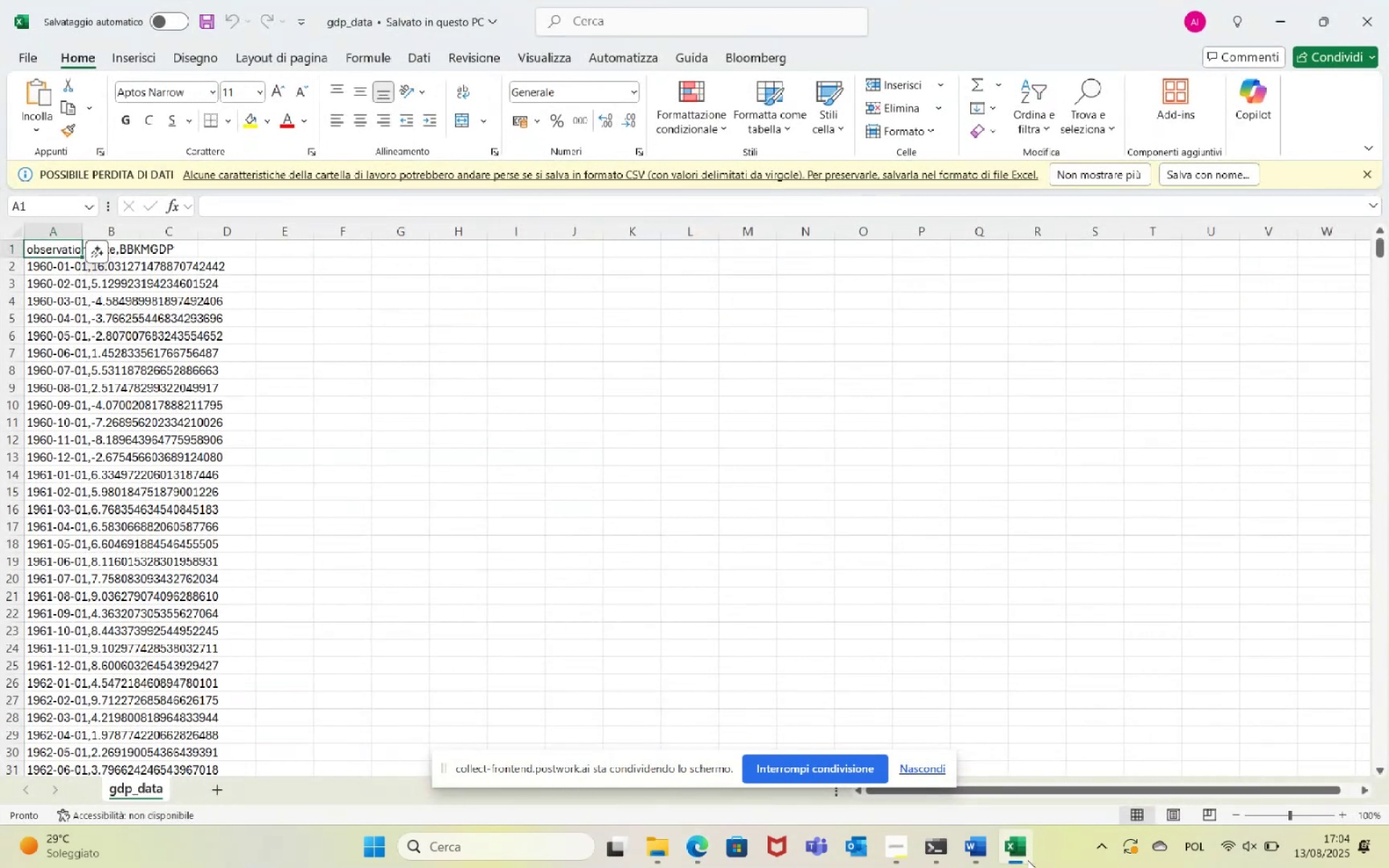 
left_click([41, 266])
 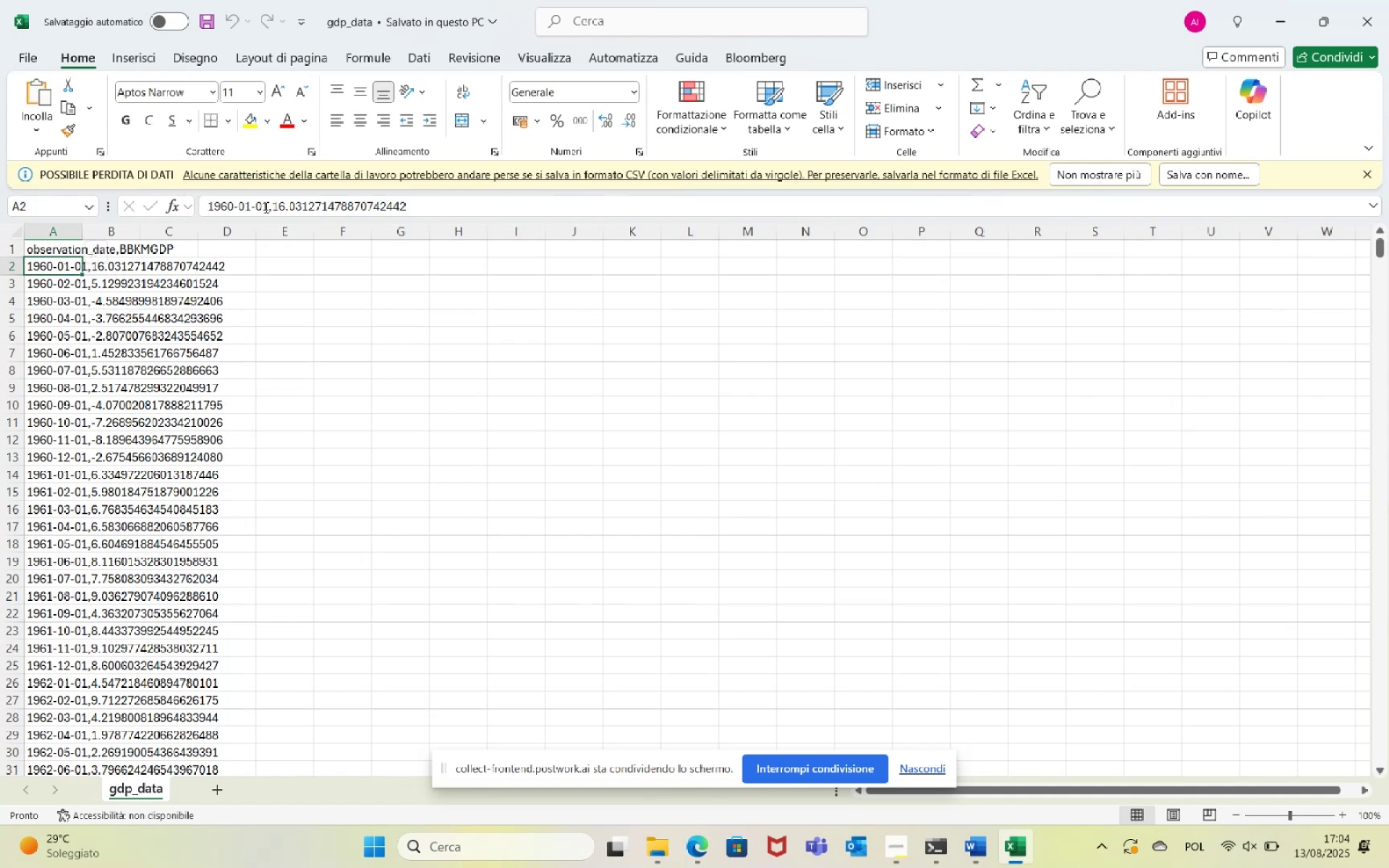 
left_click_drag(start_coordinate=[266, 205], to_coordinate=[182, 205])
 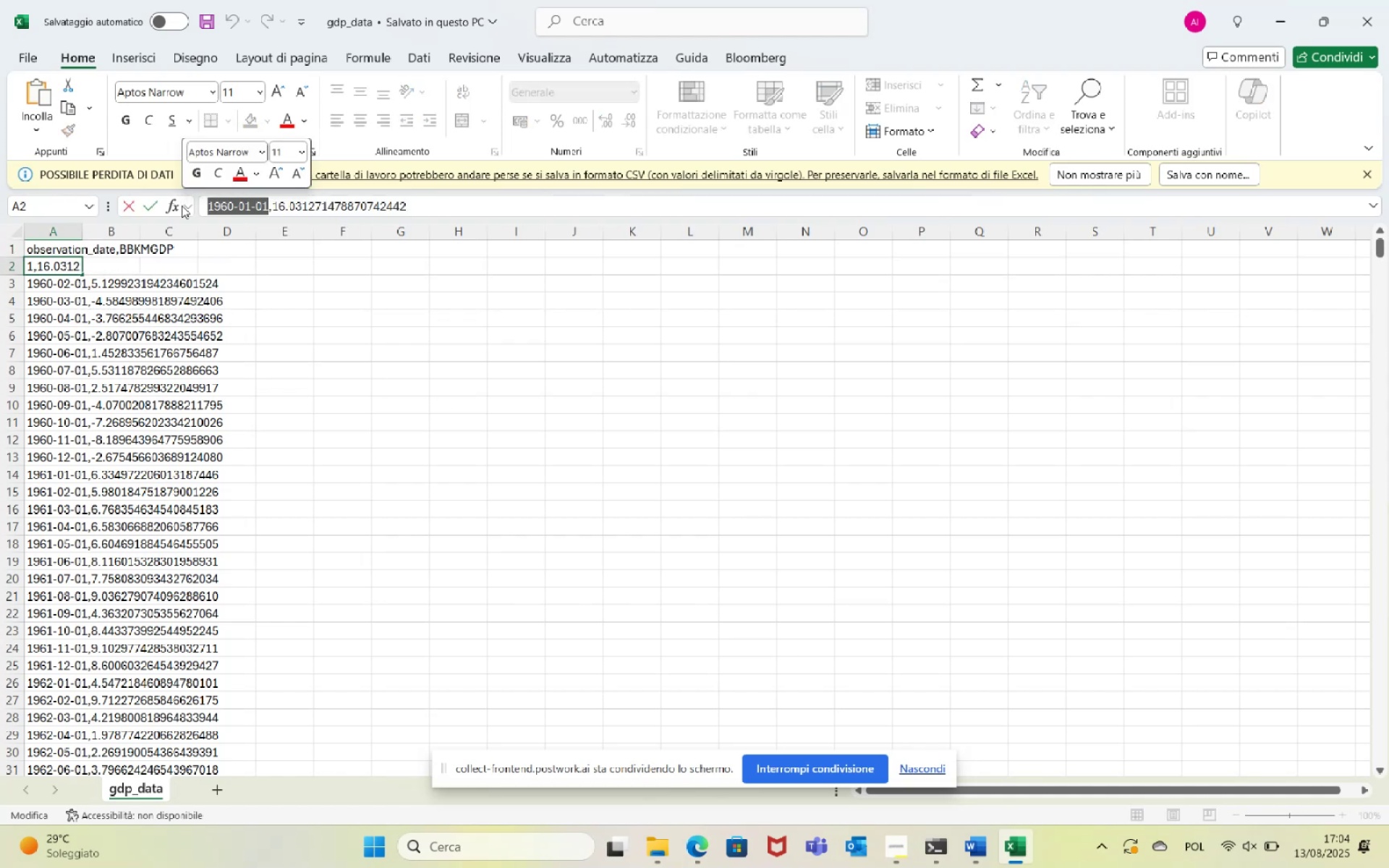 
key(Shift+ShiftLeft)
 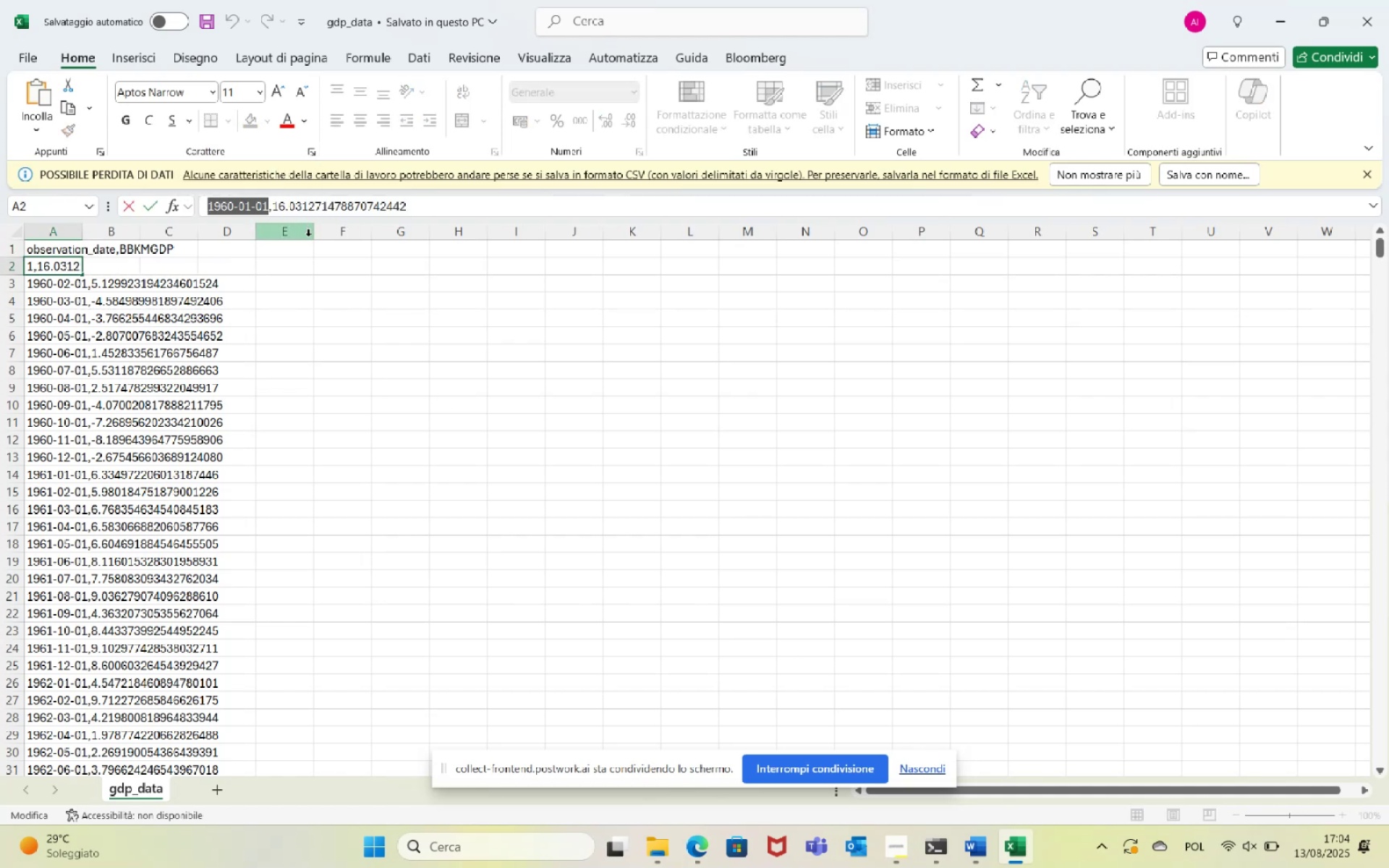 
key(Control+C)
 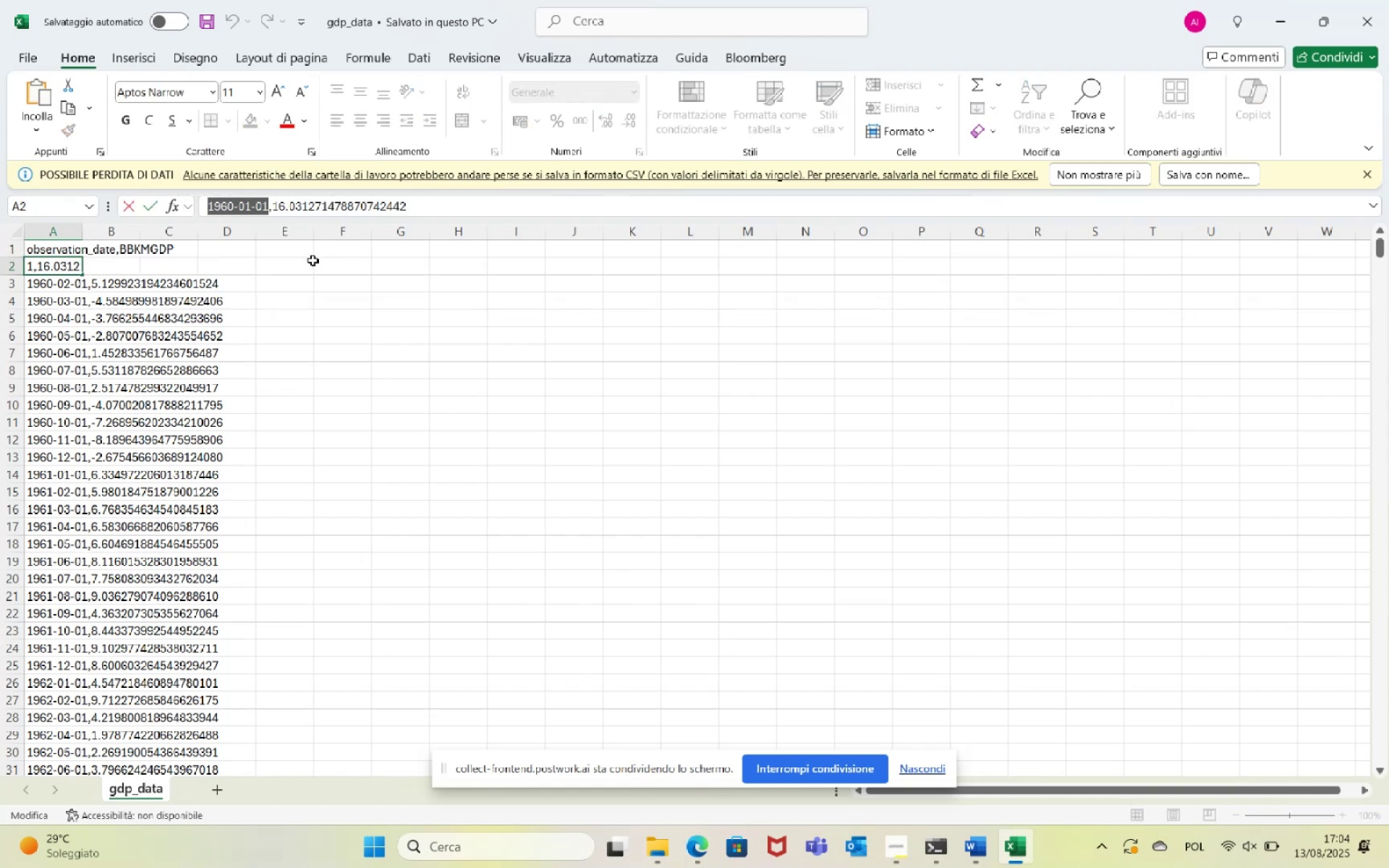 
key(Escape)
 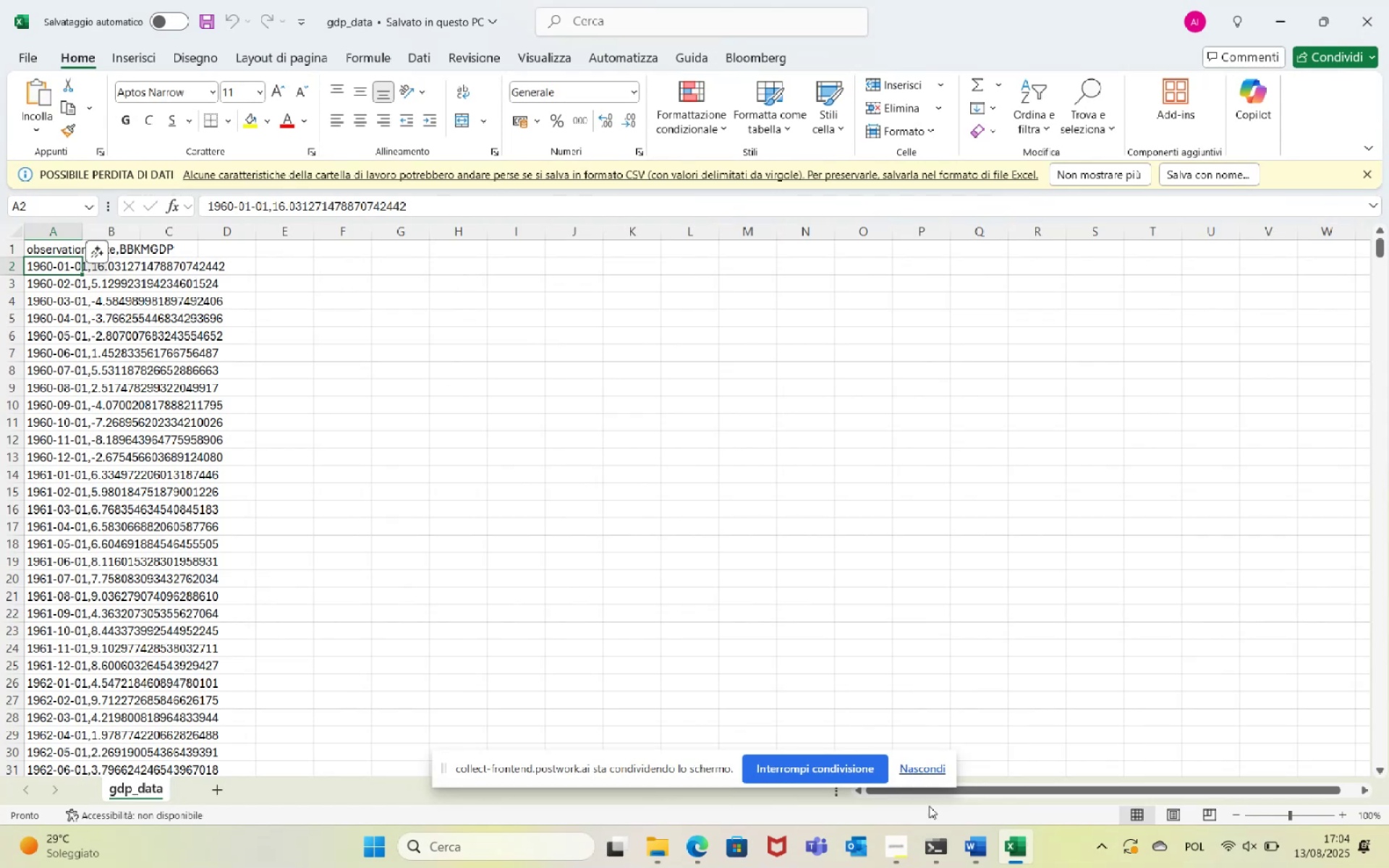 
left_click([1024, 849])
 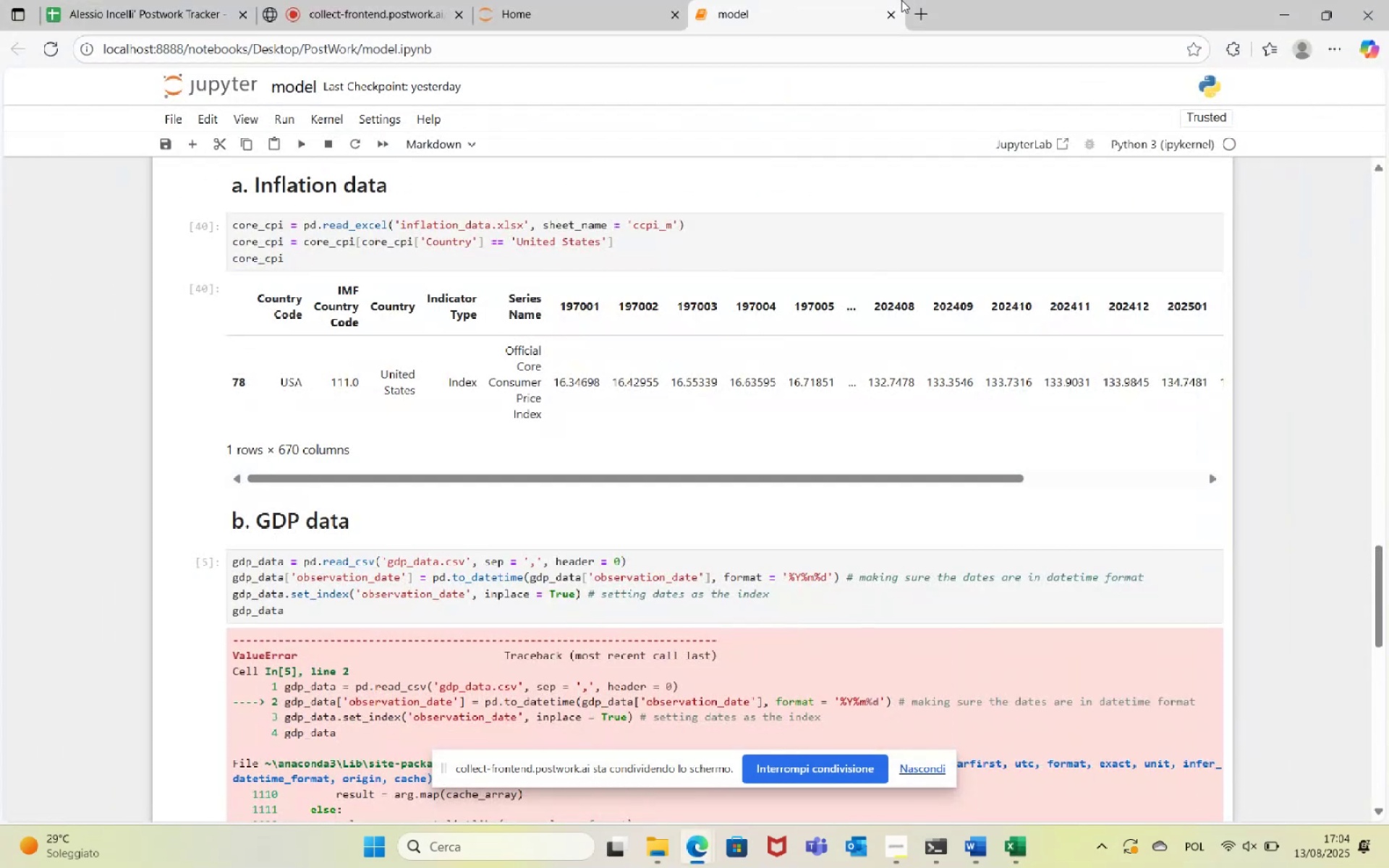 
left_click([924, 14])
 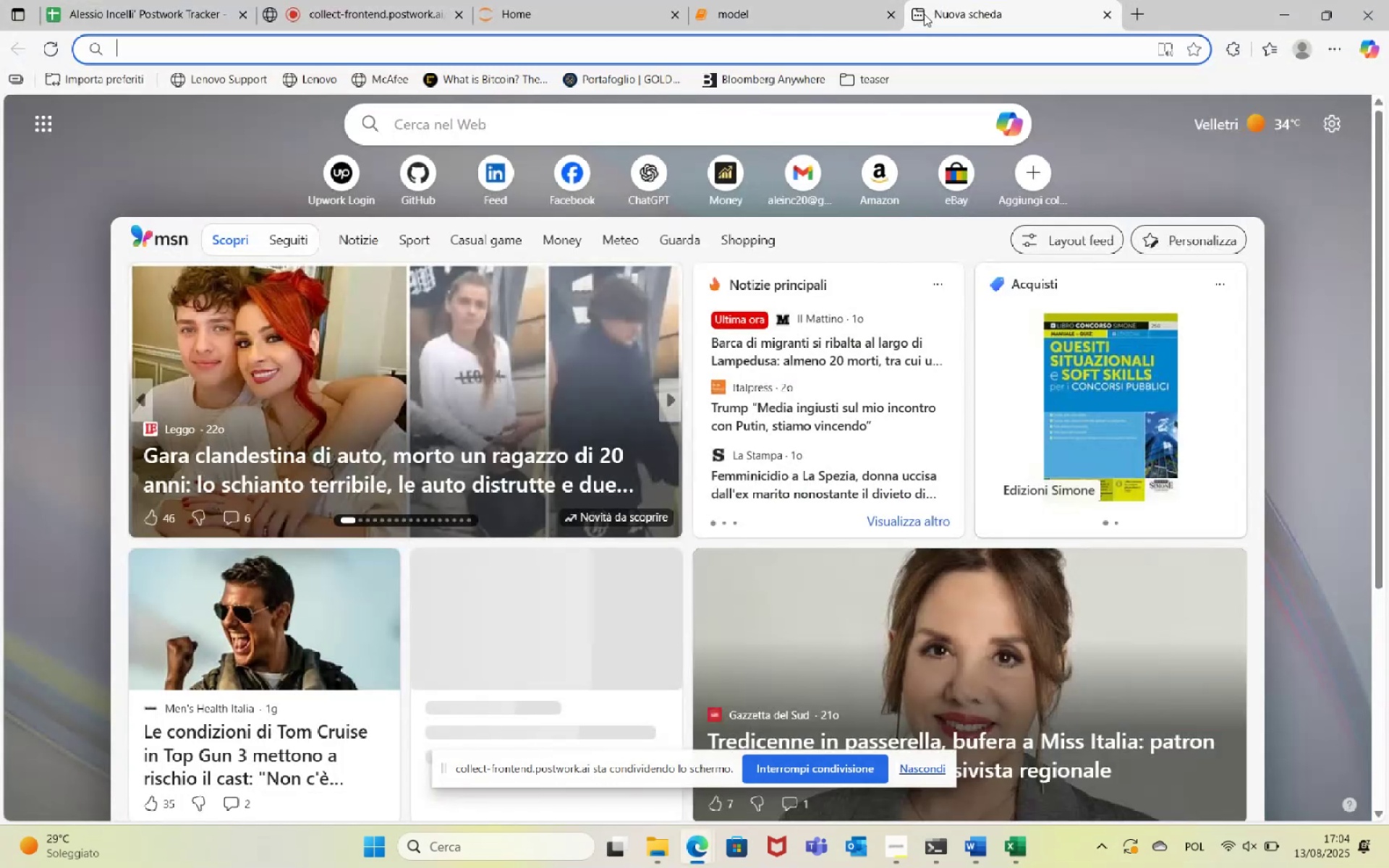 
type(how to turn )
 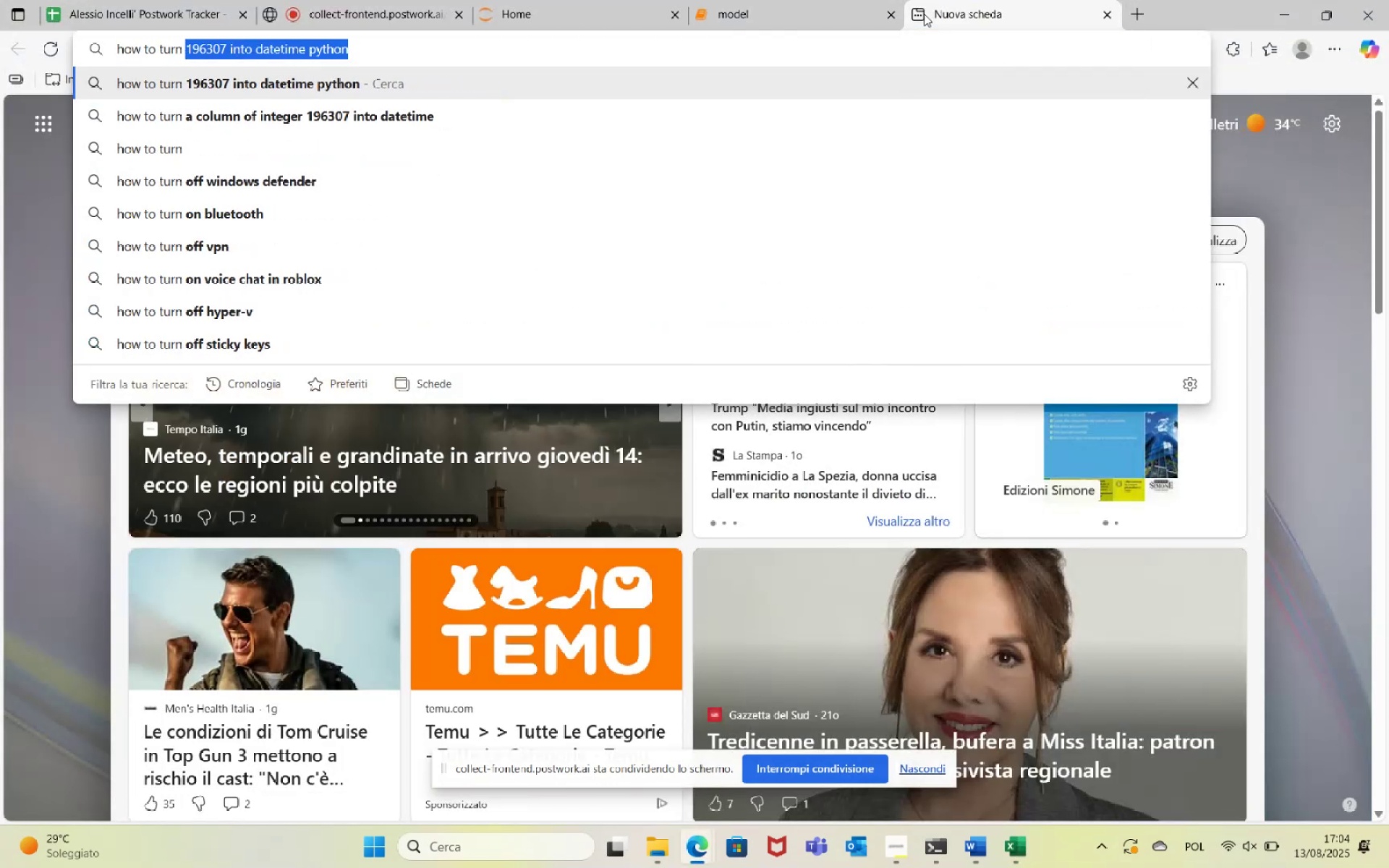 
key(ArrowRight)
 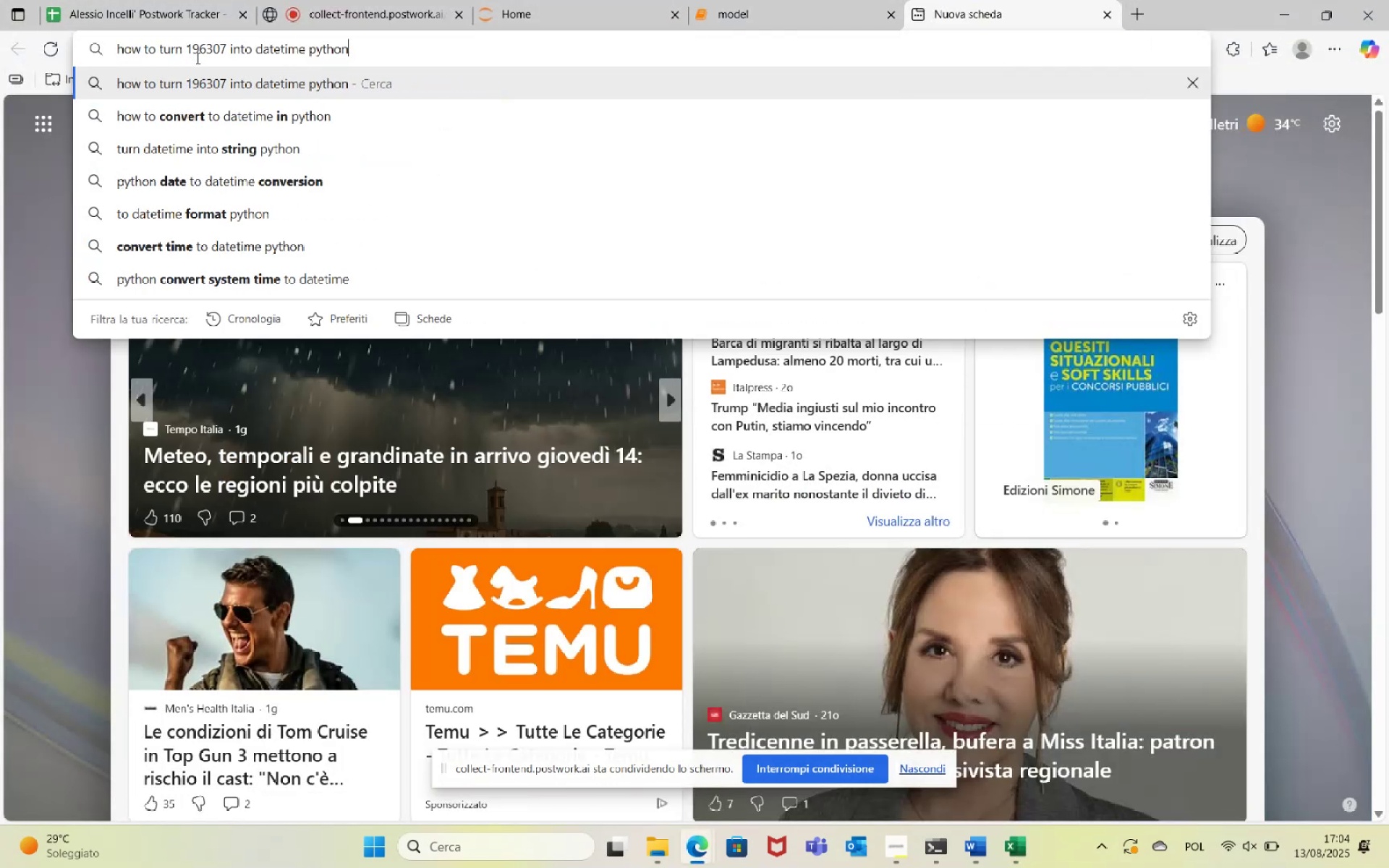 
double_click([206, 49])
 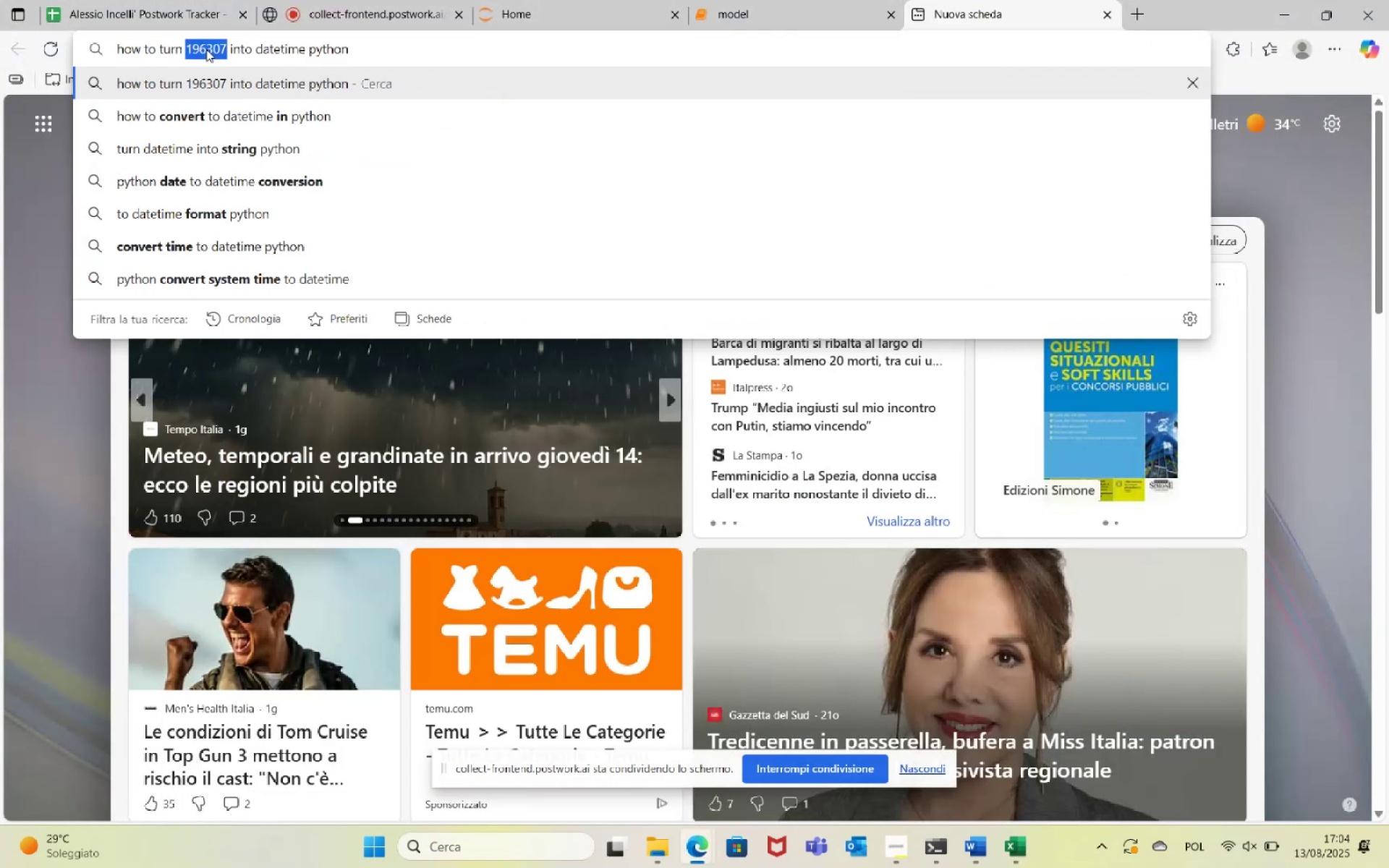 
key(Control+V)
 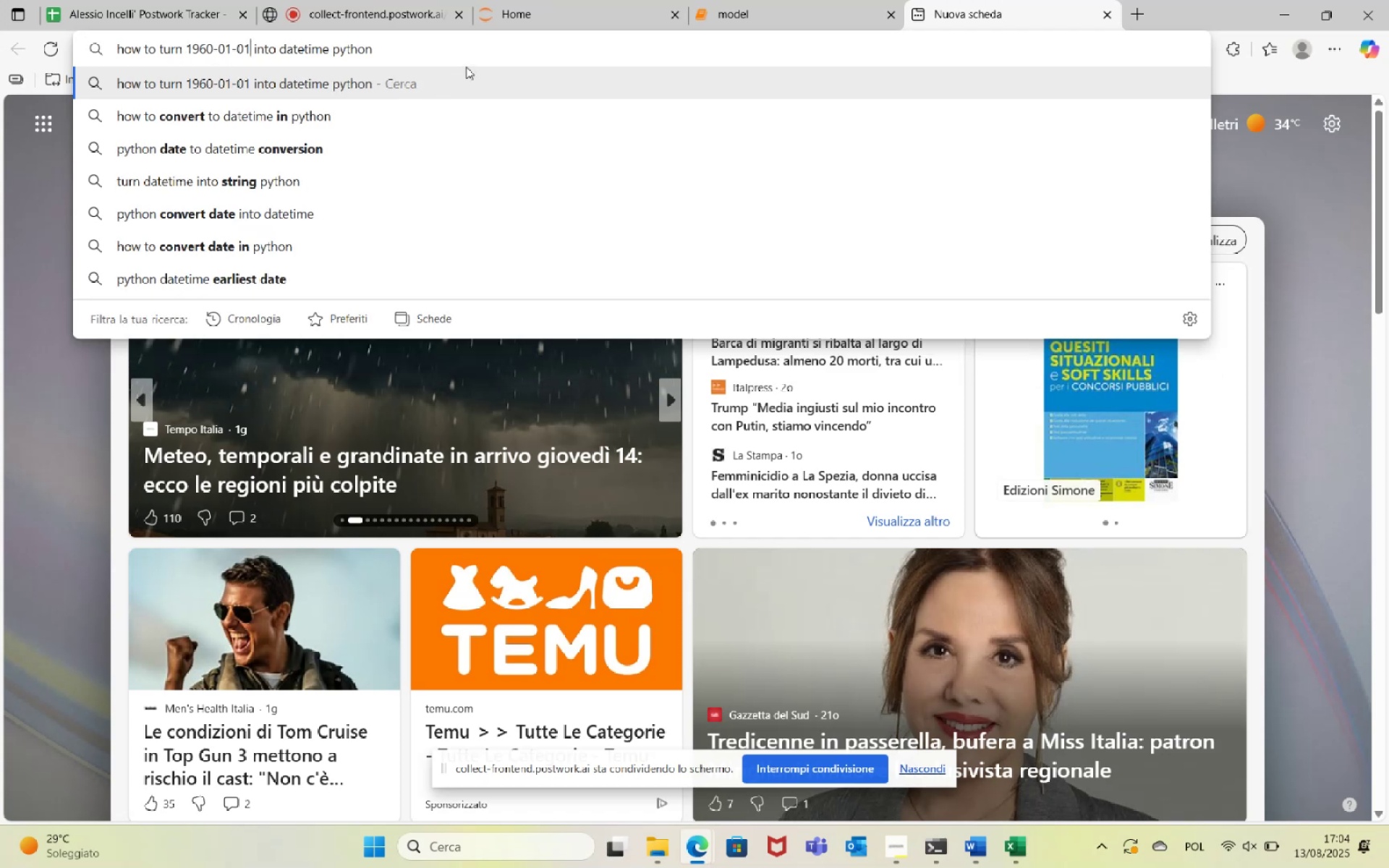 
key(Enter)
 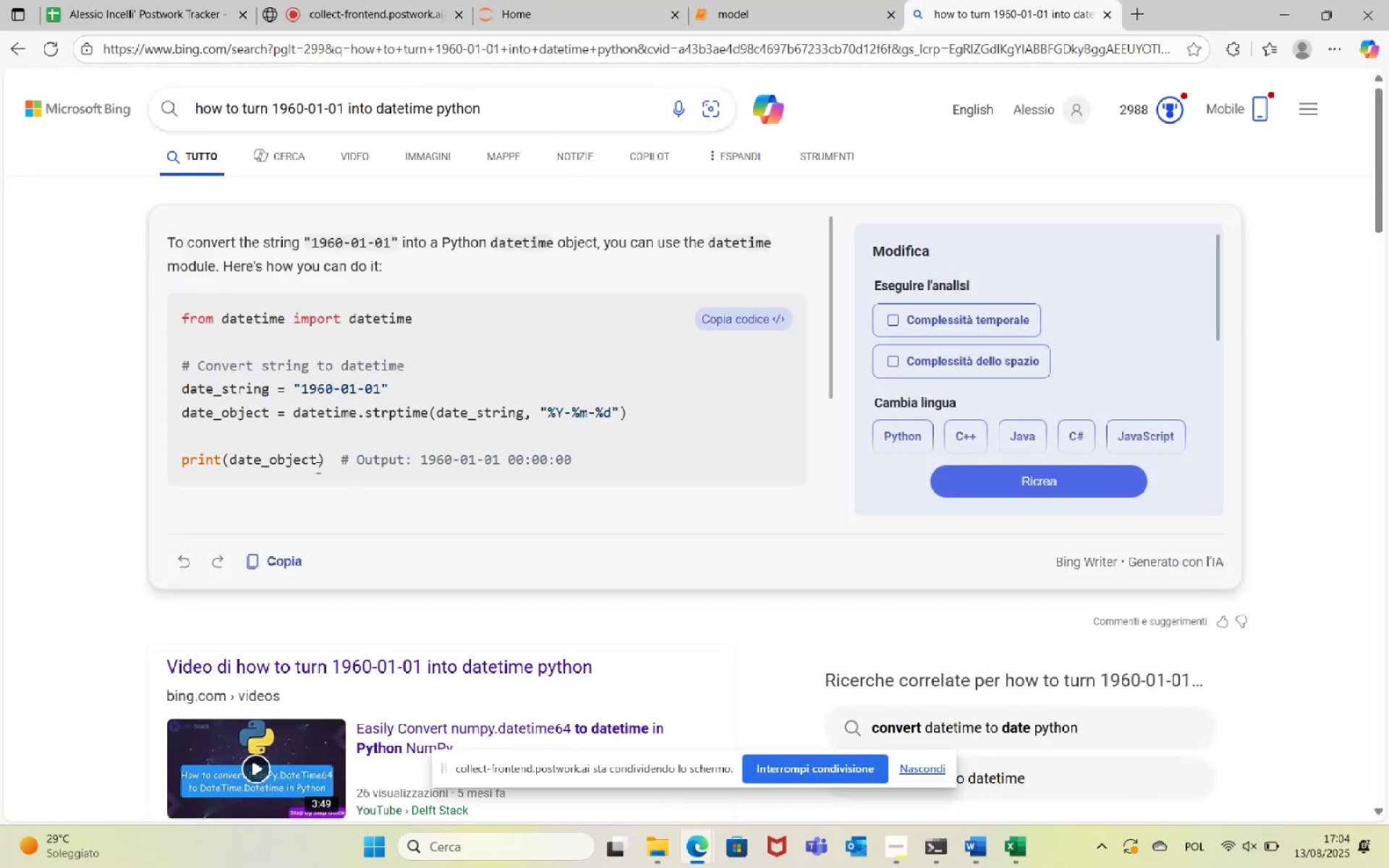 
wait(12.06)
 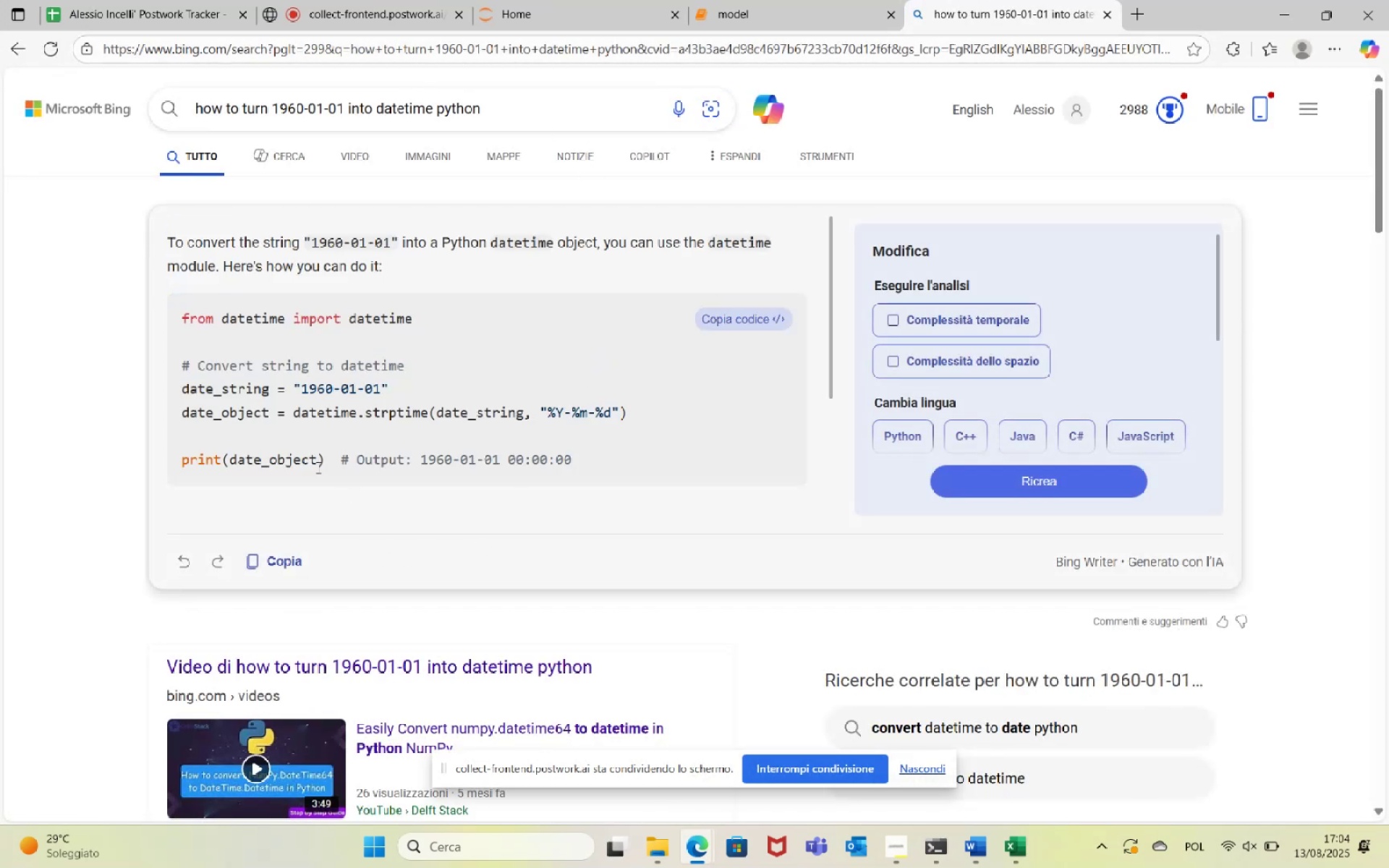 
left_click([833, 0])
 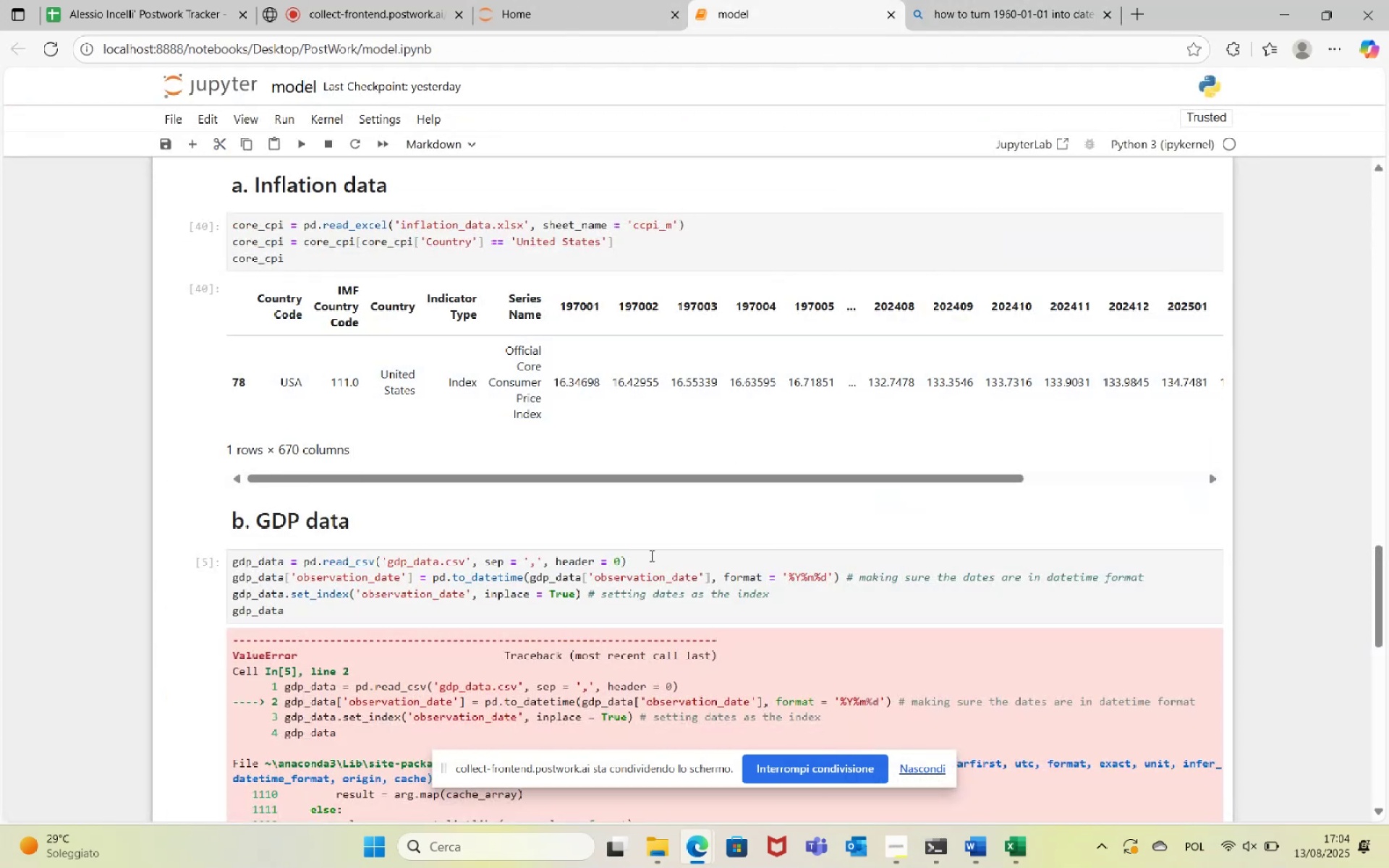 
wait(8.22)
 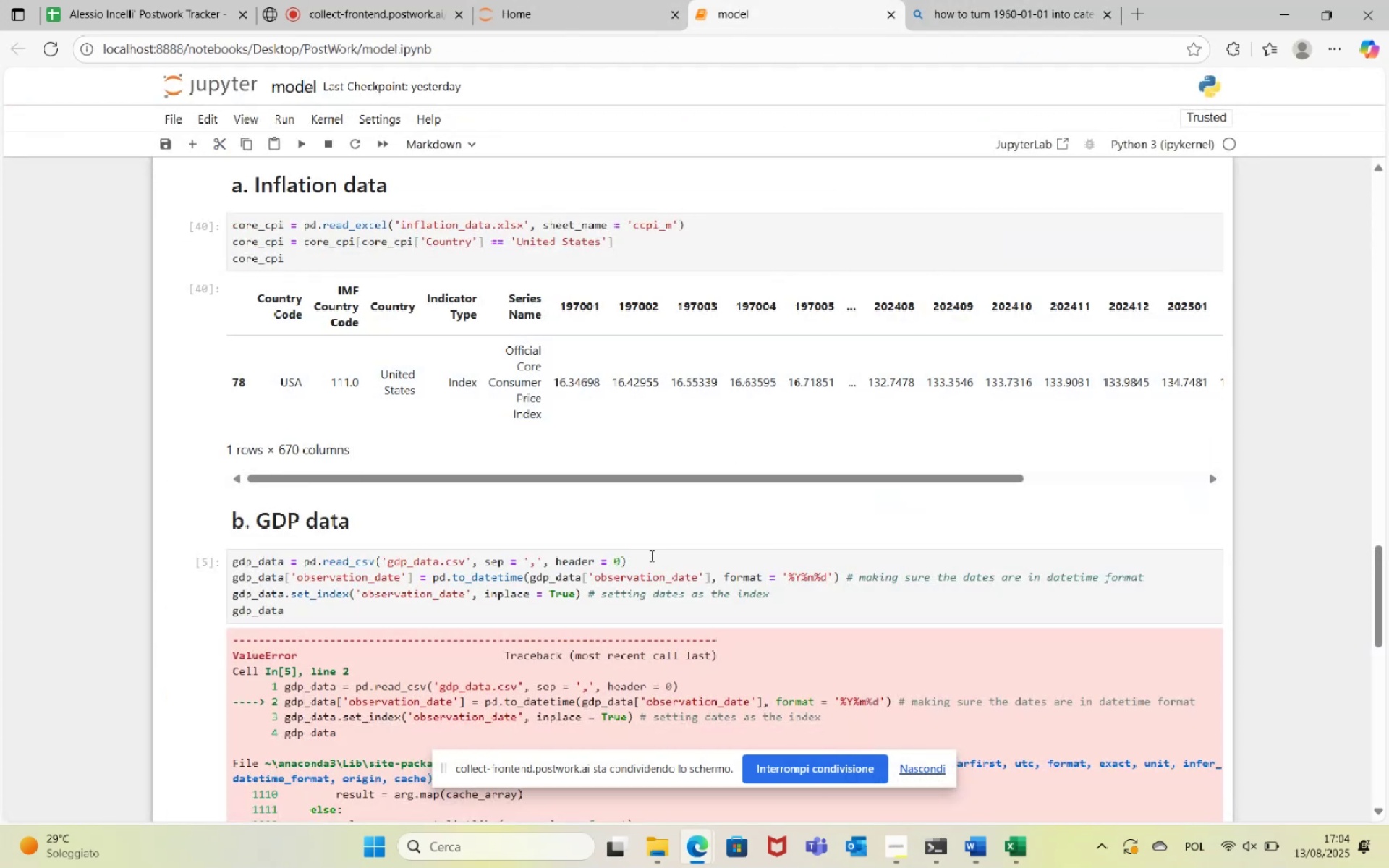 
scroll: coordinate [616, 539], scroll_direction: down, amount: 2.0
 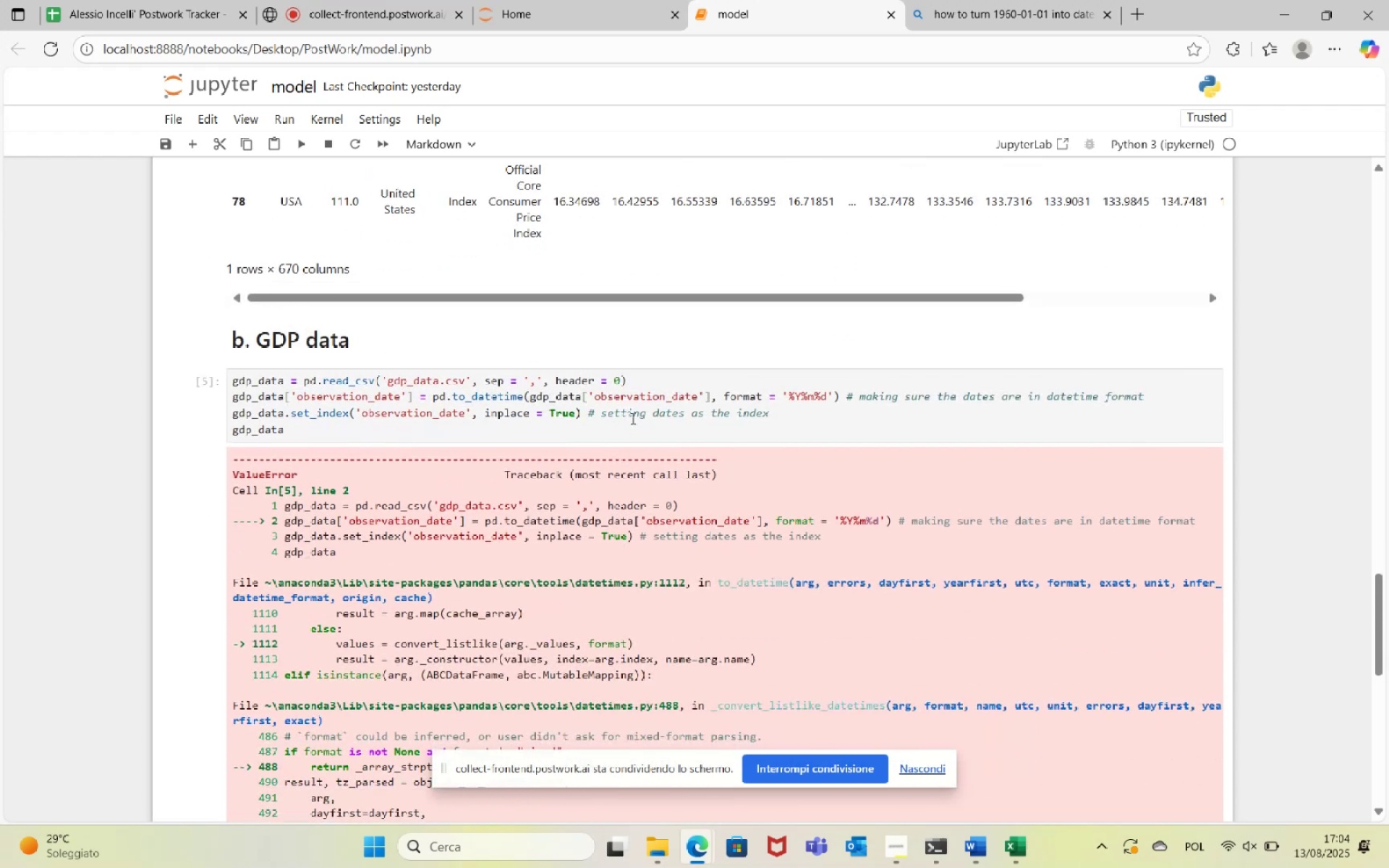 
left_click([650, 376])
 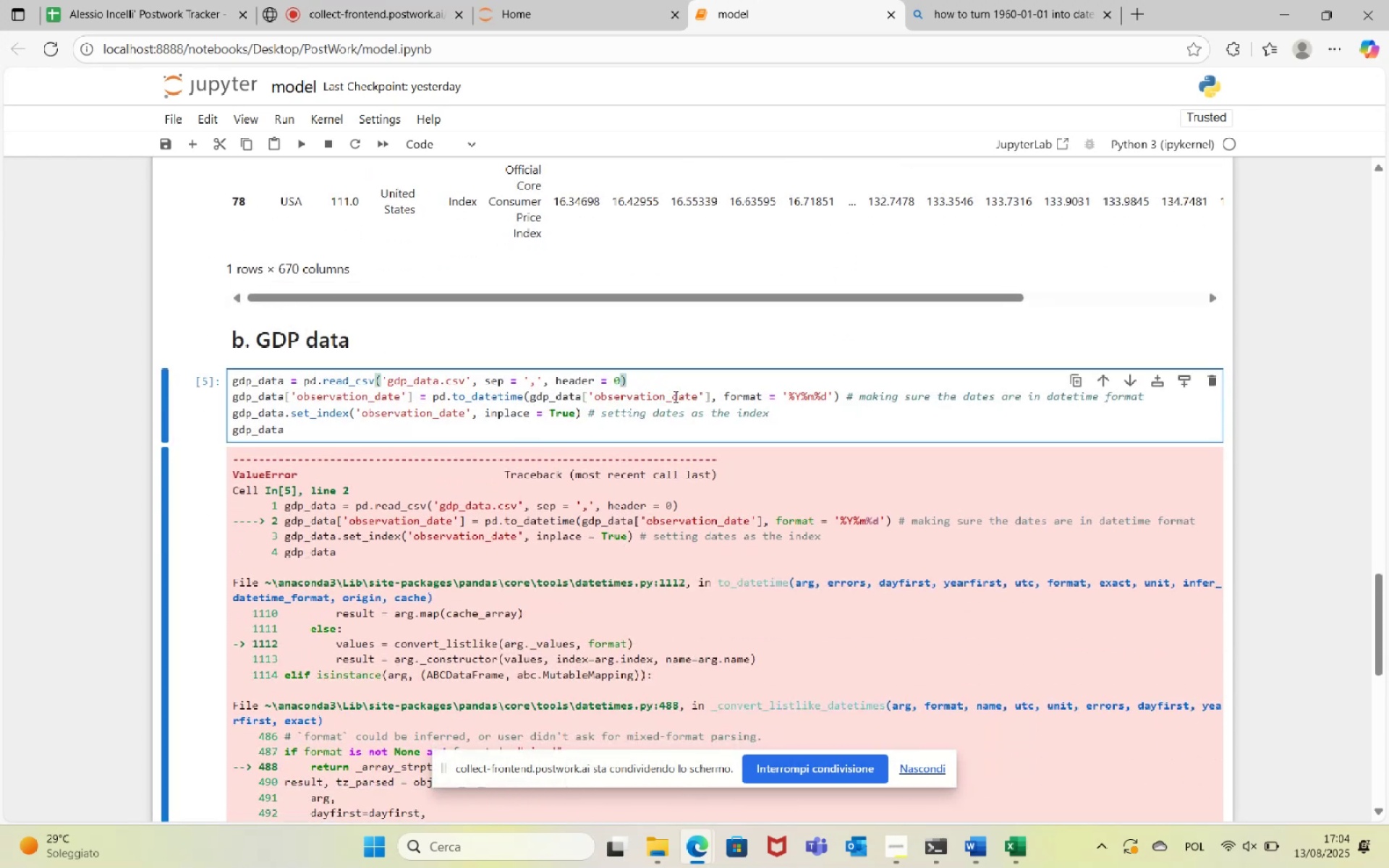 
left_click_drag(start_coordinate=[298, 427], to_coordinate=[212, 396])
 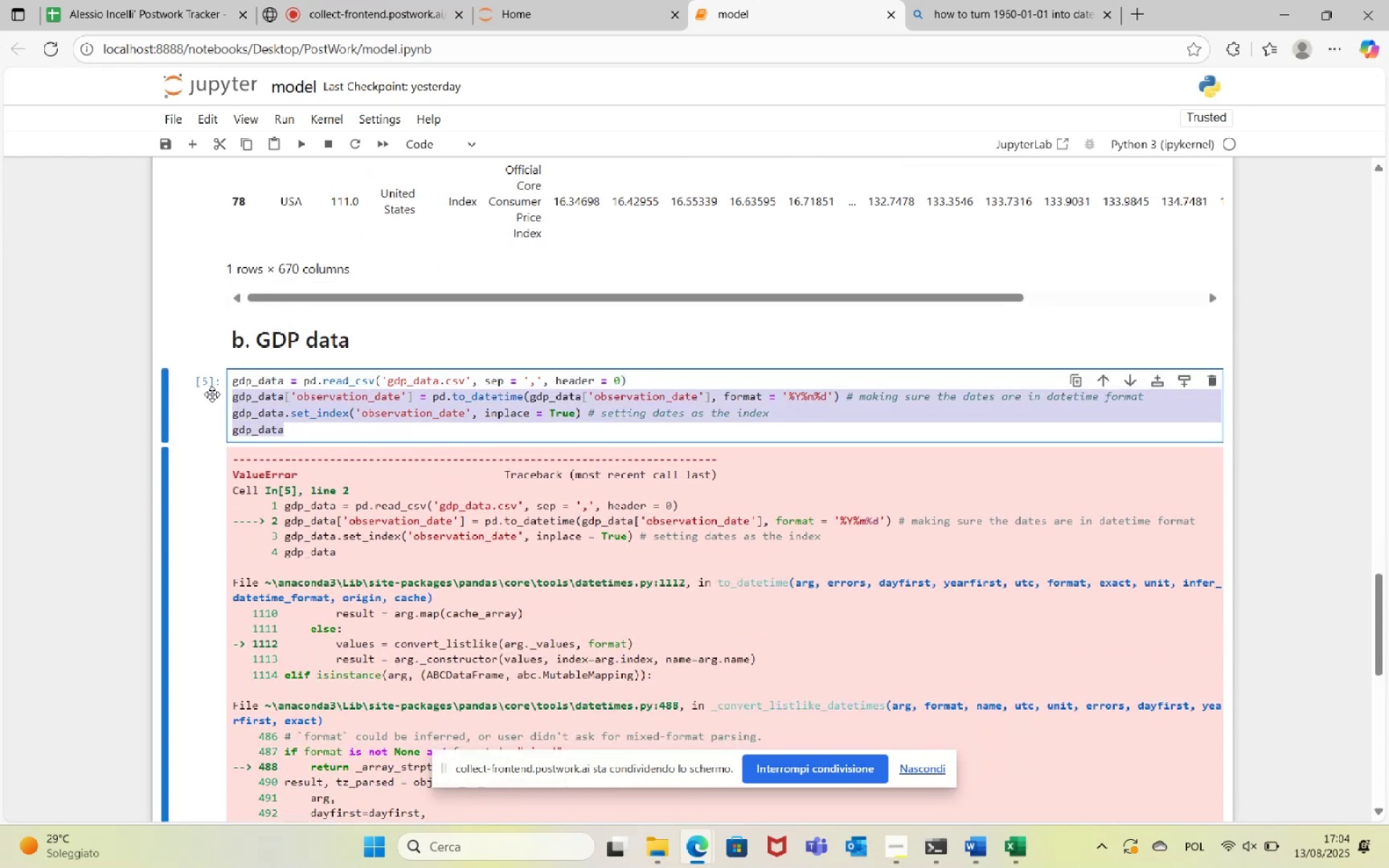 
key(Control+ControlLeft)
 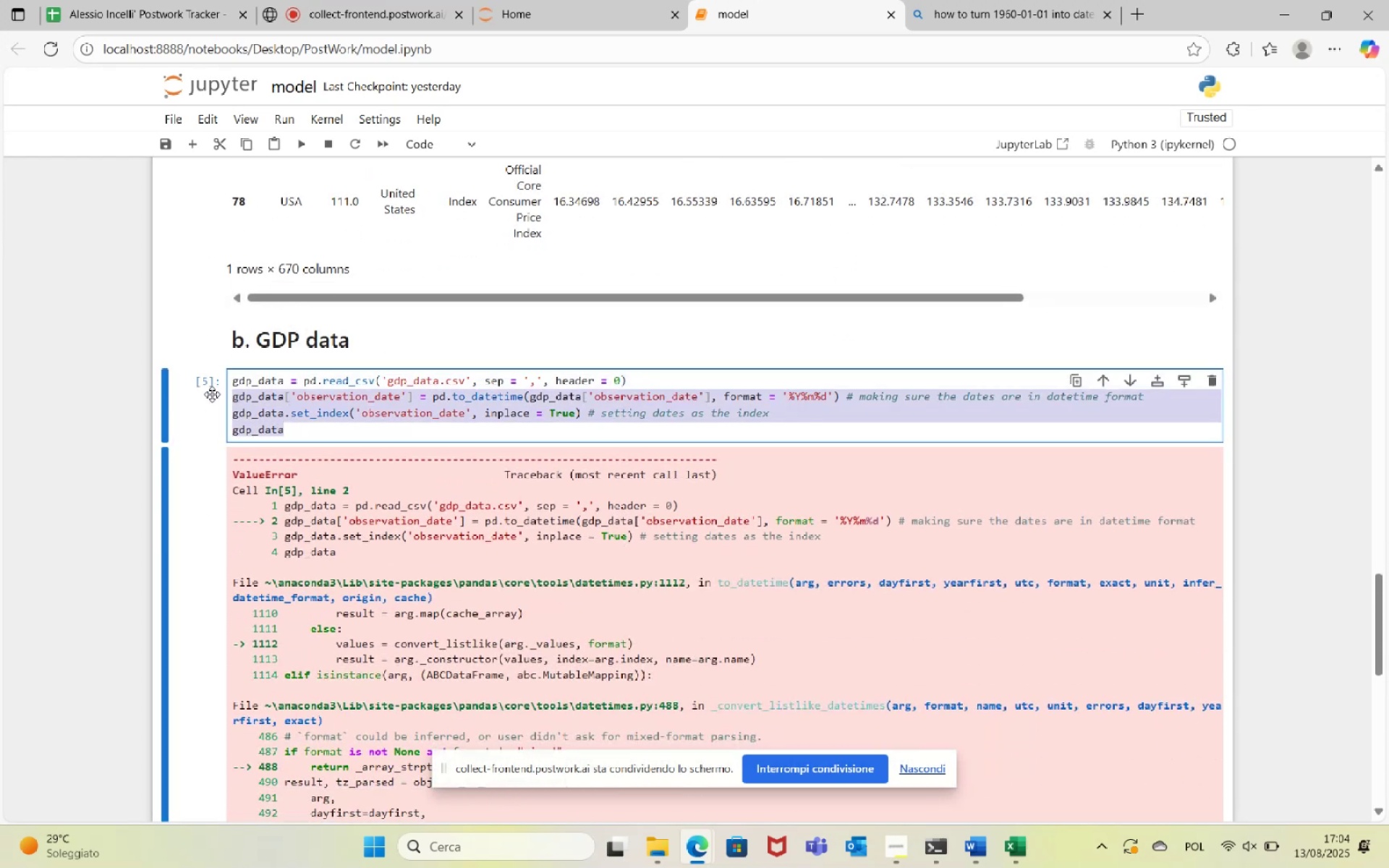 
key(Control+X)
 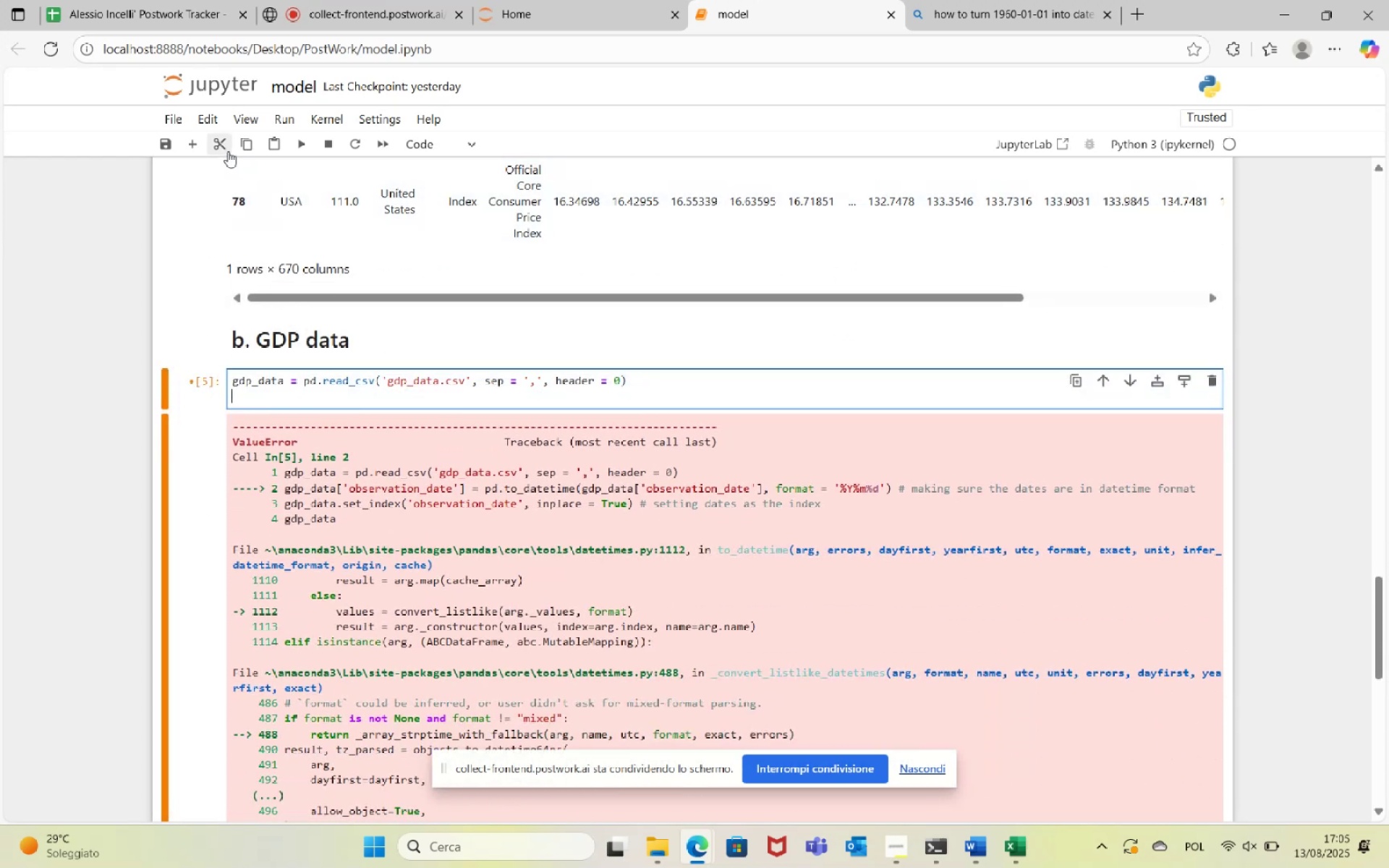 
left_click([199, 144])
 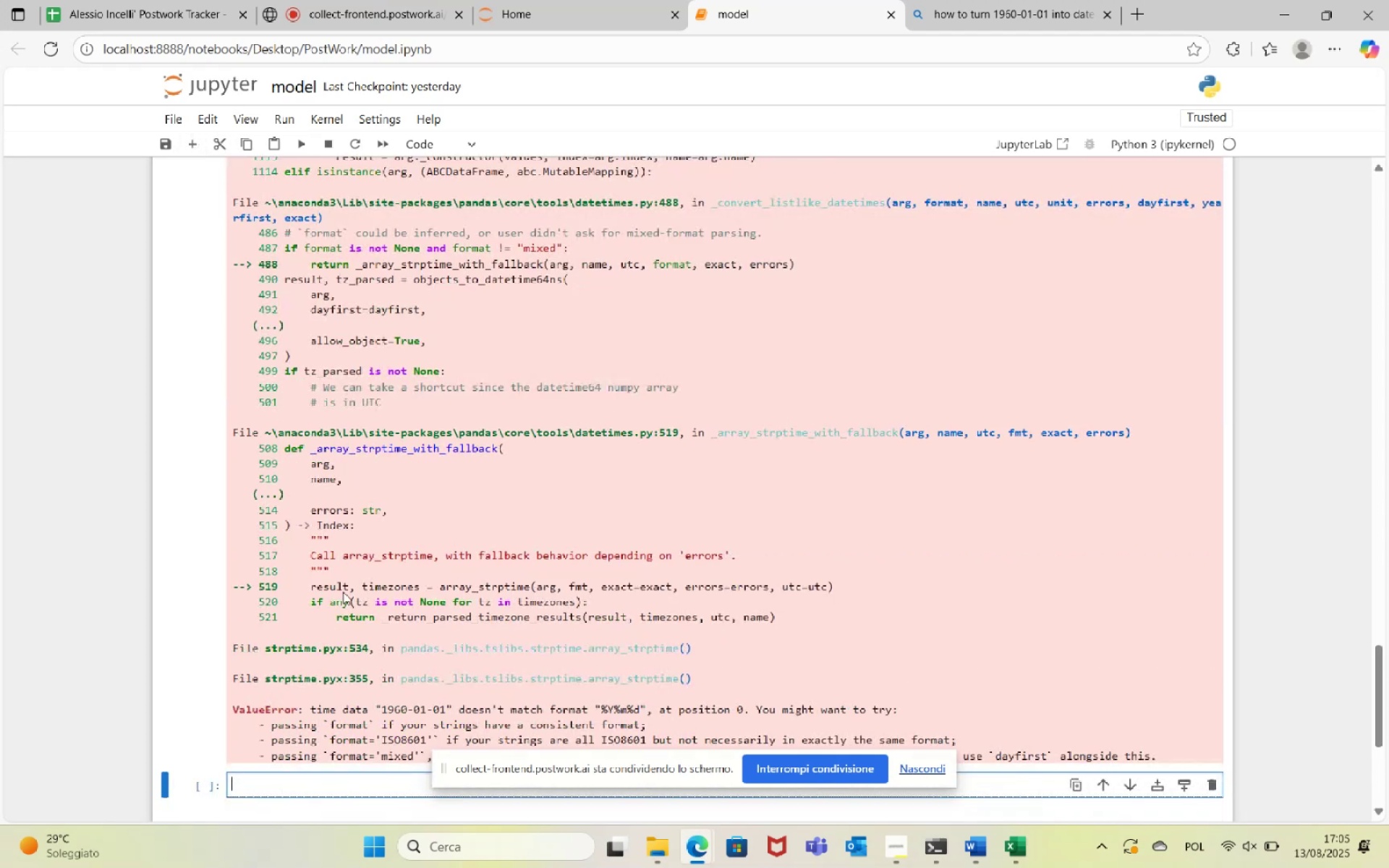 
key(Control+V)
 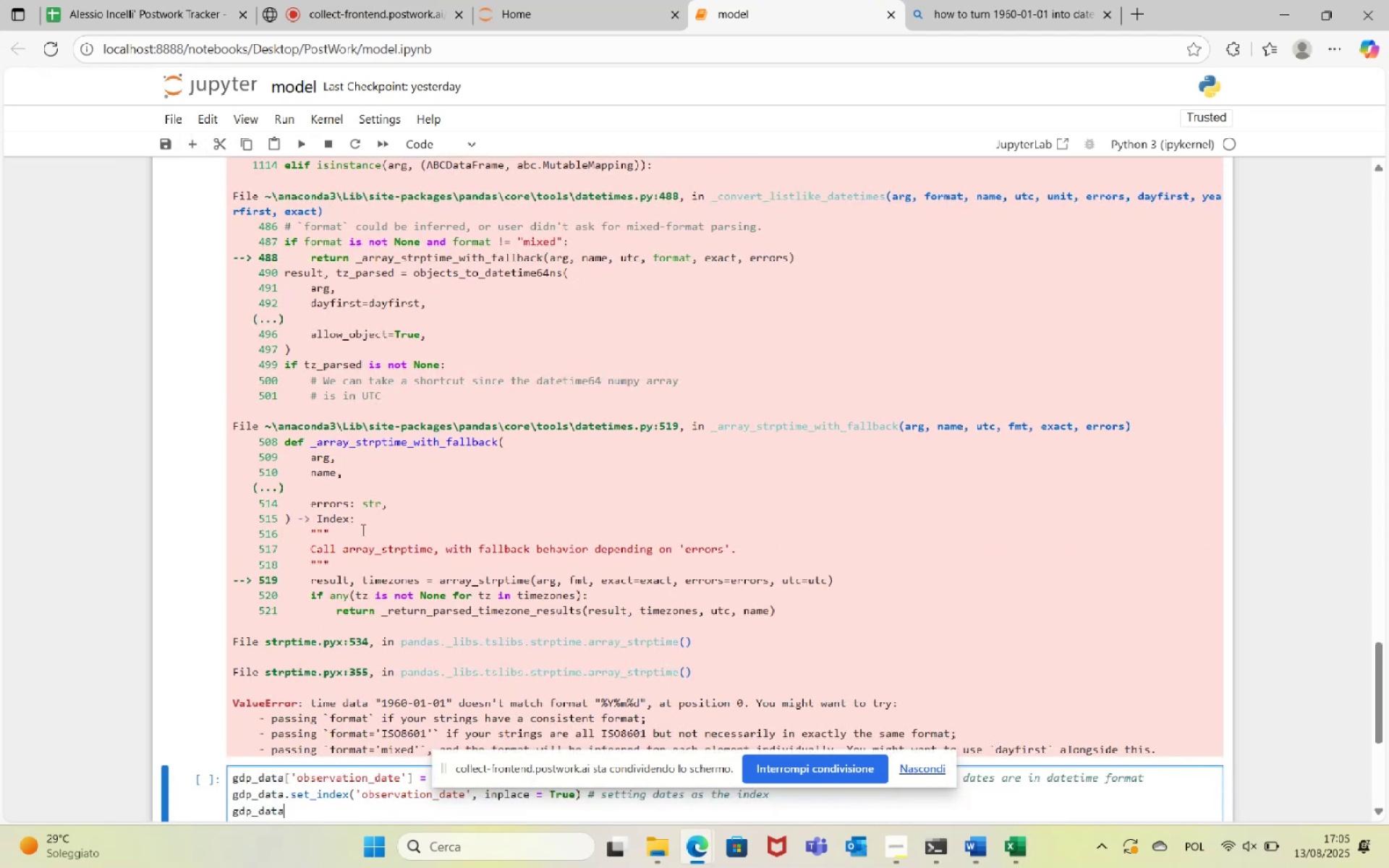 
scroll: coordinate [387, 473], scroll_direction: up, amount: 5.0
 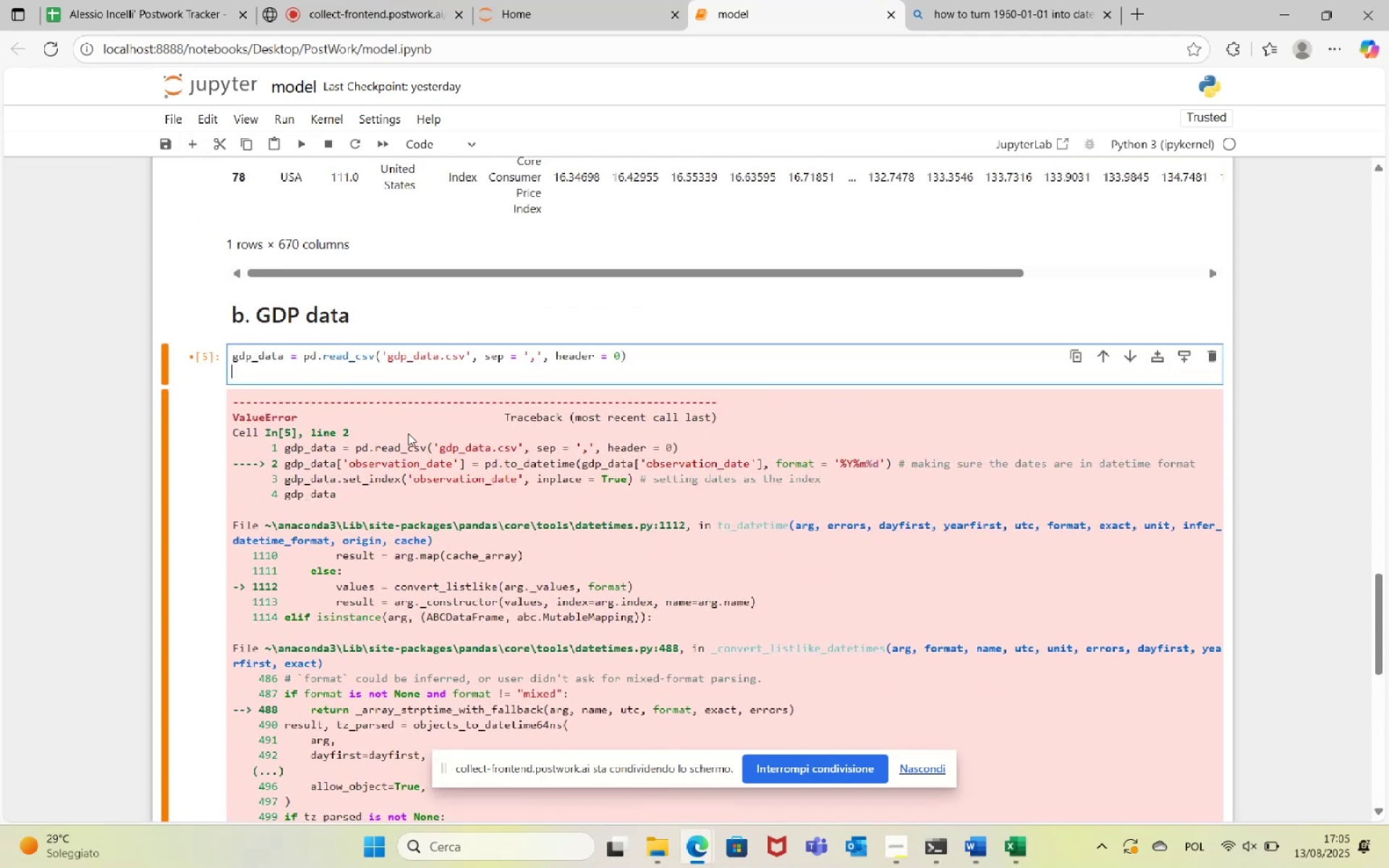 
type(type(gdp_data)
 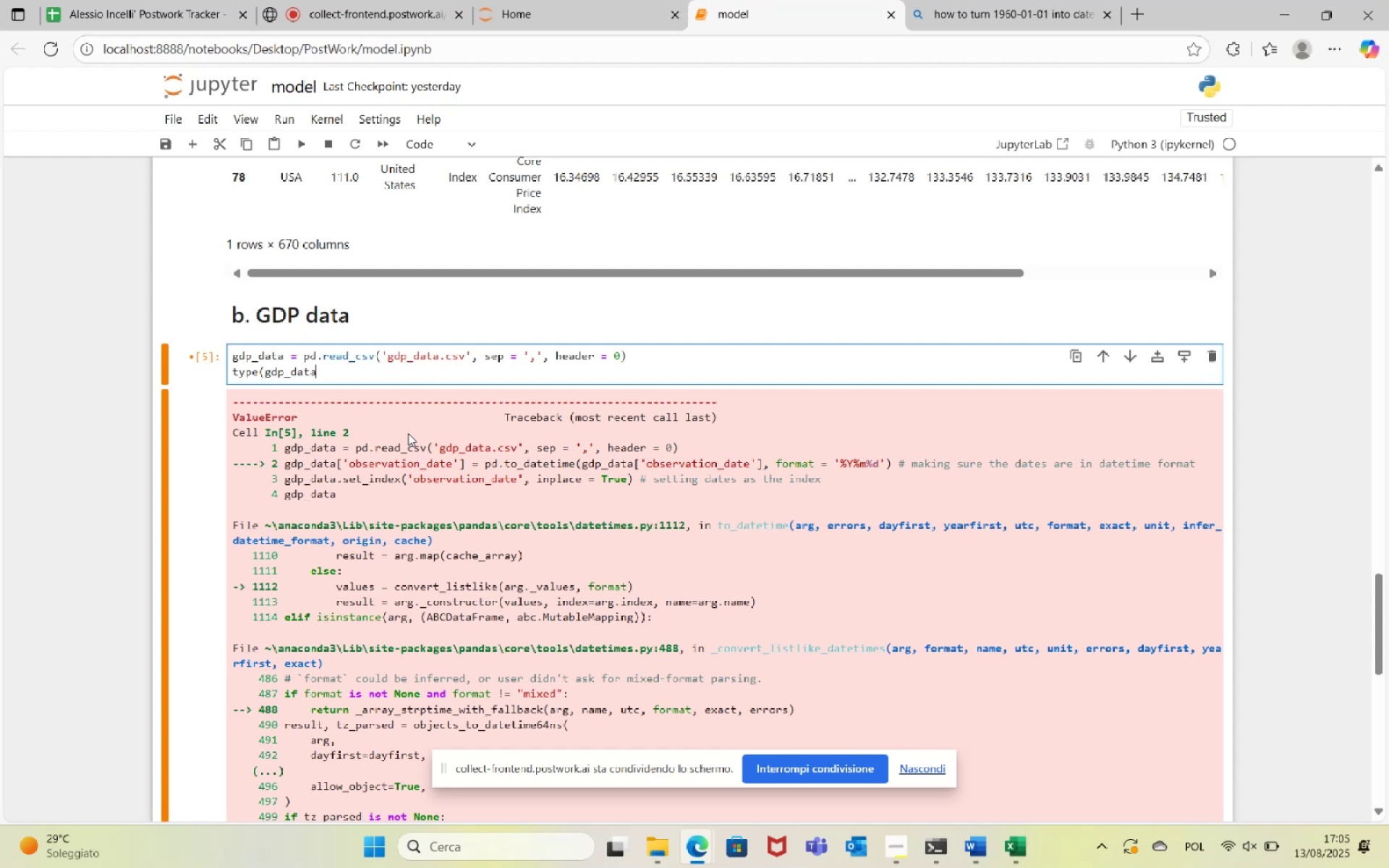 
scroll: coordinate [562, 482], scroll_direction: down, amount: 7.0
 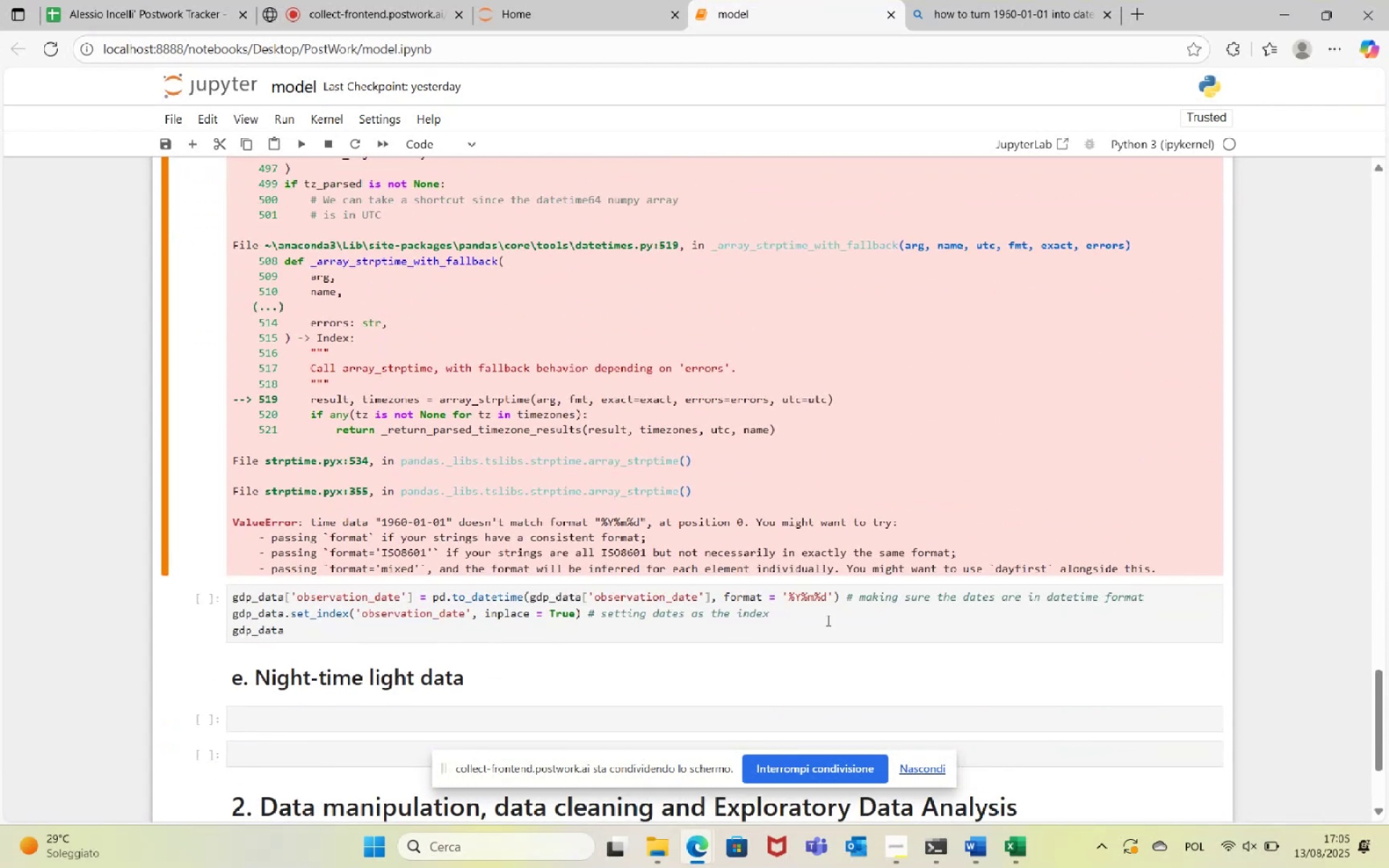 
left_click_drag(start_coordinate=[791, 614], to_coordinate=[212, 618])
 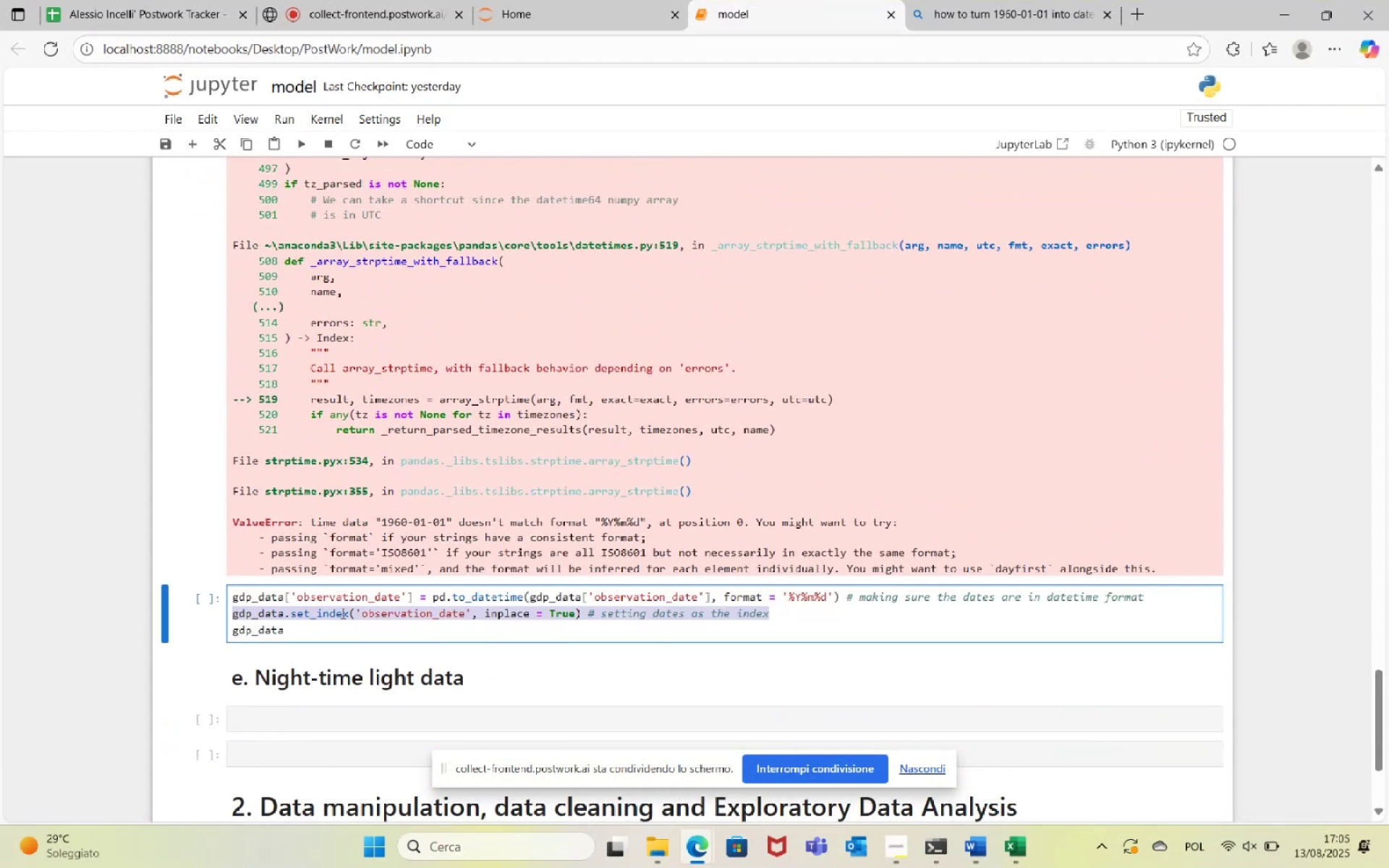 
left_click([342, 613])
 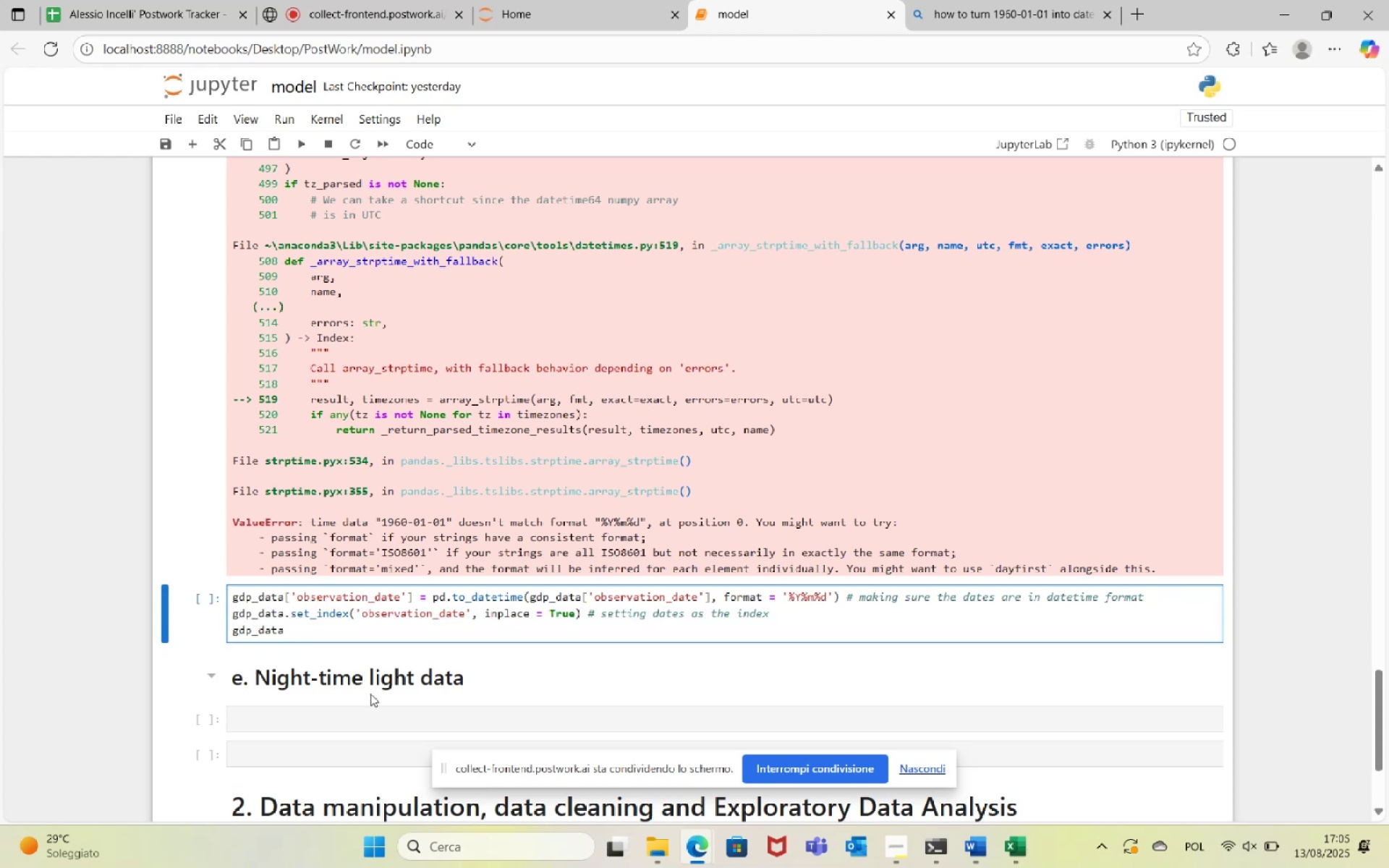 
scroll: coordinate [336, 566], scroll_direction: up, amount: 9.0
 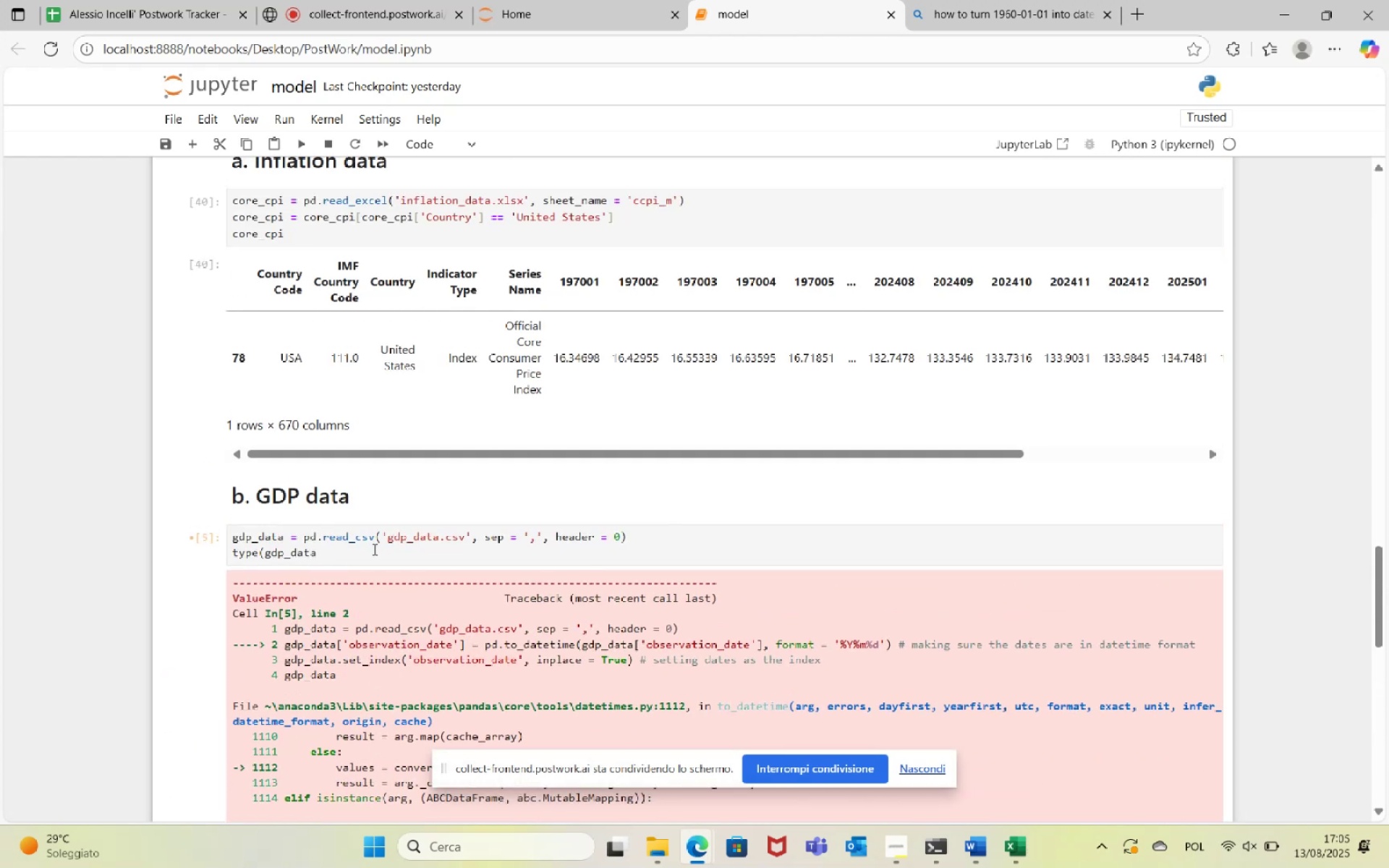 
scroll: coordinate [375, 546], scroll_direction: down, amount: 11.0
 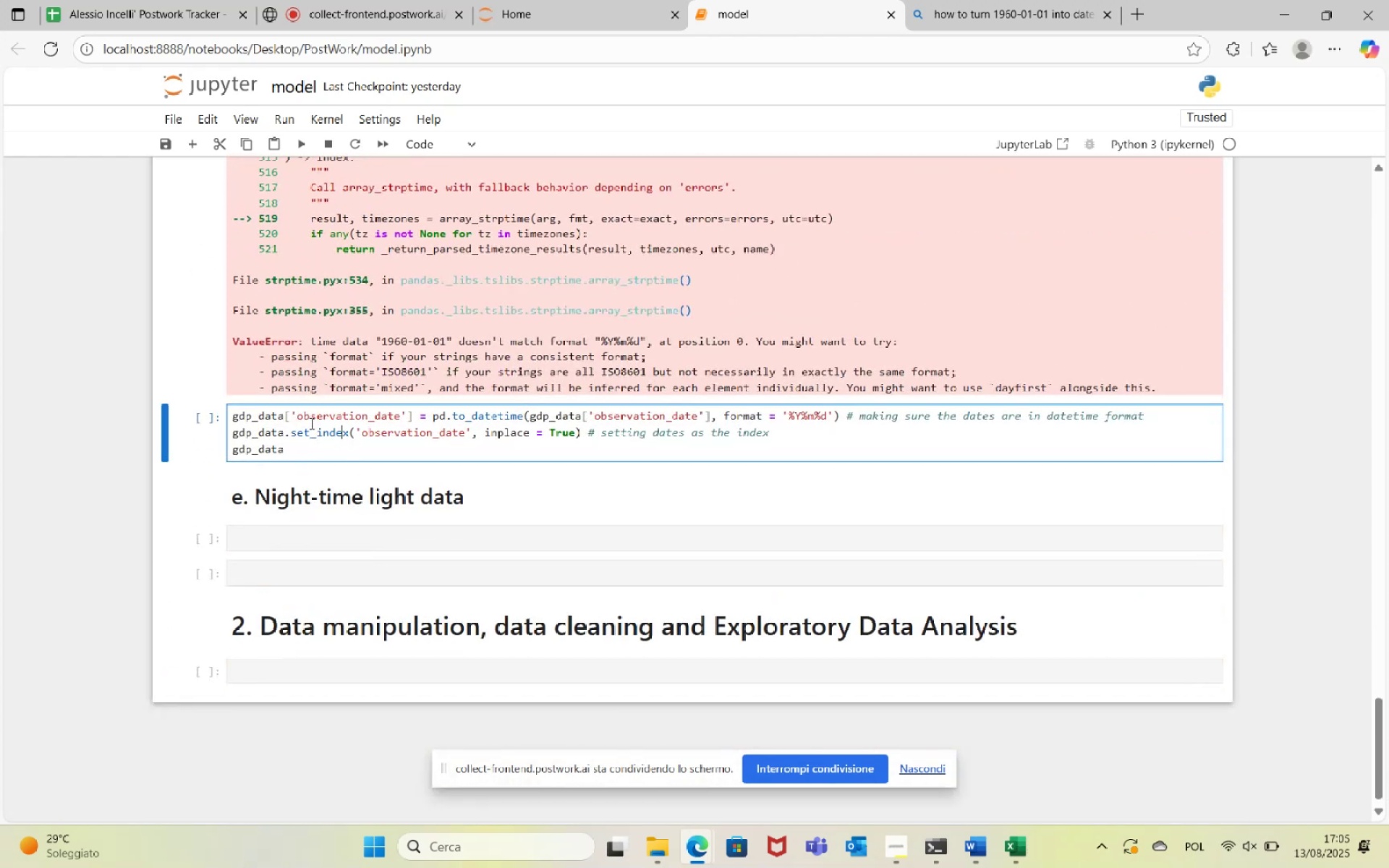 
left_click_drag(start_coordinate=[285, 417], to_coordinate=[413, 422])
 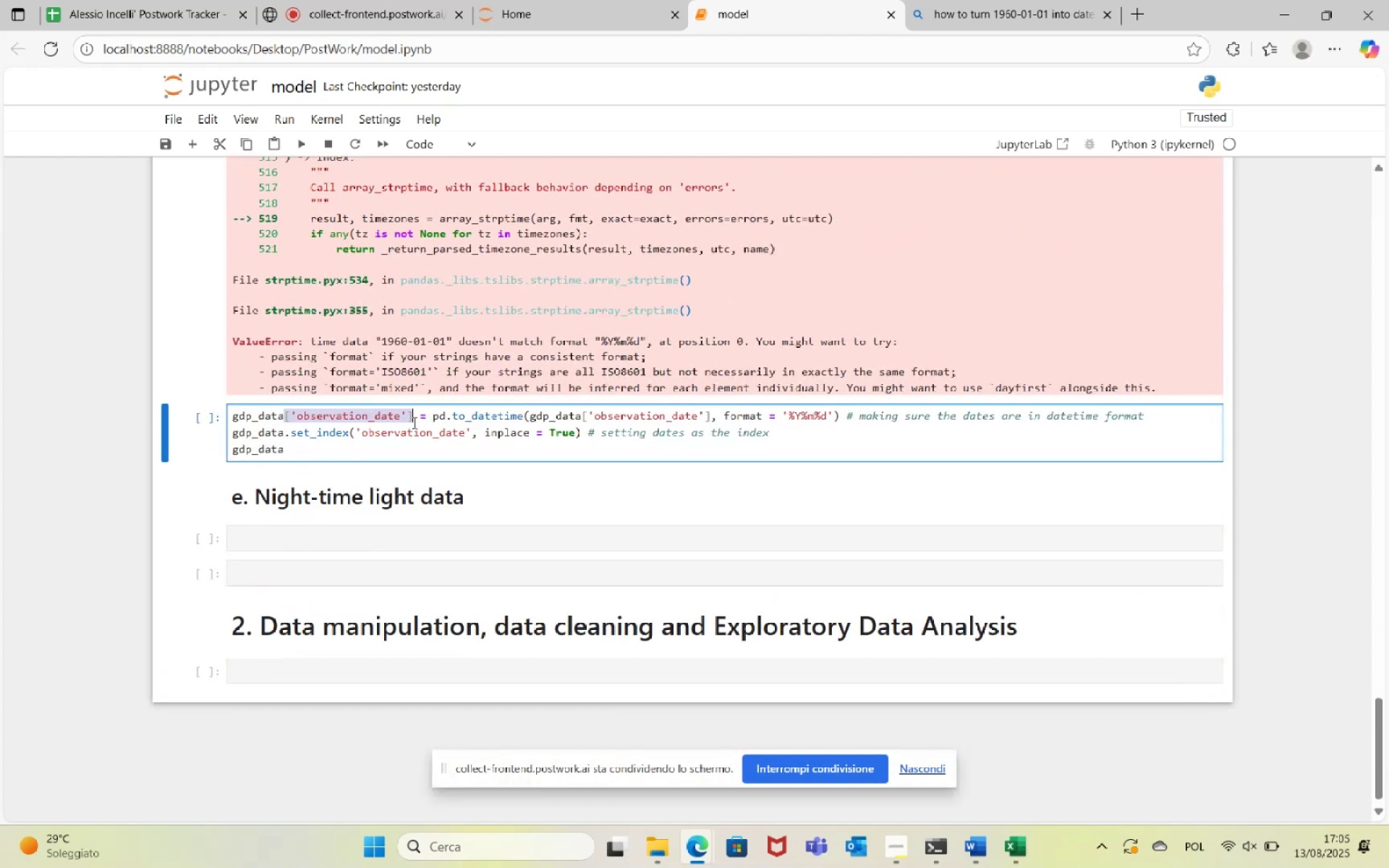 
key(Control+C)
 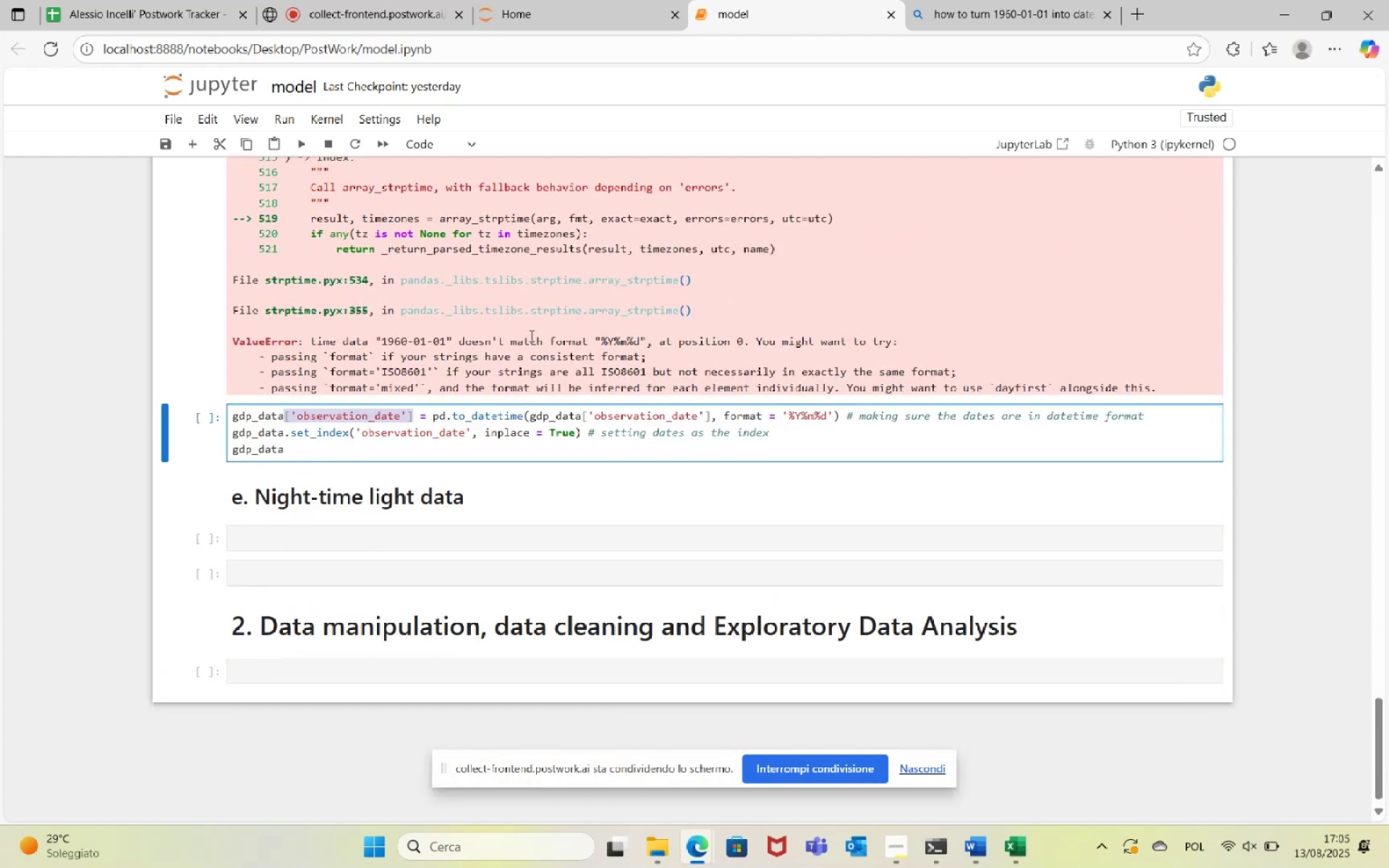 
scroll: coordinate [530, 336], scroll_direction: up, amount: 4.0
 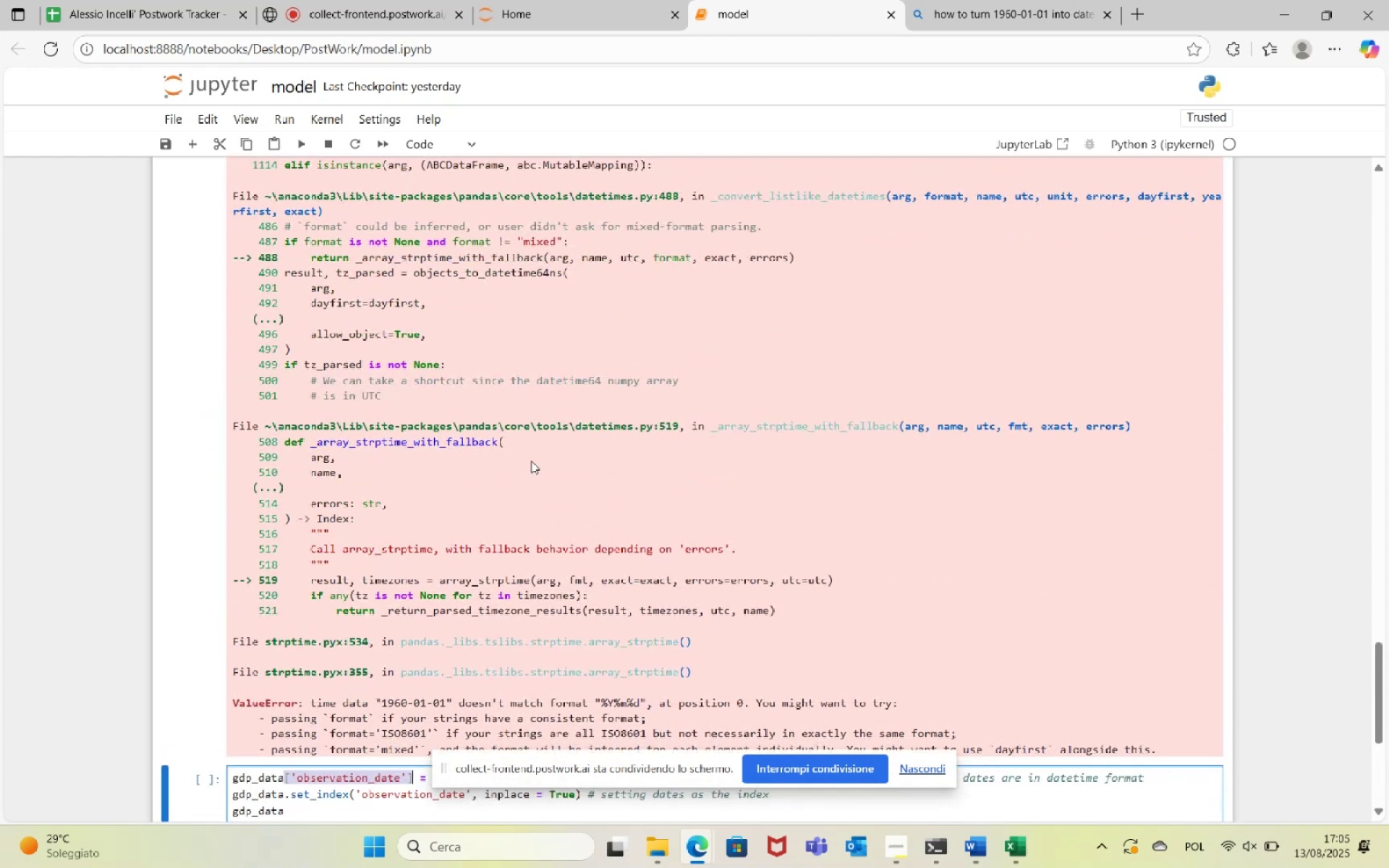 
left_click([539, 531])
 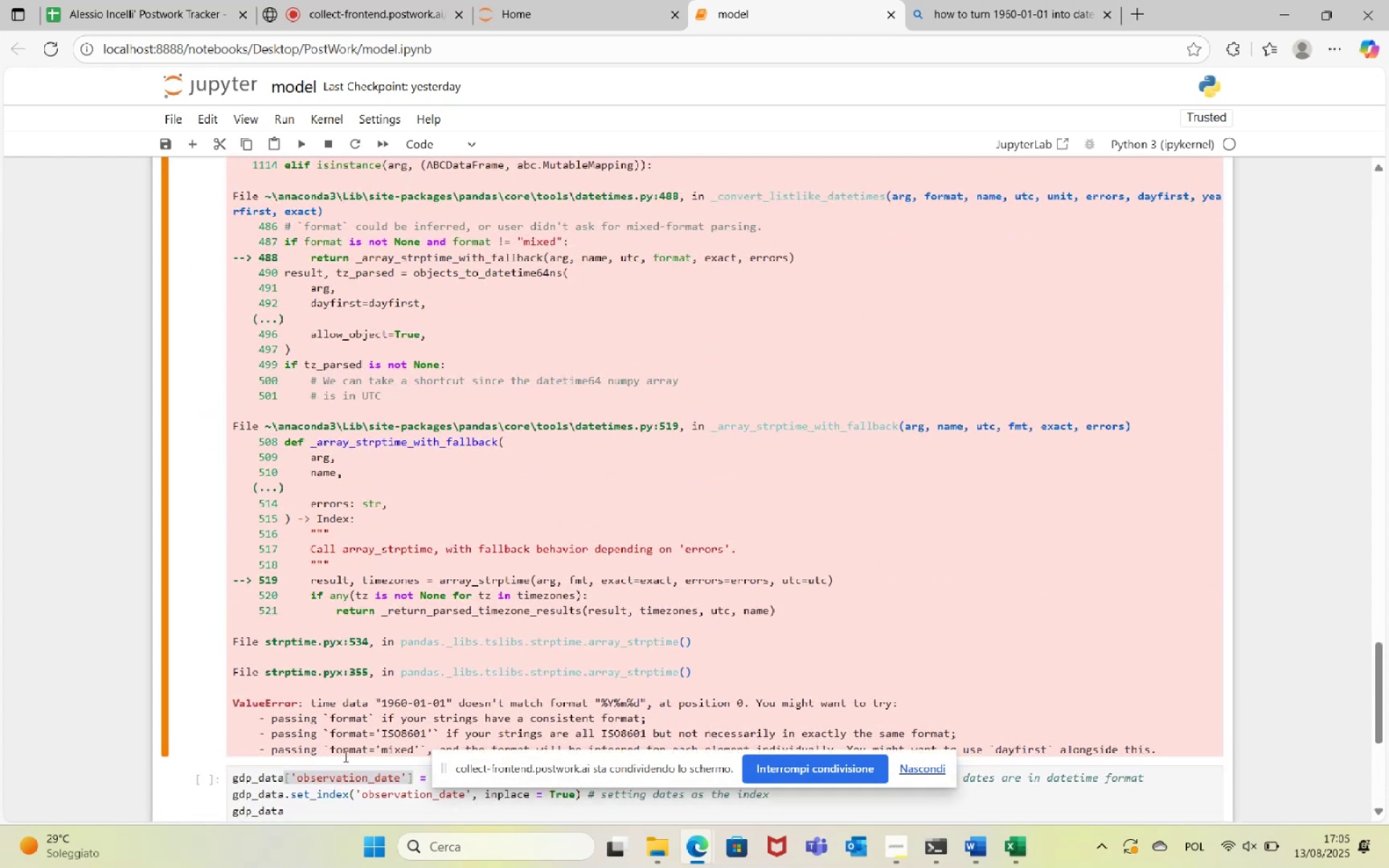 
left_click([341, 795])
 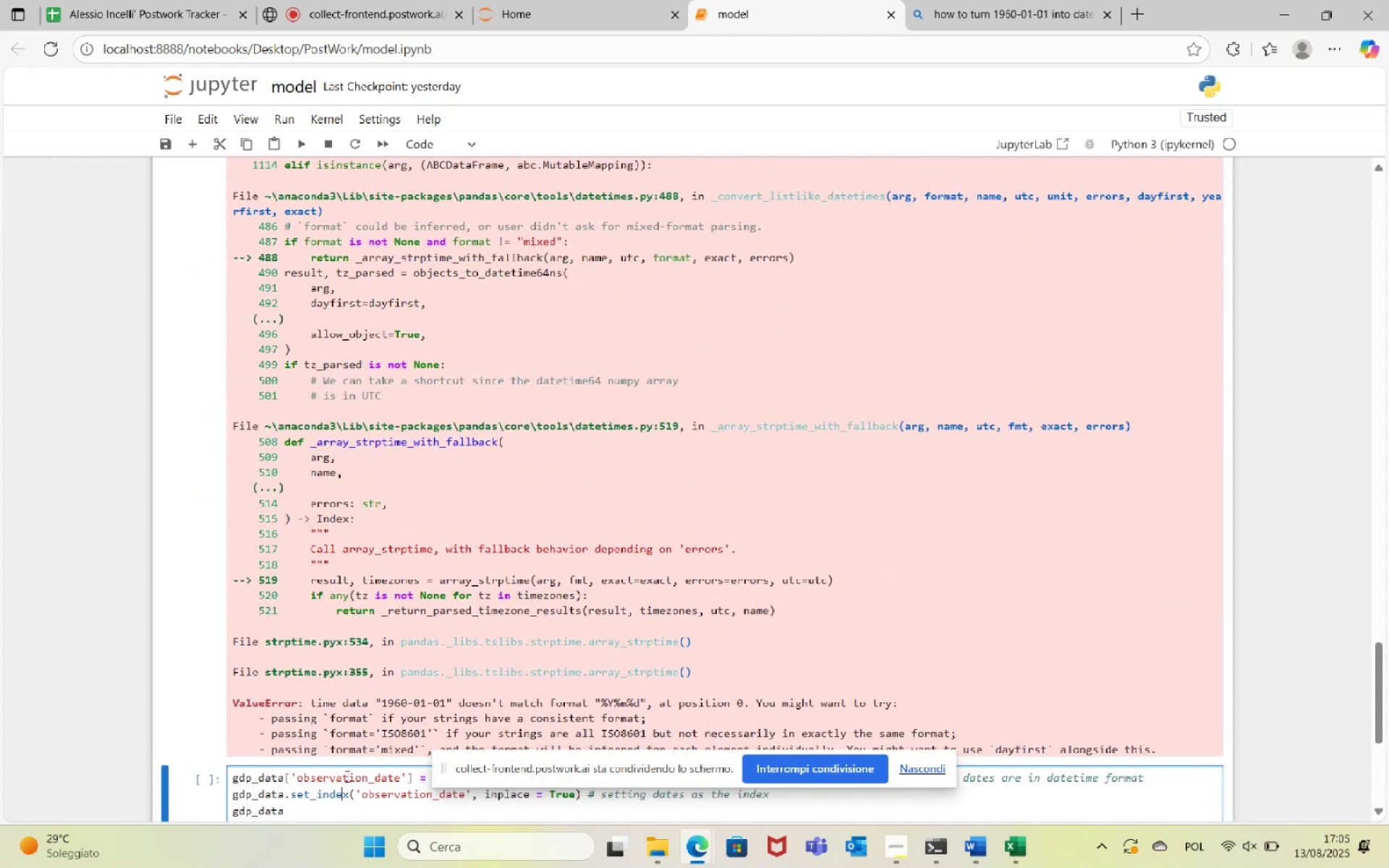 
scroll: coordinate [388, 623], scroll_direction: up, amount: 8.0
 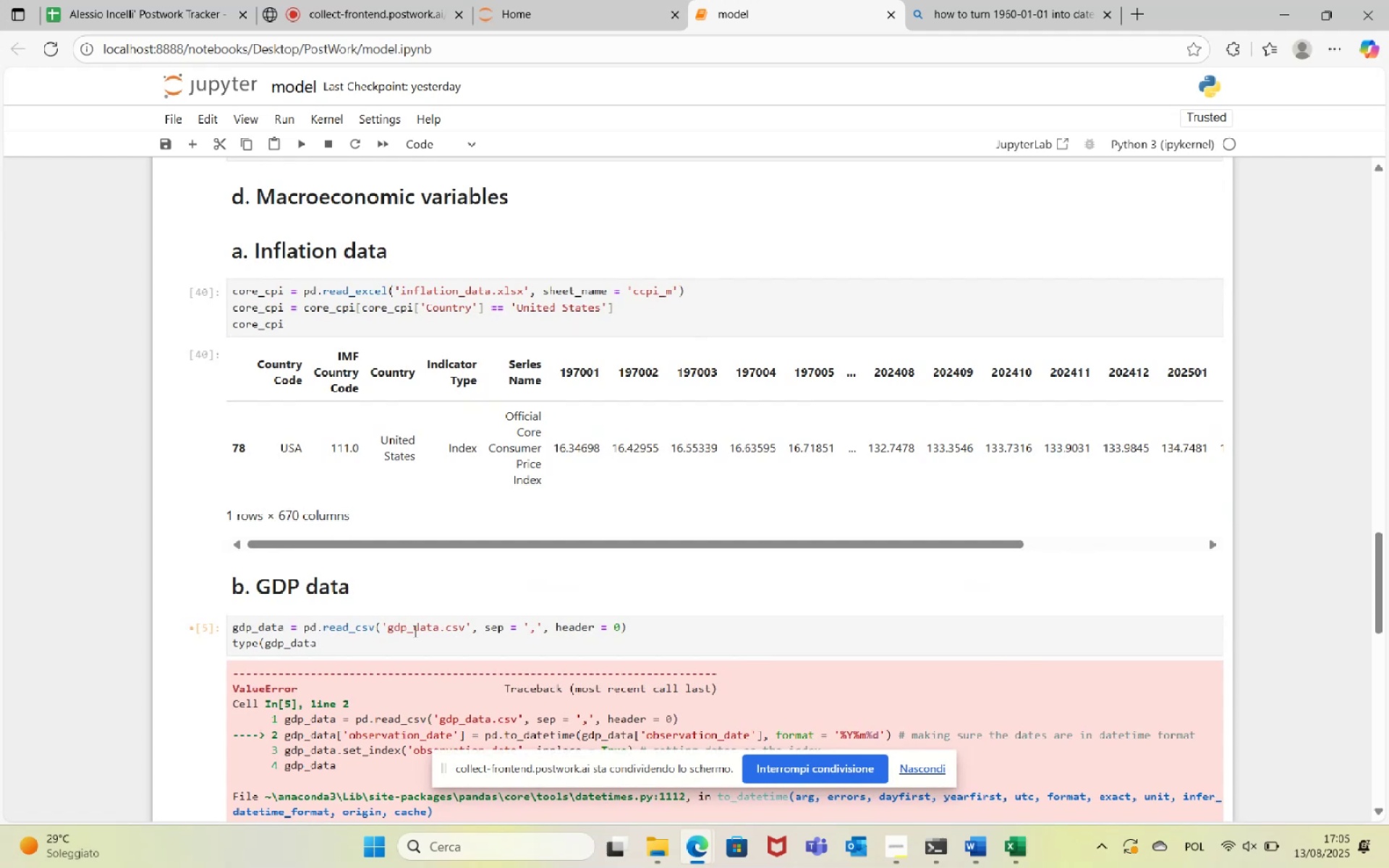 
left_click([391, 644])
 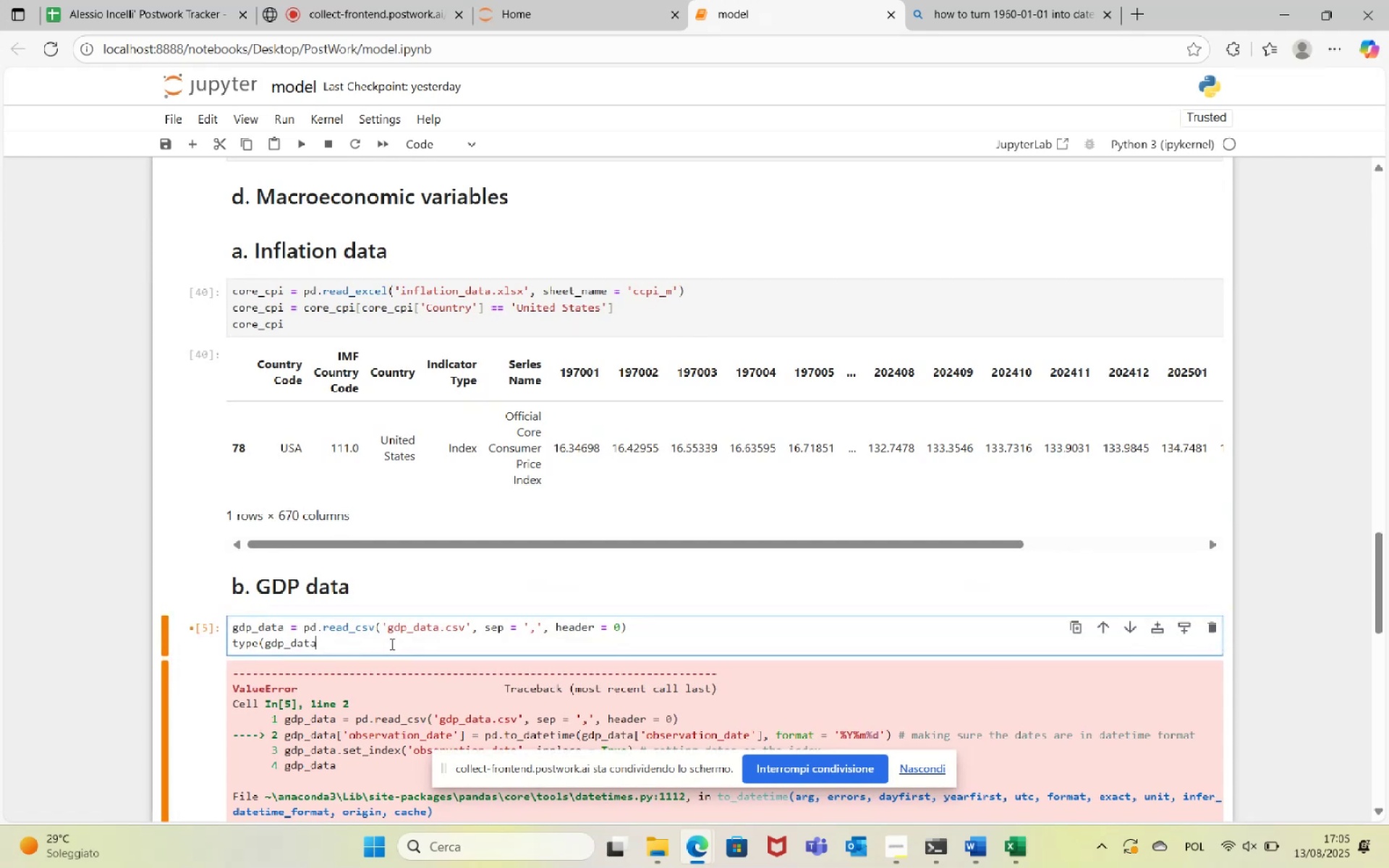 
key(Control+V)
 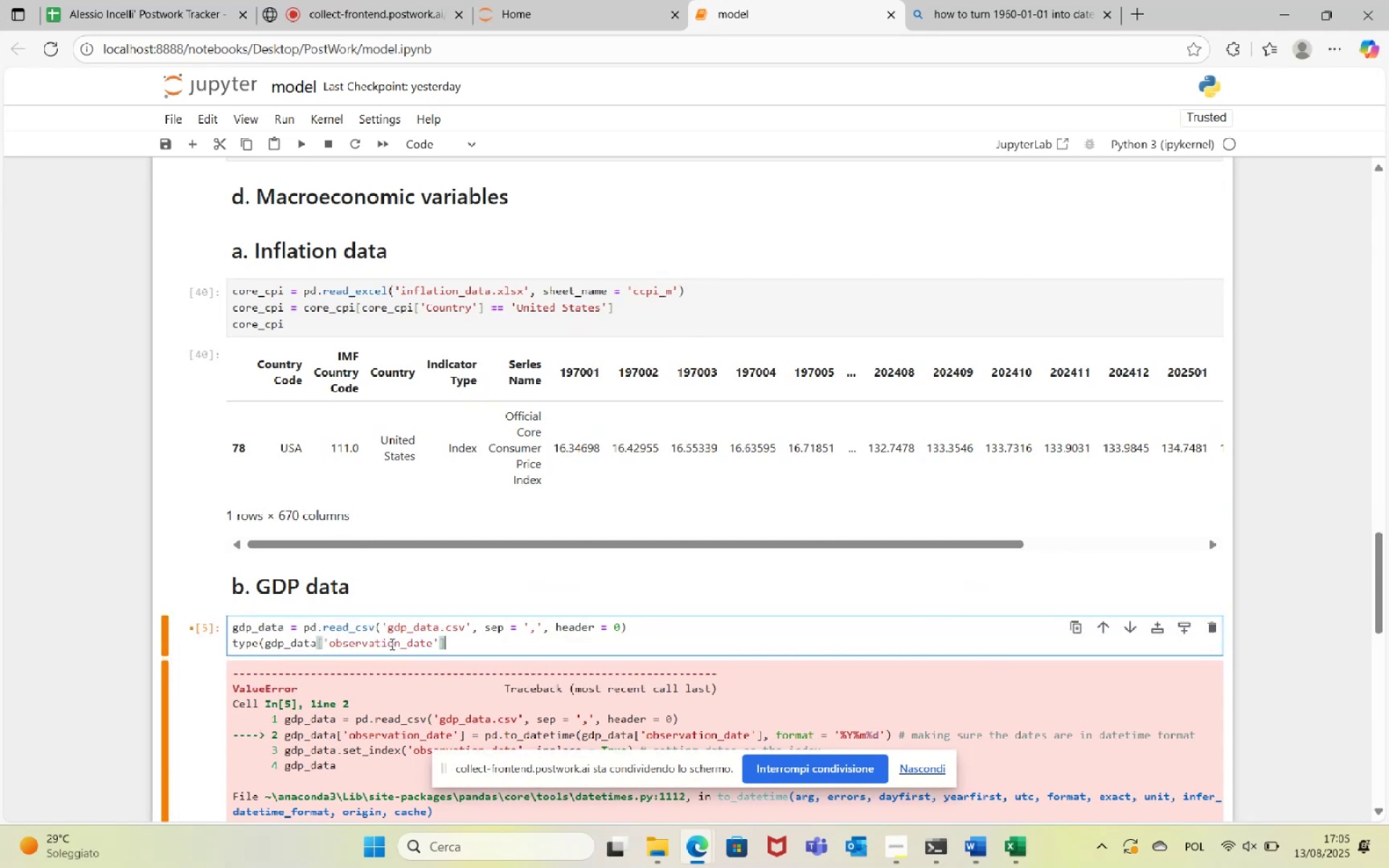 
key(BracketLeft)
 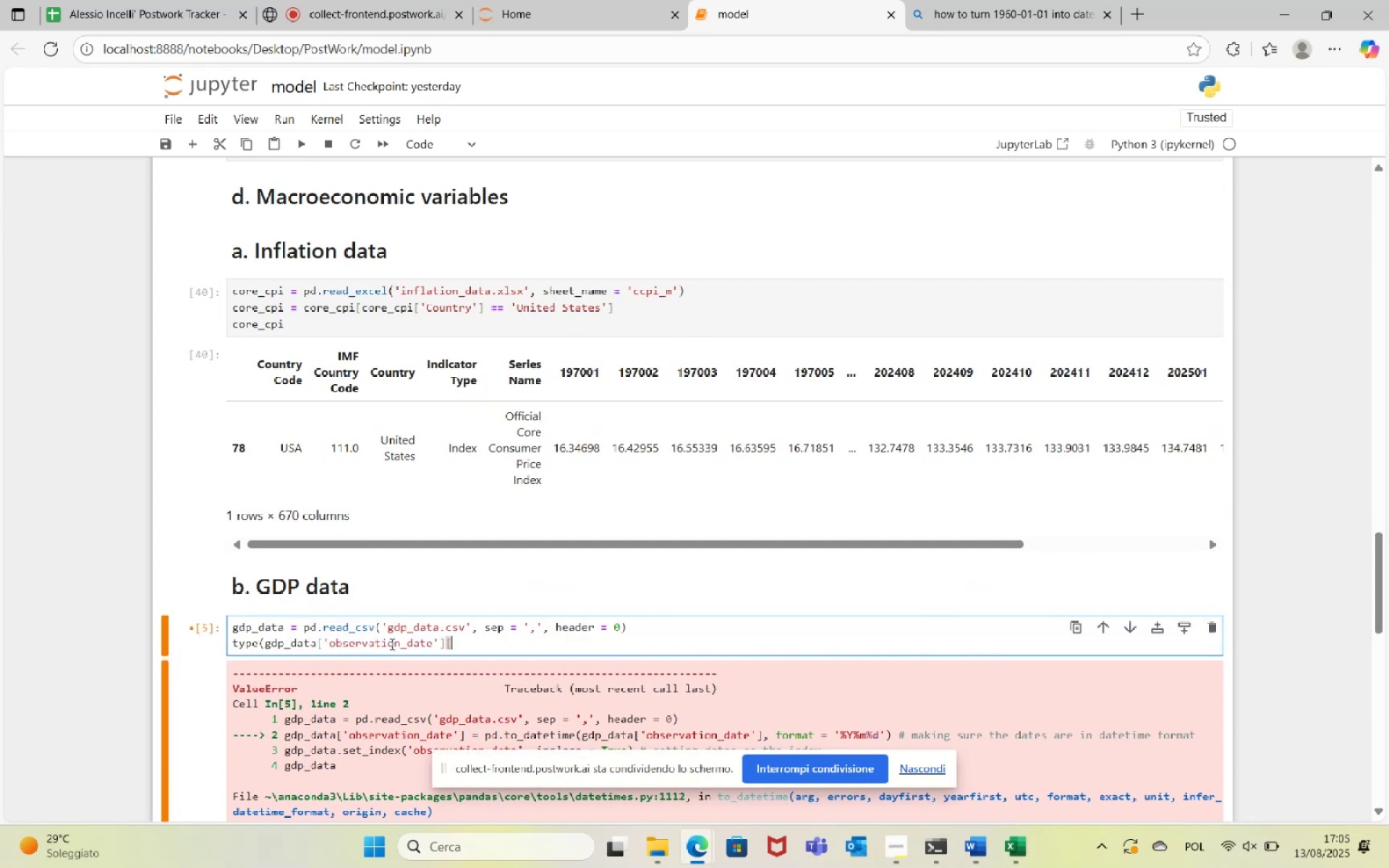 
key(1)
 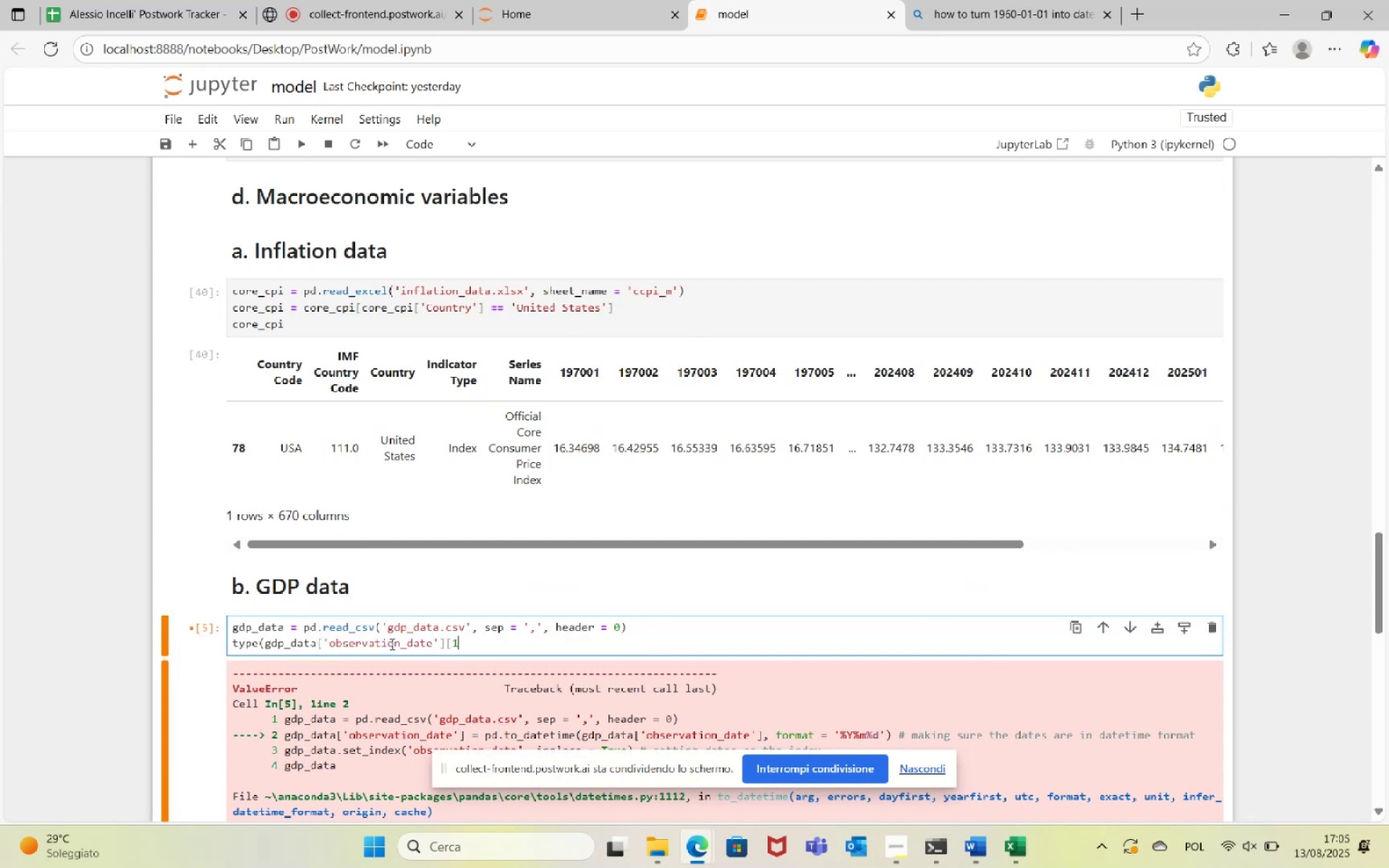 
key(BracketRight)
 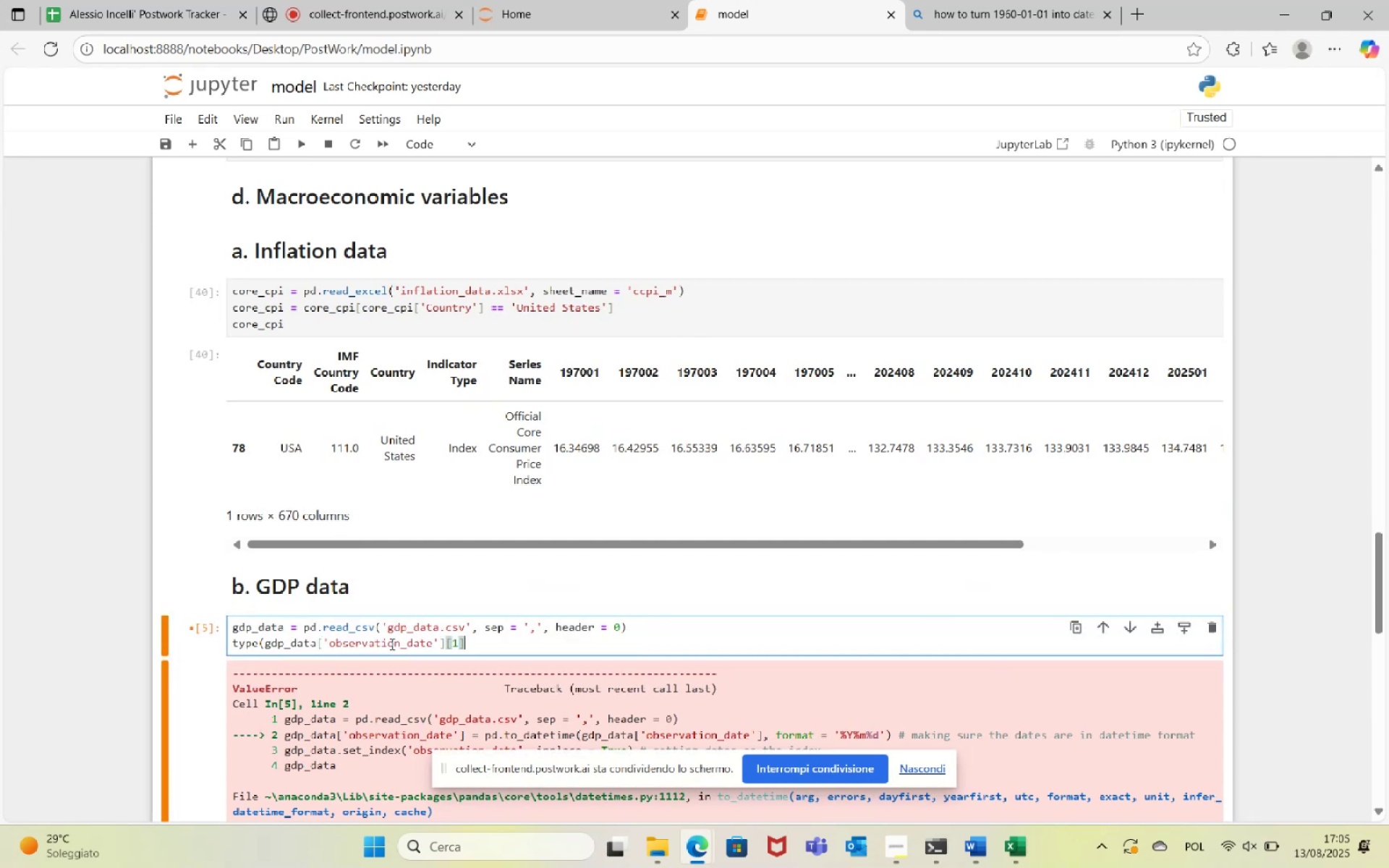 
key(Shift+0)
 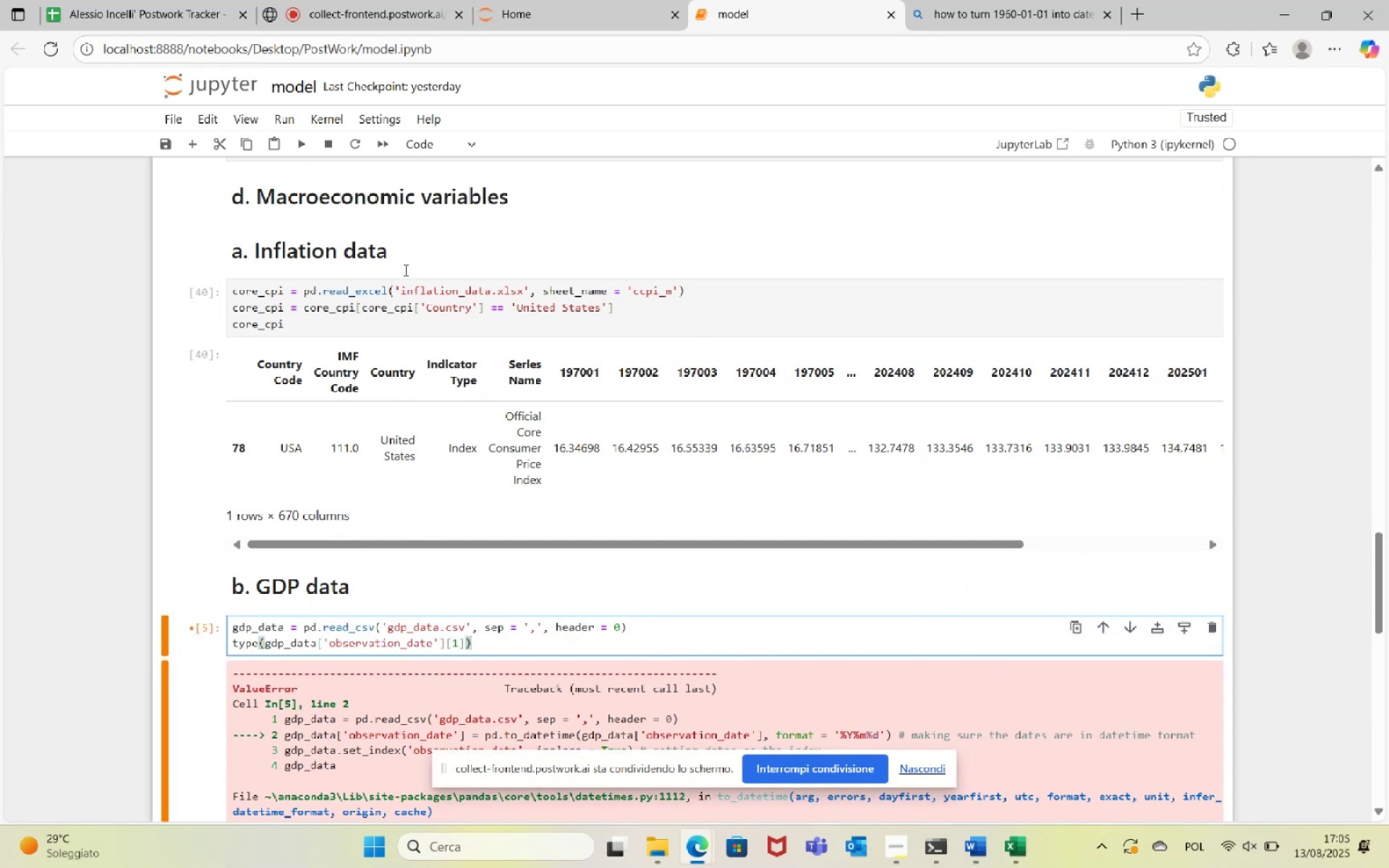 
left_click([296, 151])
 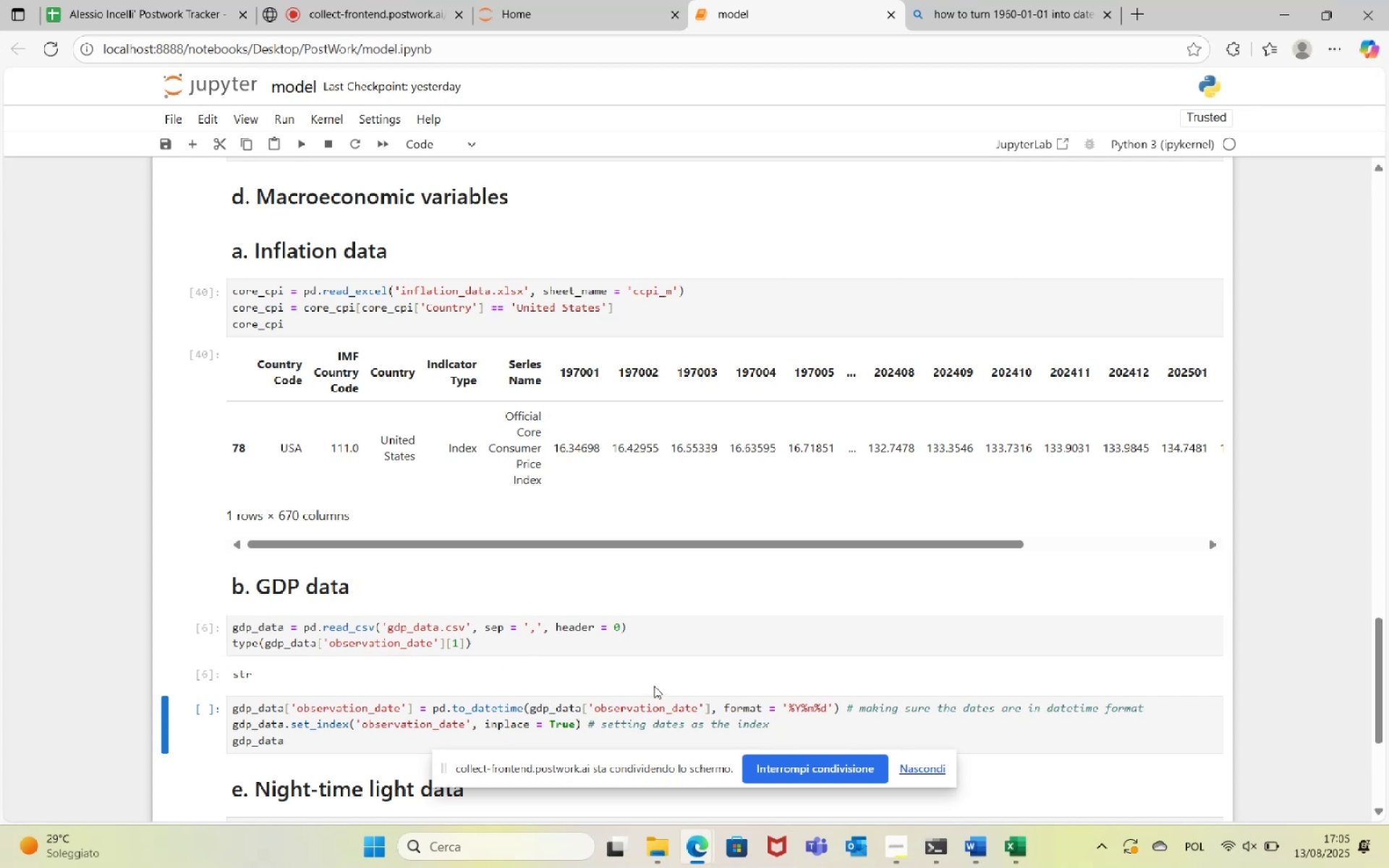 
wait(7.64)
 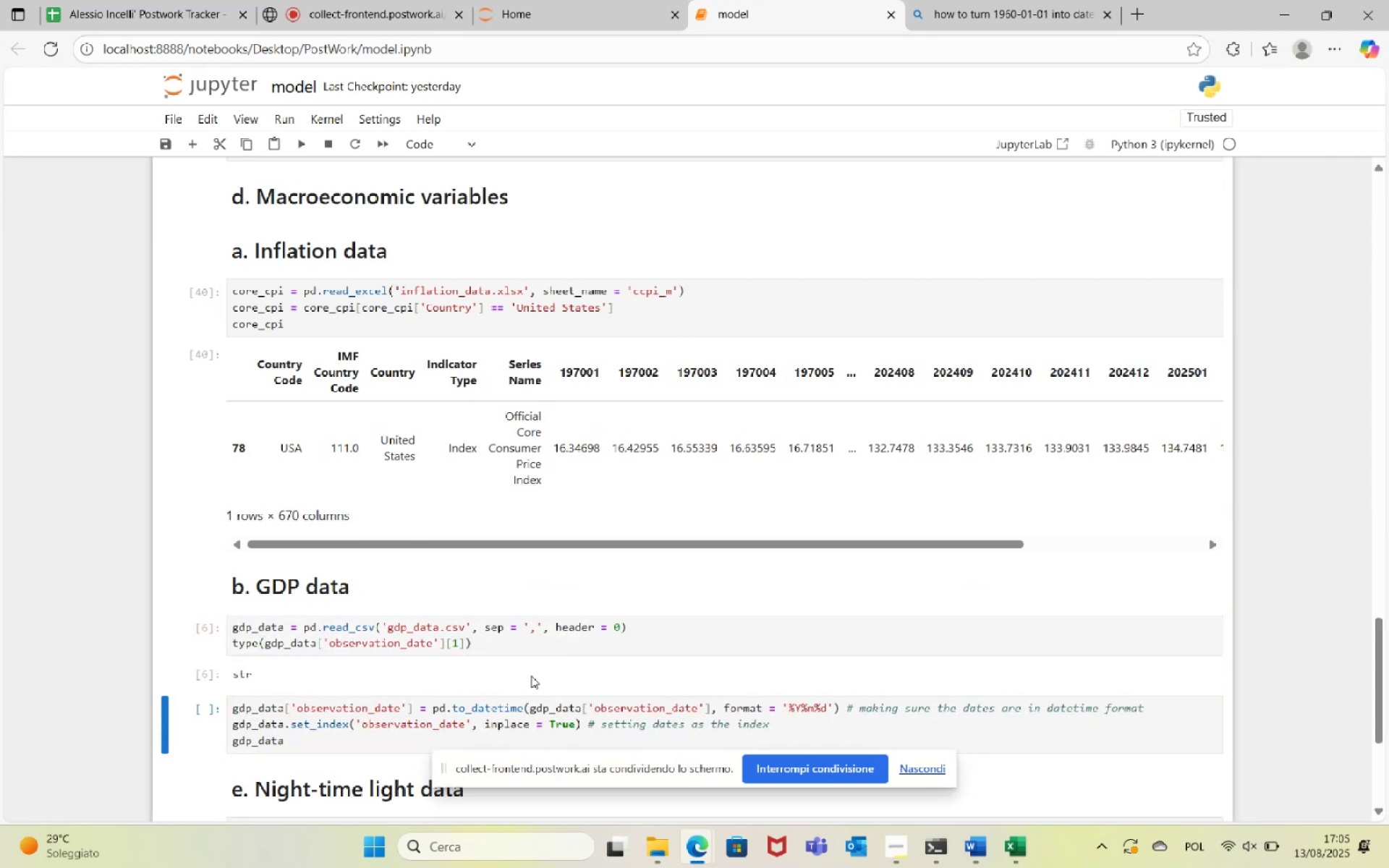 
left_click([1012, 0])
 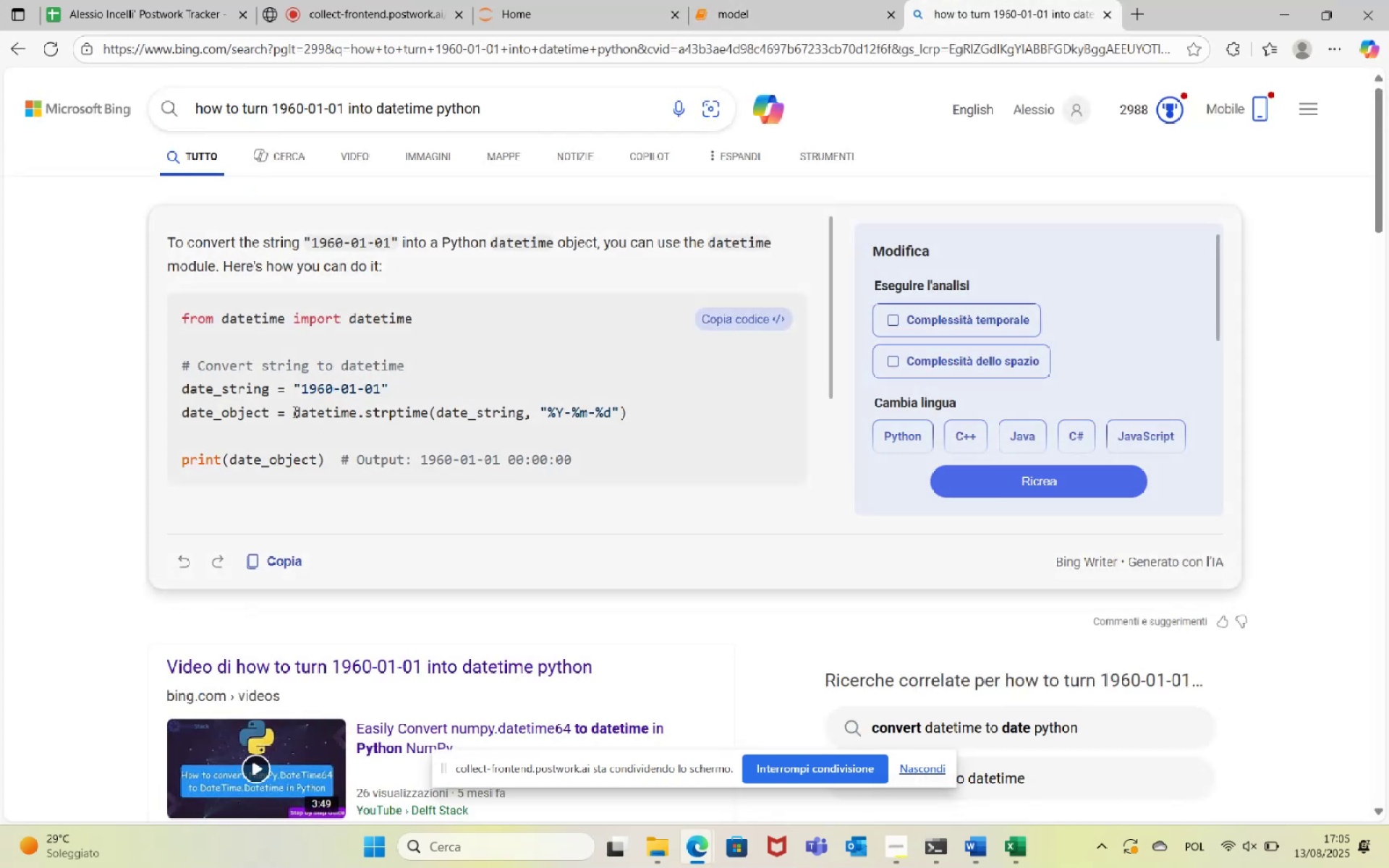 
left_click_drag(start_coordinate=[294, 410], to_coordinate=[637, 418])
 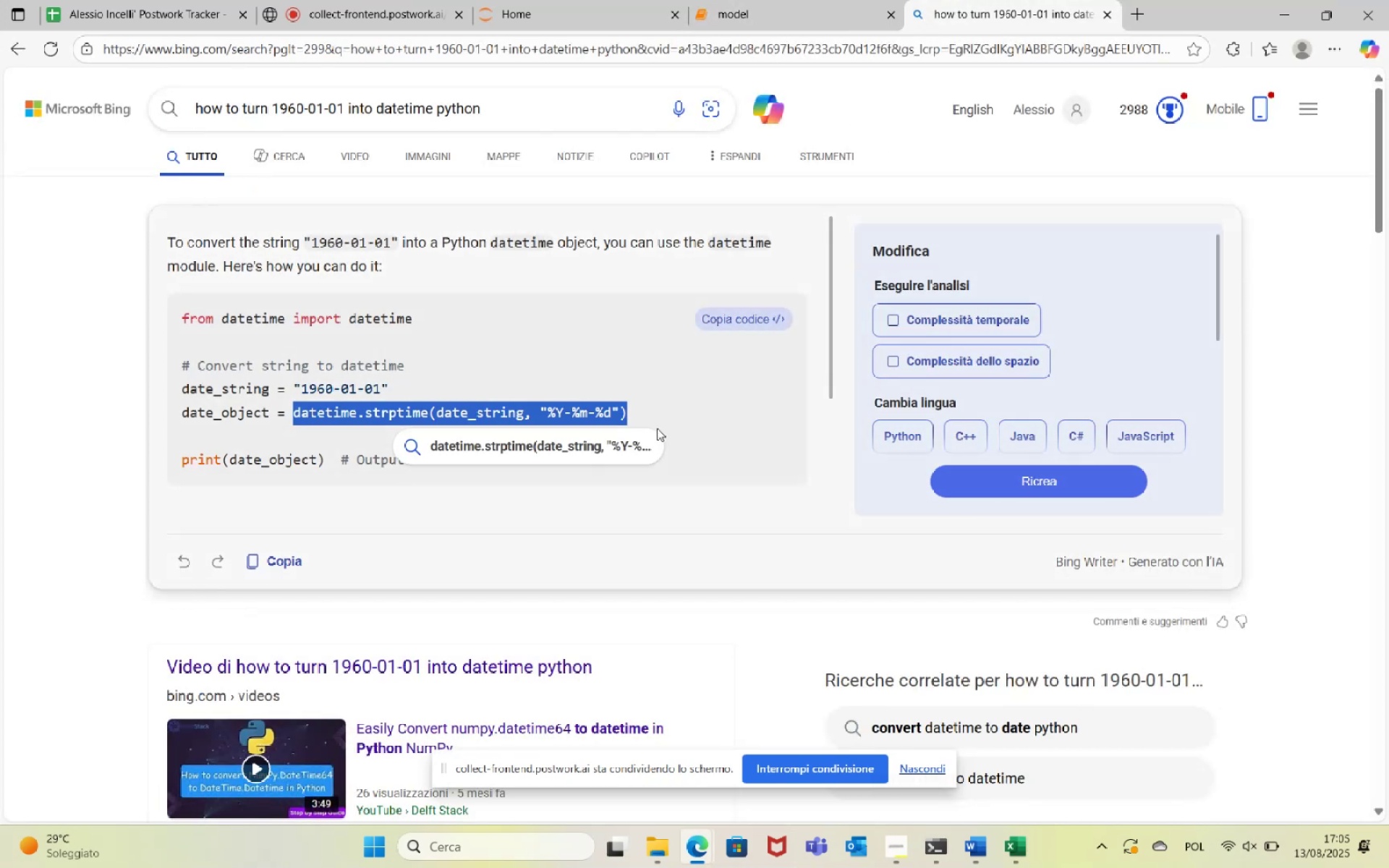 
left_click([691, 413])
 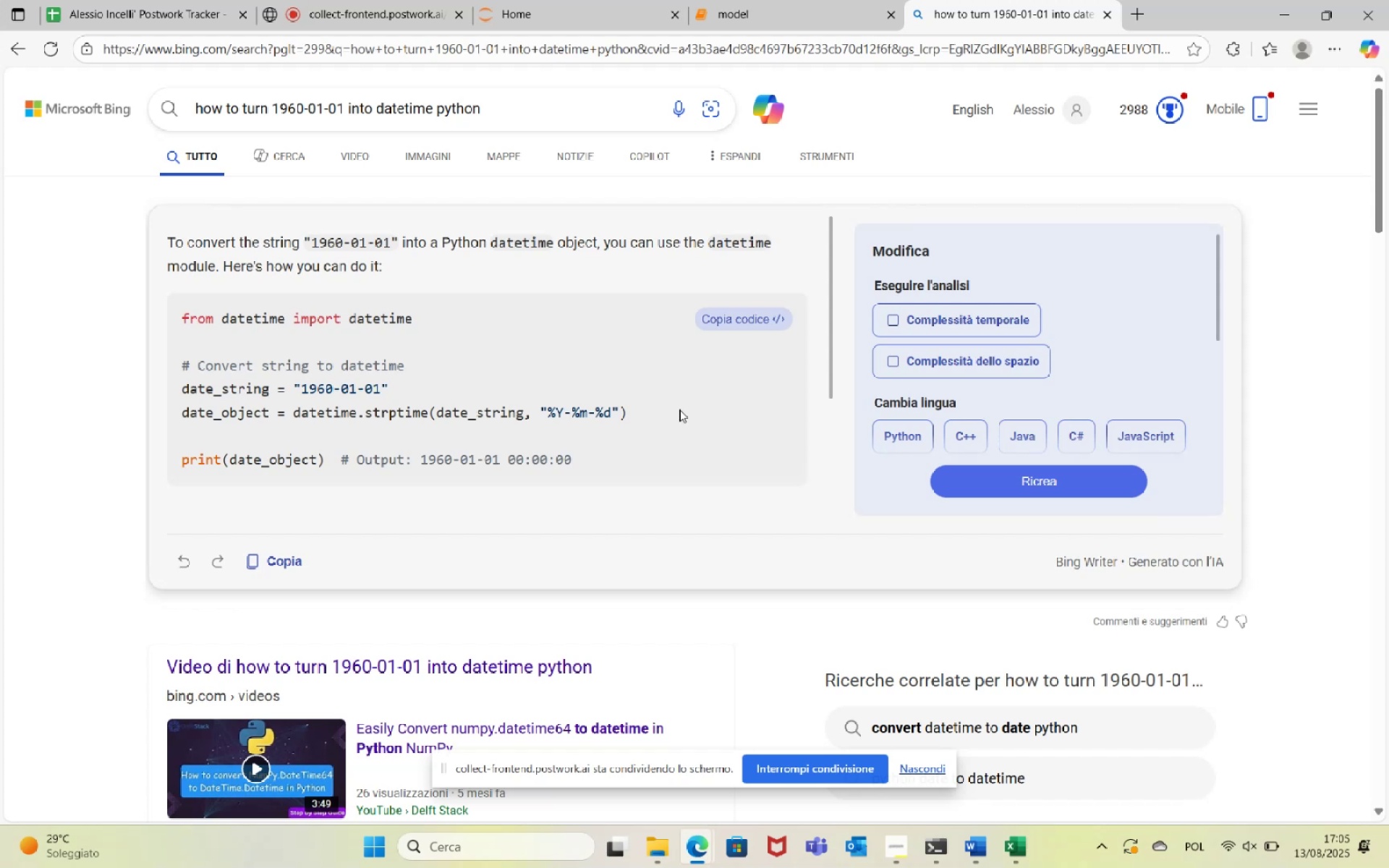 
scroll: coordinate [612, 410], scroll_direction: down, amount: 7.0
 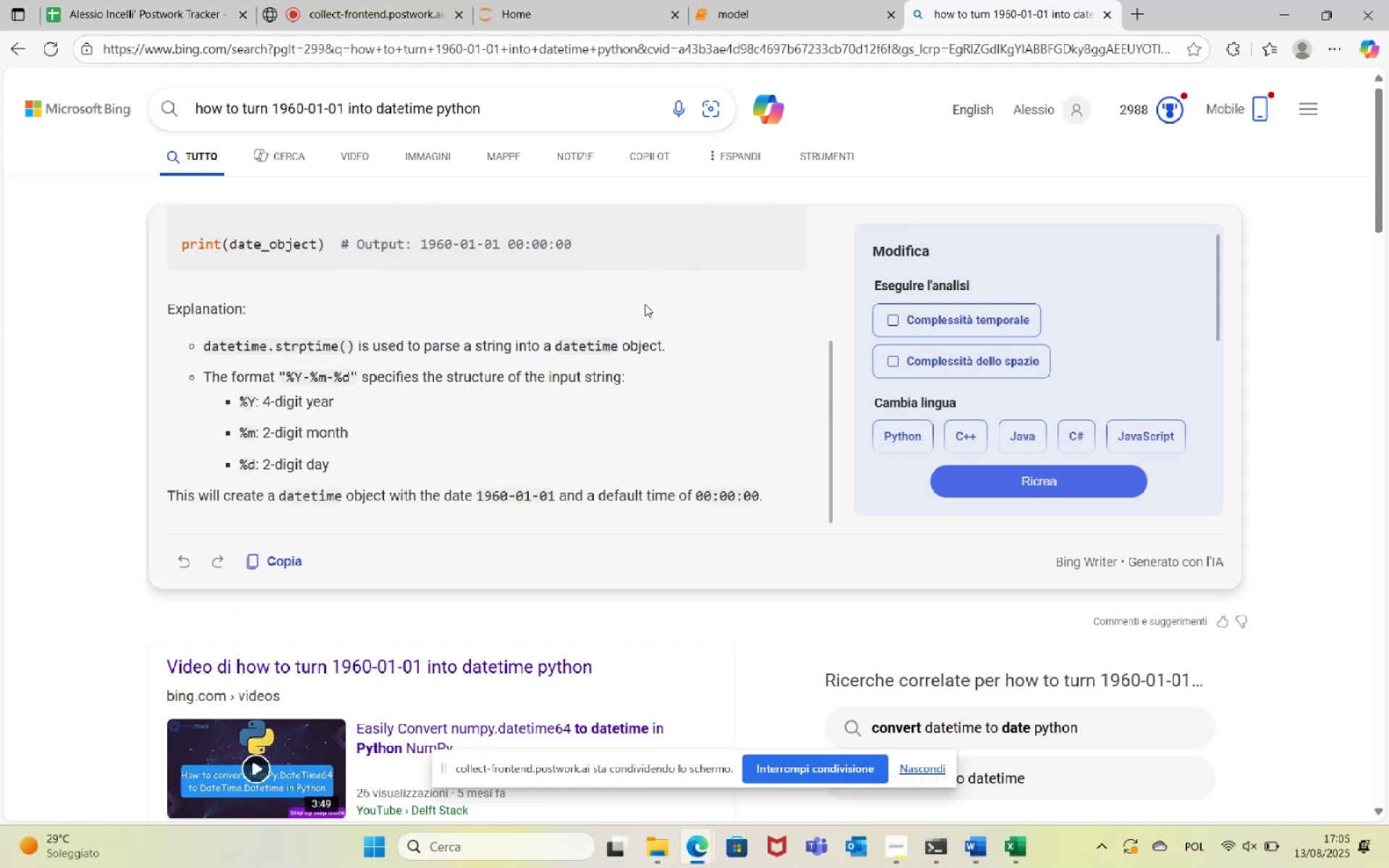 
scroll: coordinate [643, 428], scroll_direction: up, amount: 2.0
 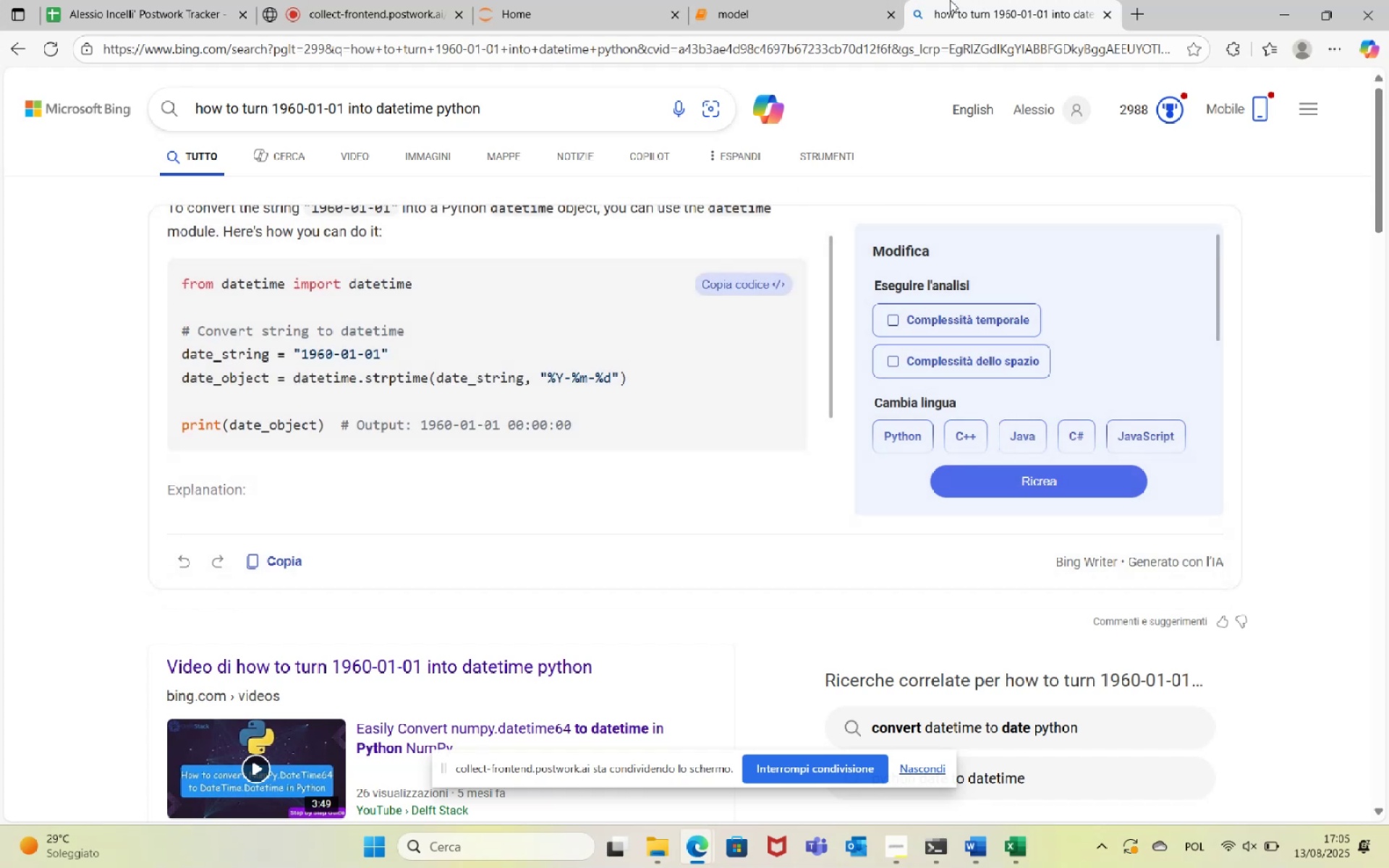 
left_click([822, 0])
 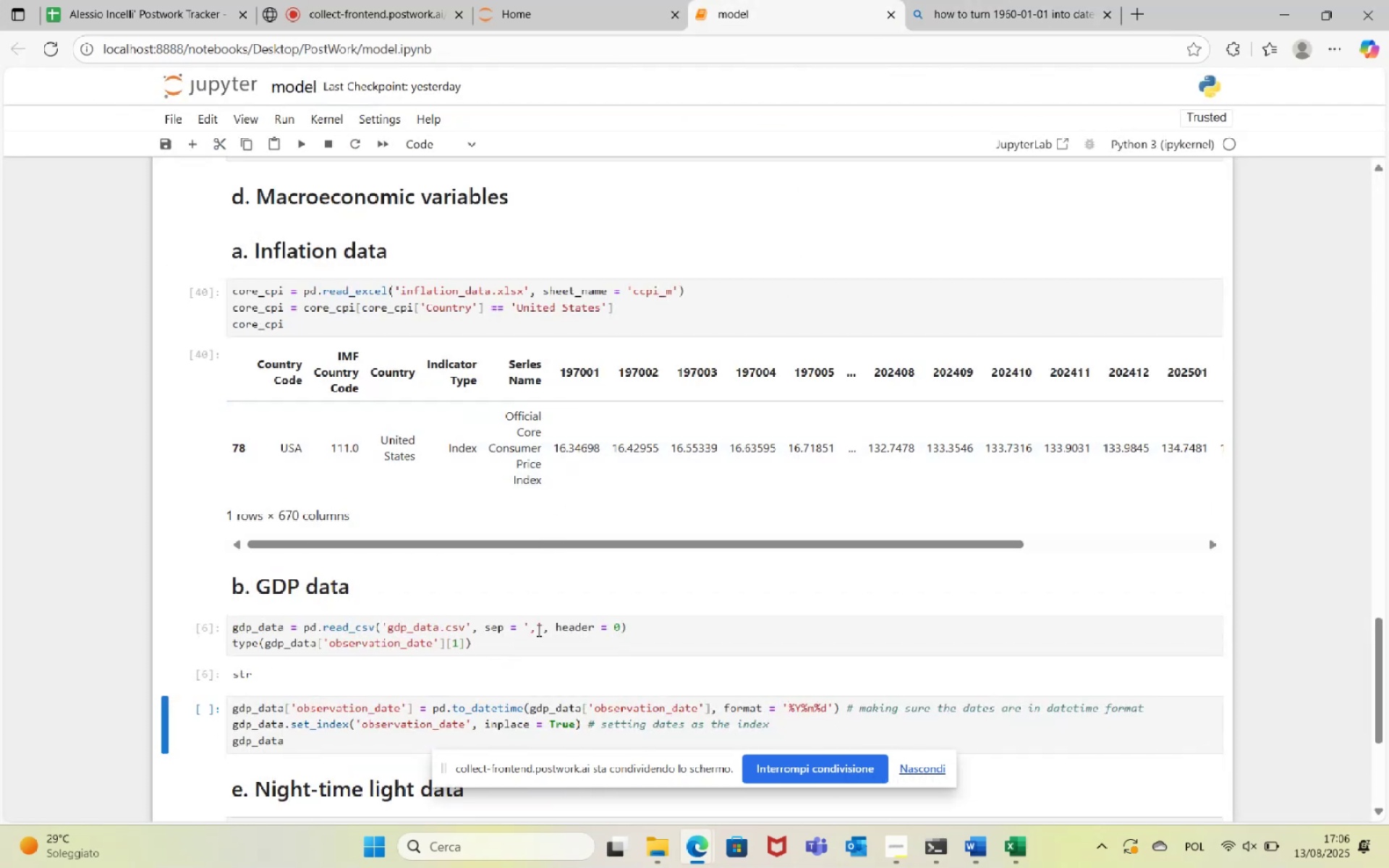 
scroll: coordinate [592, 659], scroll_direction: down, amount: 4.0
 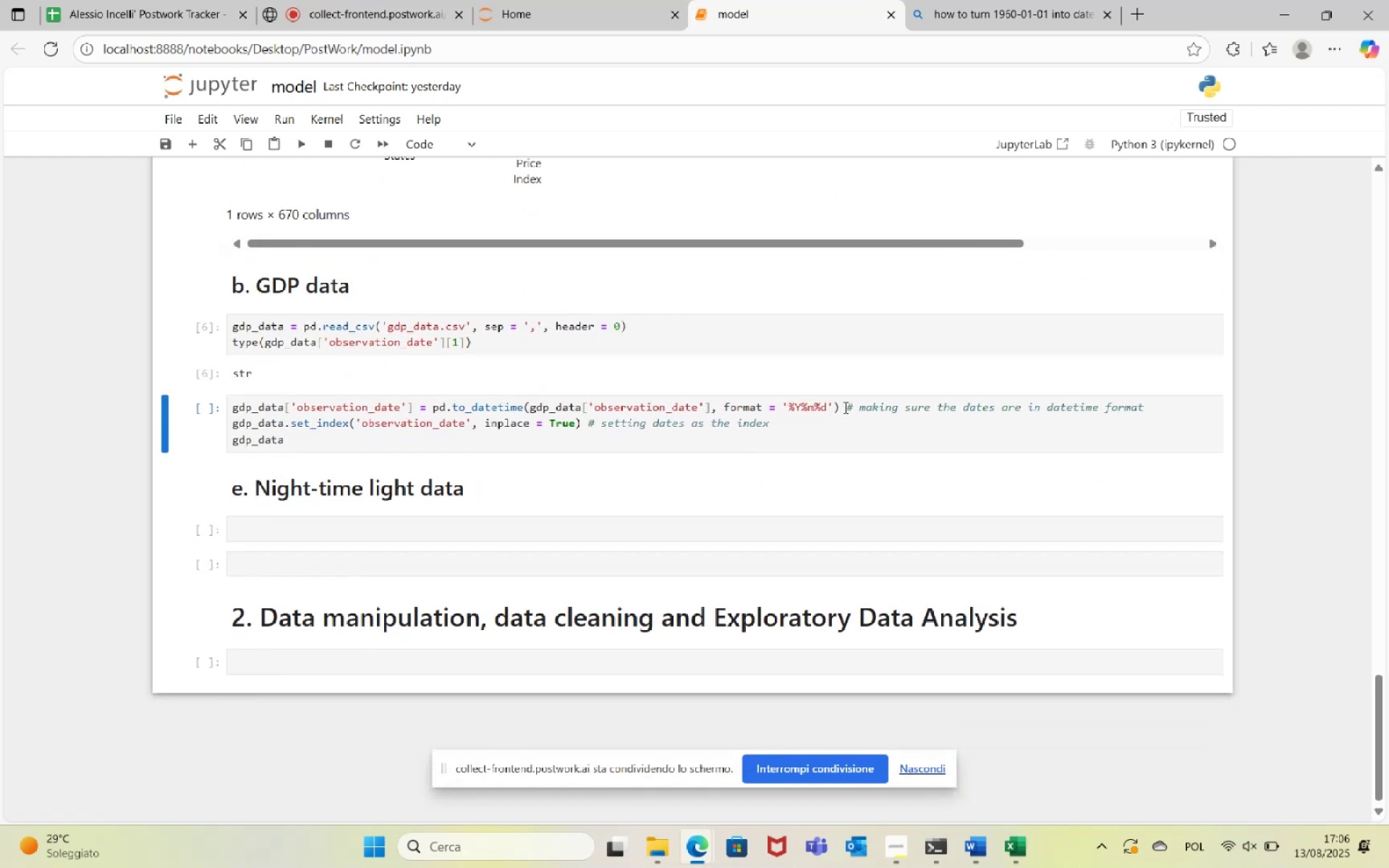 
wait(5.16)
 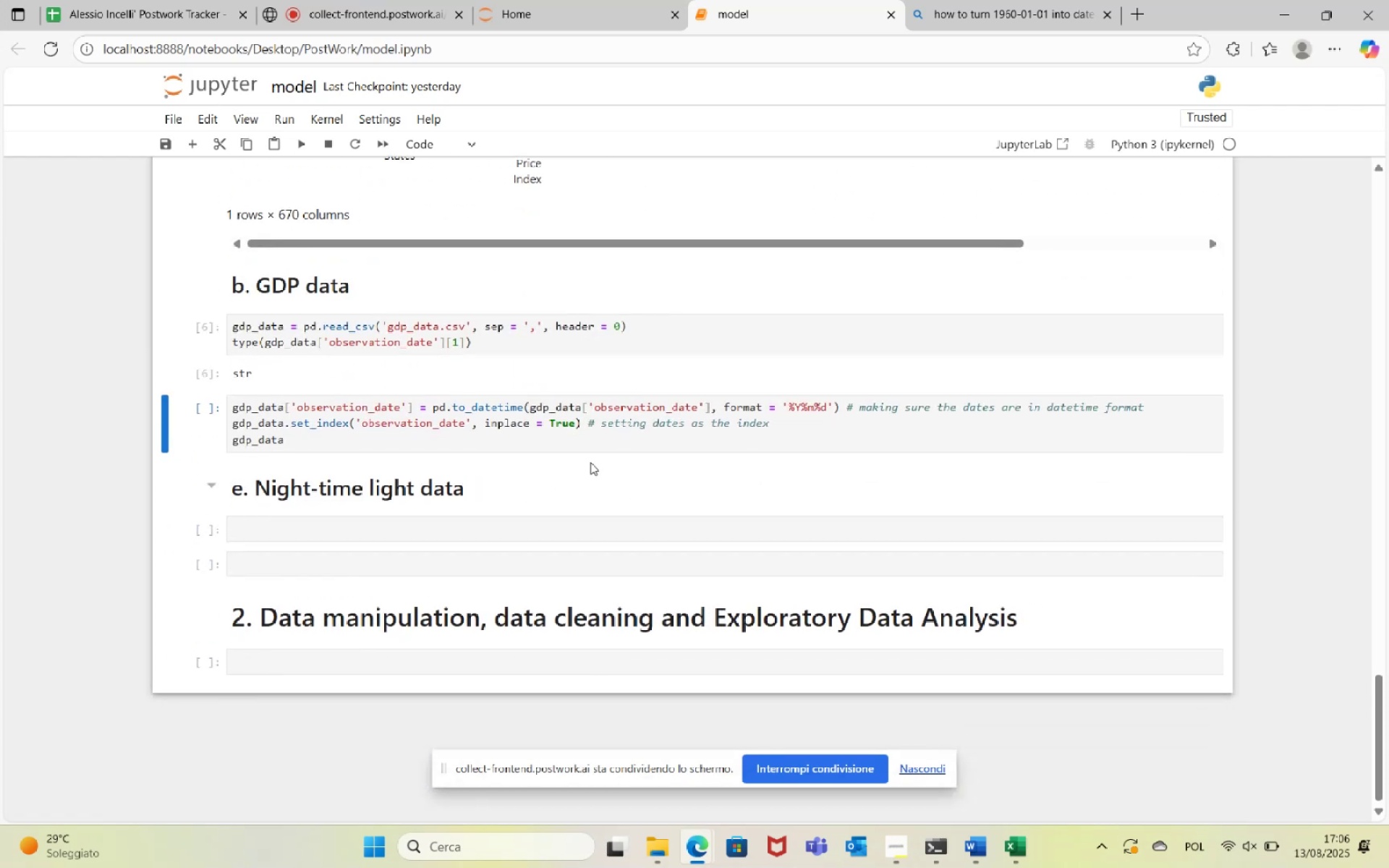 
left_click([802, 405])
 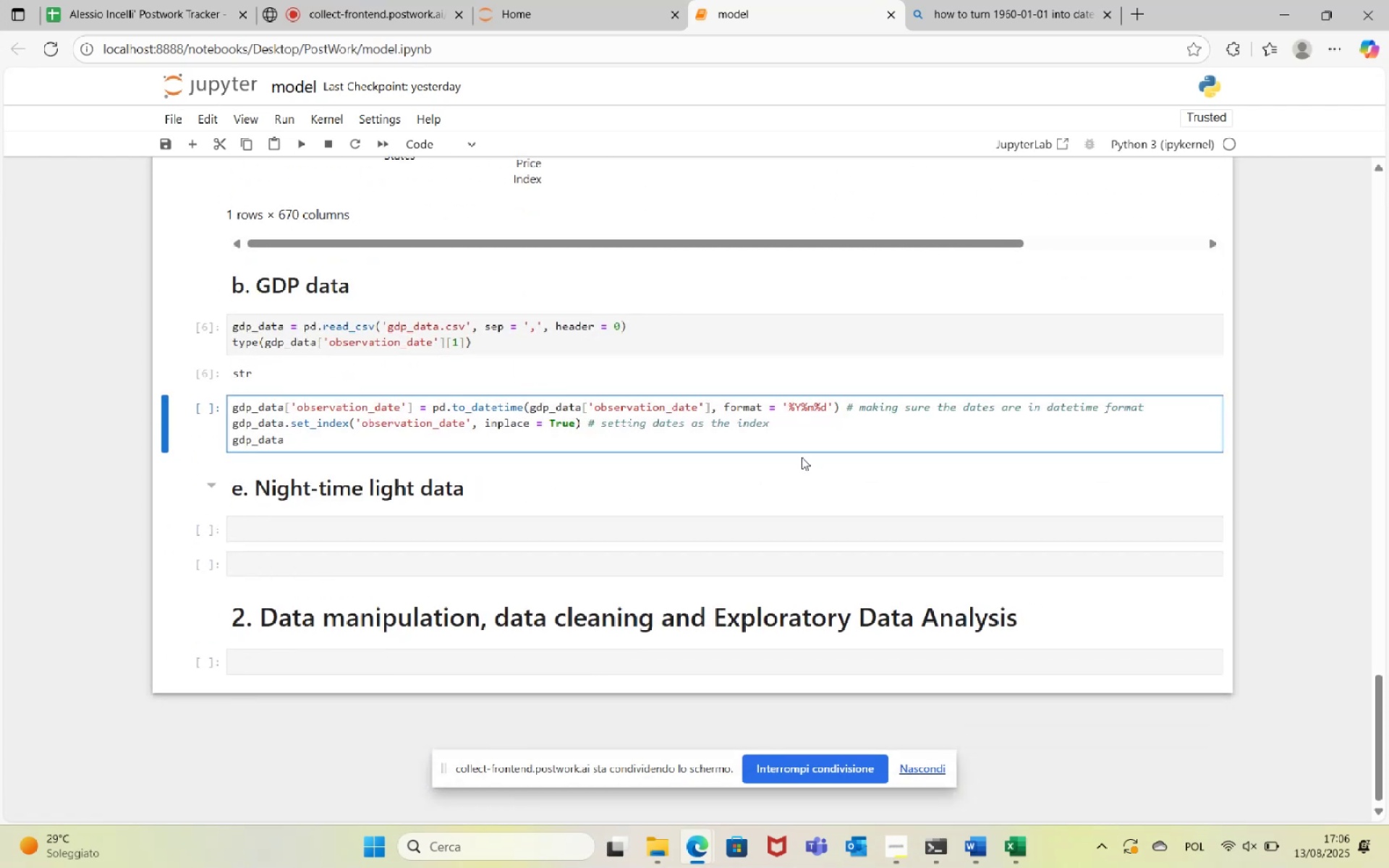 
key(Minus)
 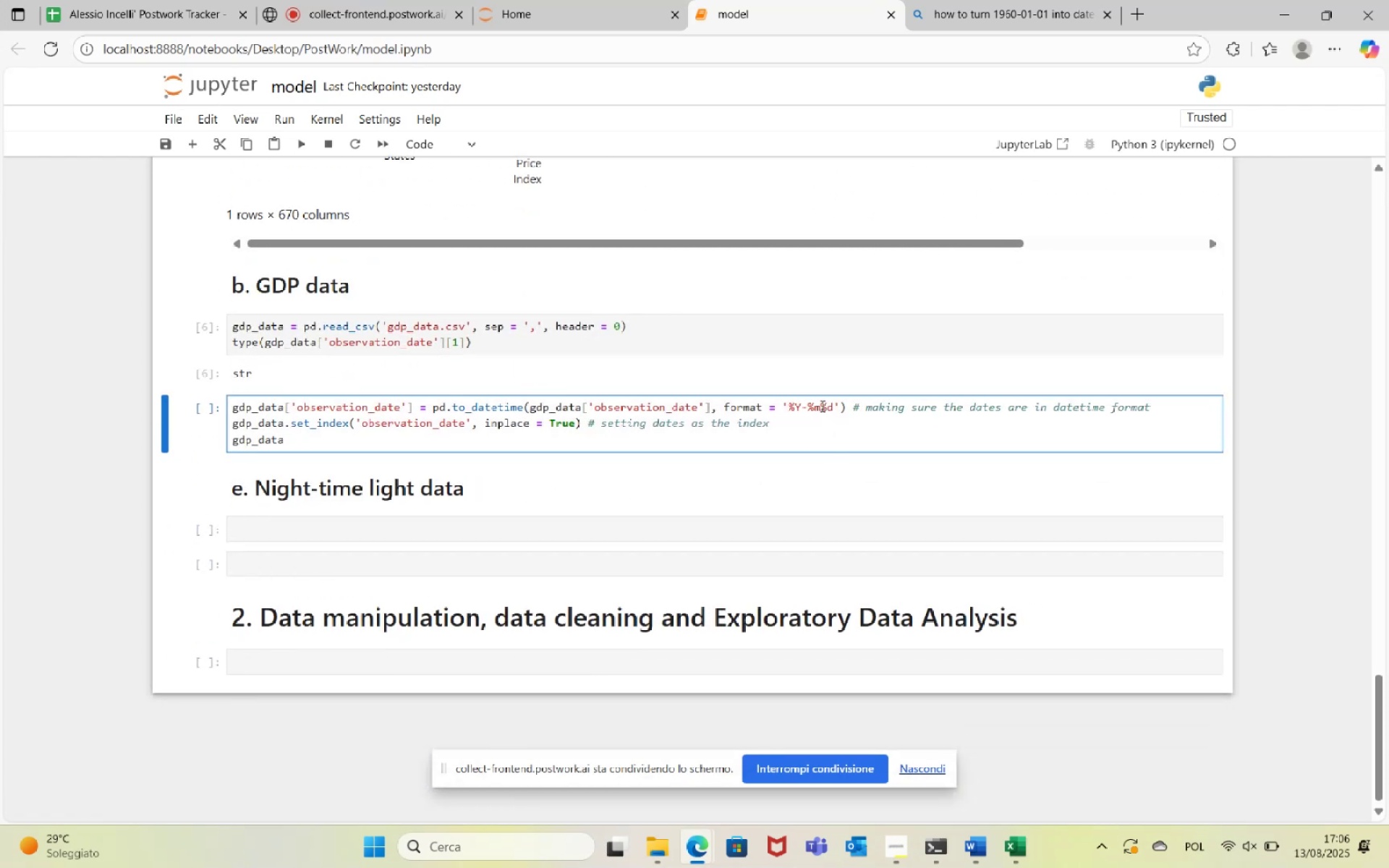 
left_click([820, 405])
 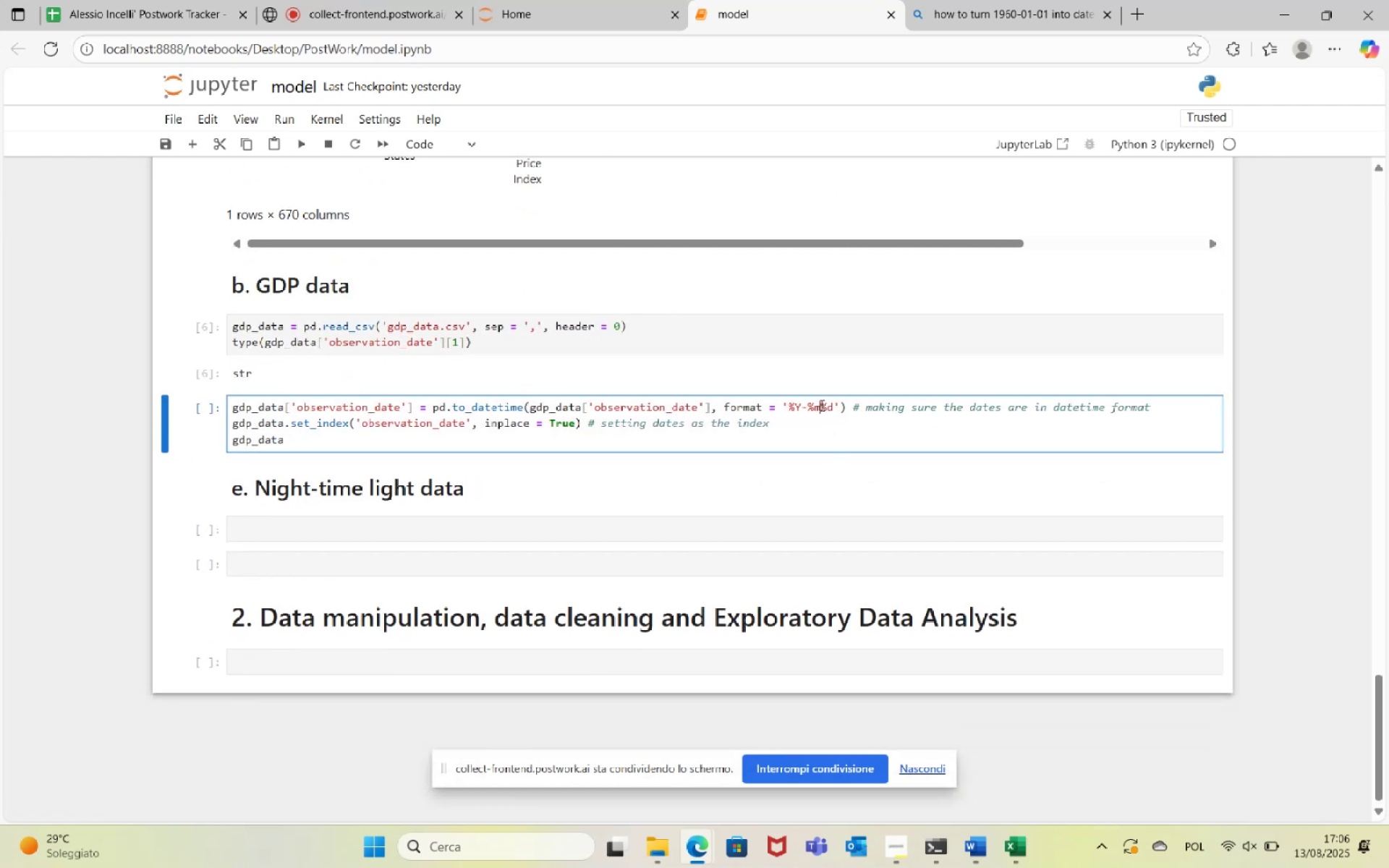 
key(Minus)
 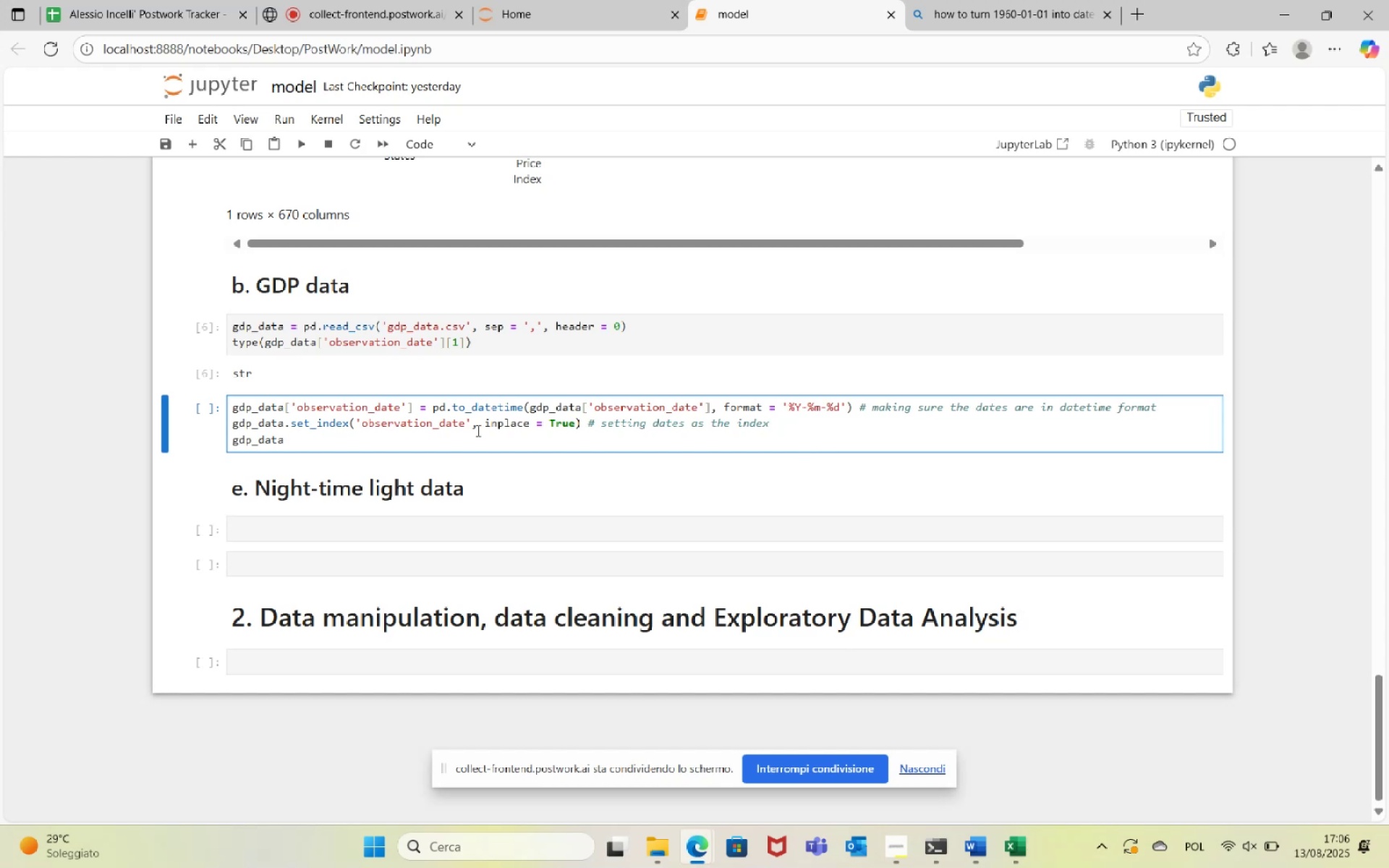 
left_click_drag(start_coordinate=[313, 441], to_coordinate=[179, 404])
 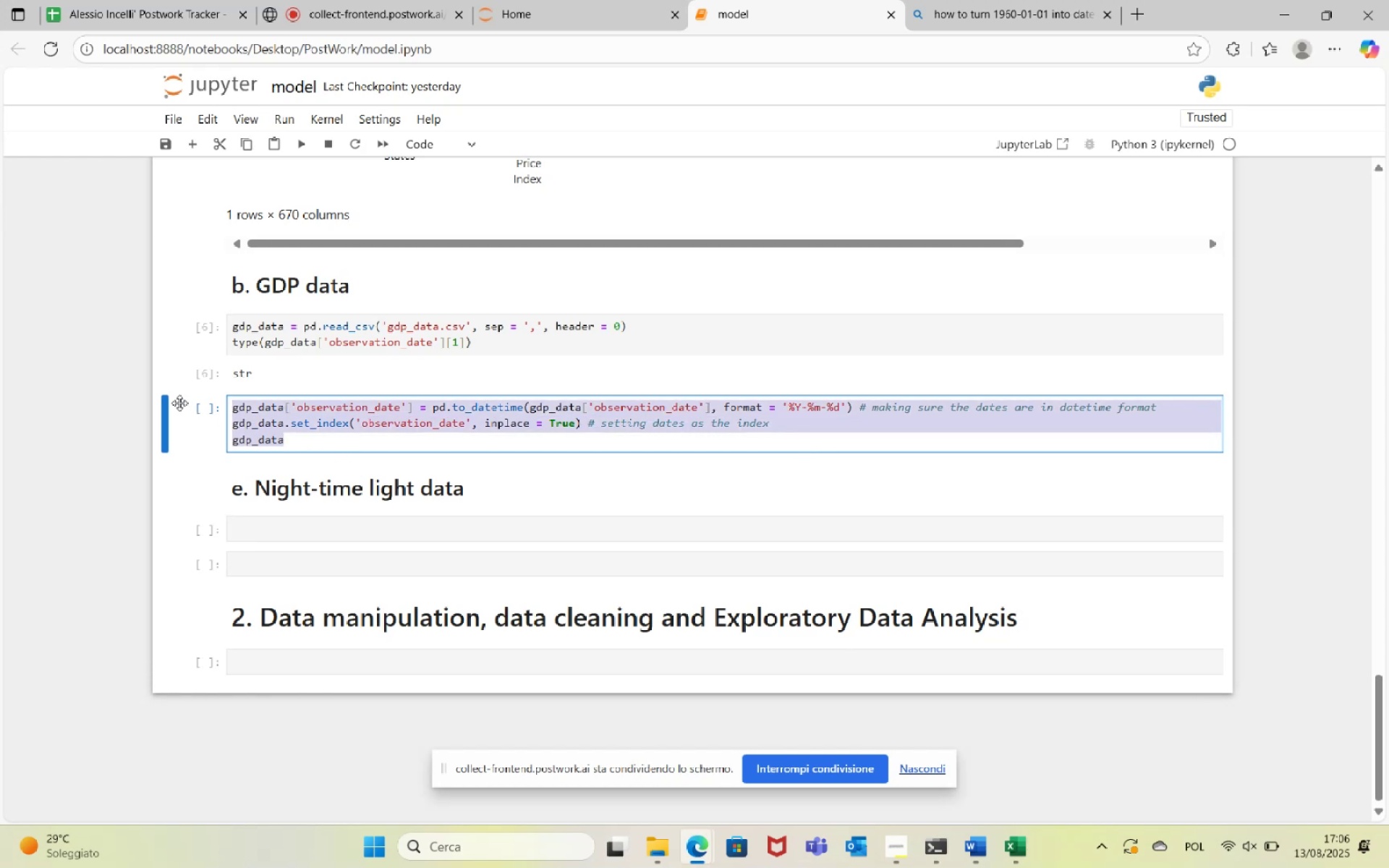 
key(Control+X)
 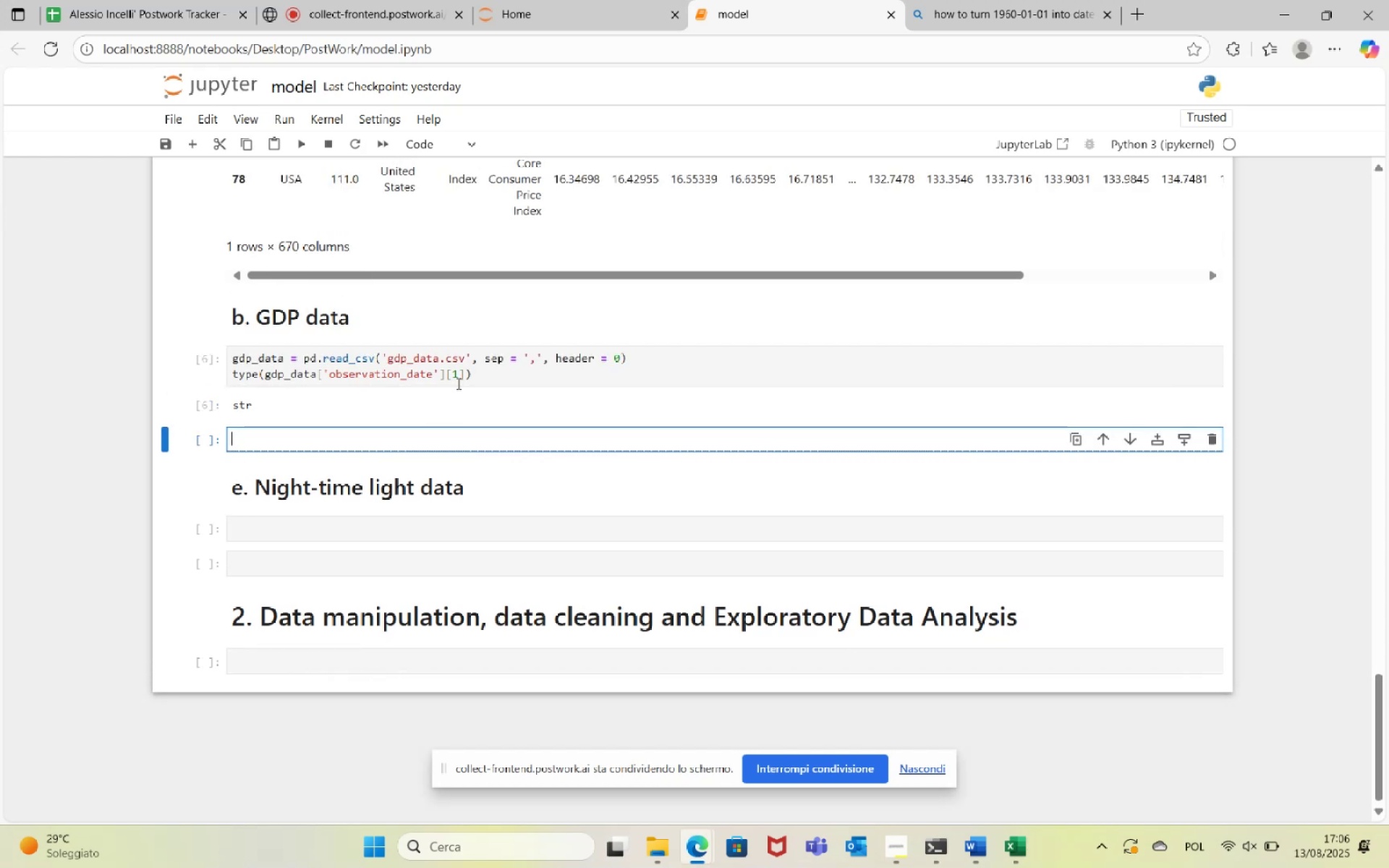 
left_click_drag(start_coordinate=[488, 376], to_coordinate=[197, 367])
 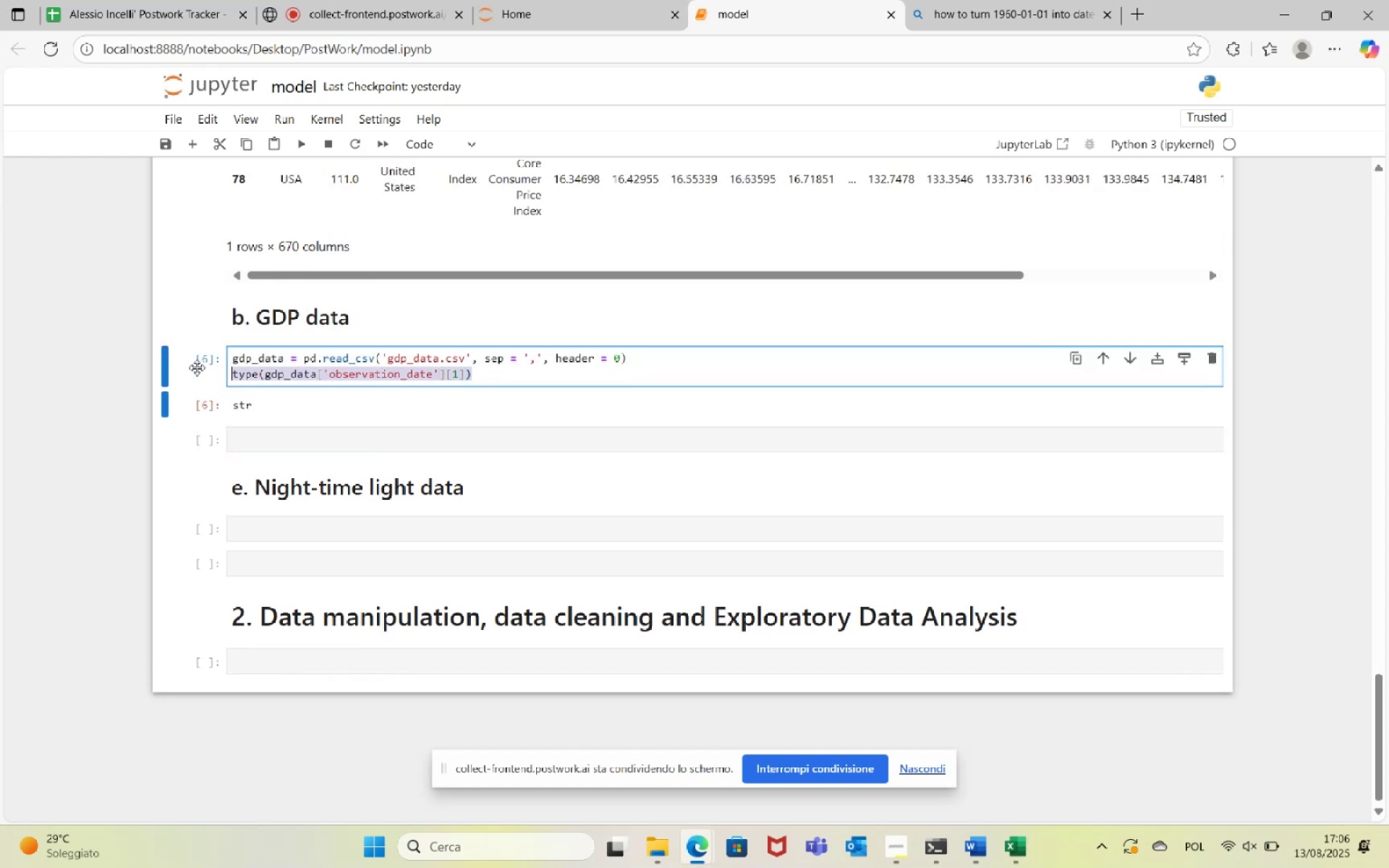 
key(Control+V)
 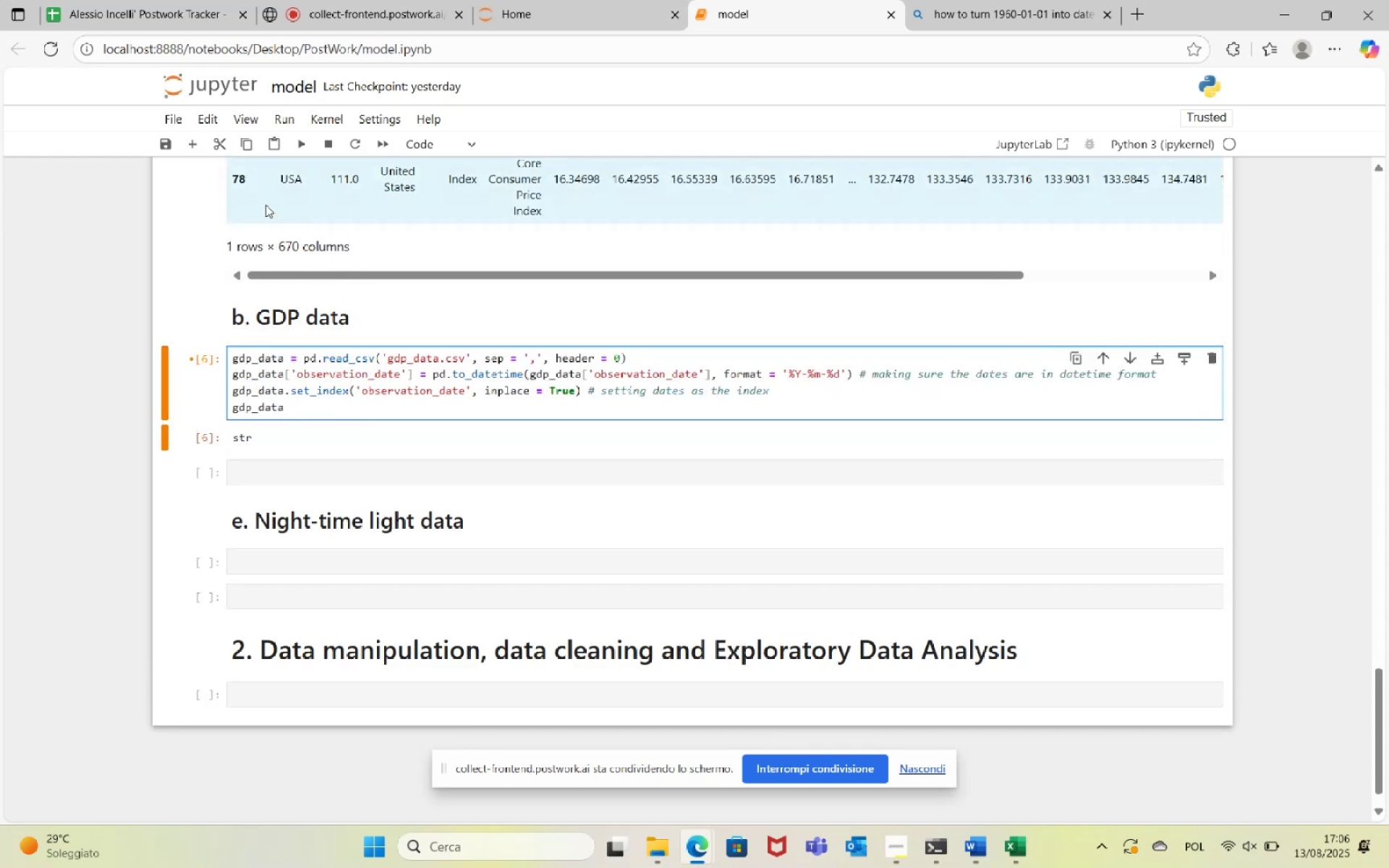 
left_click([300, 150])
 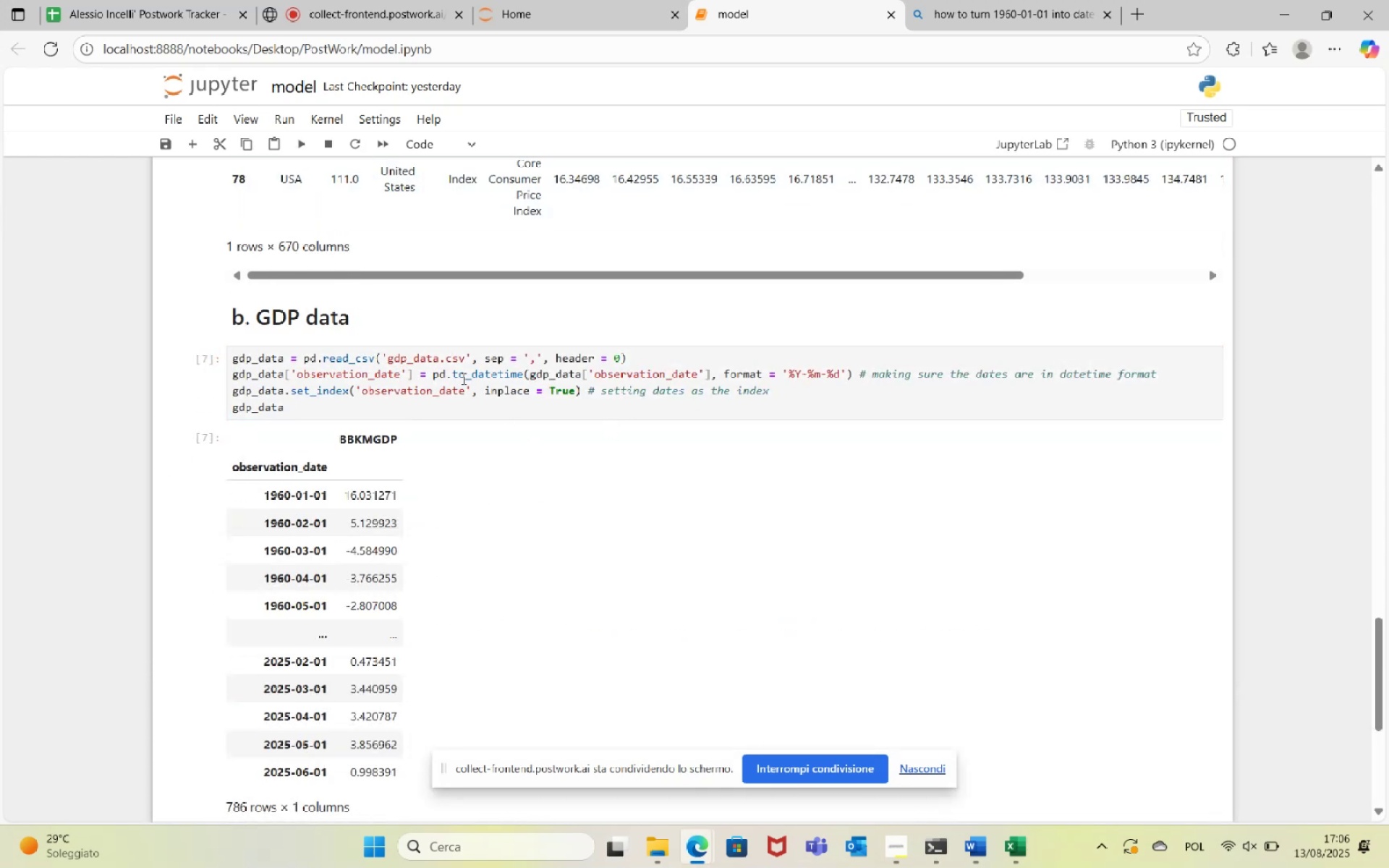 
scroll: coordinate [415, 389], scroll_direction: up, amount: 18.0
 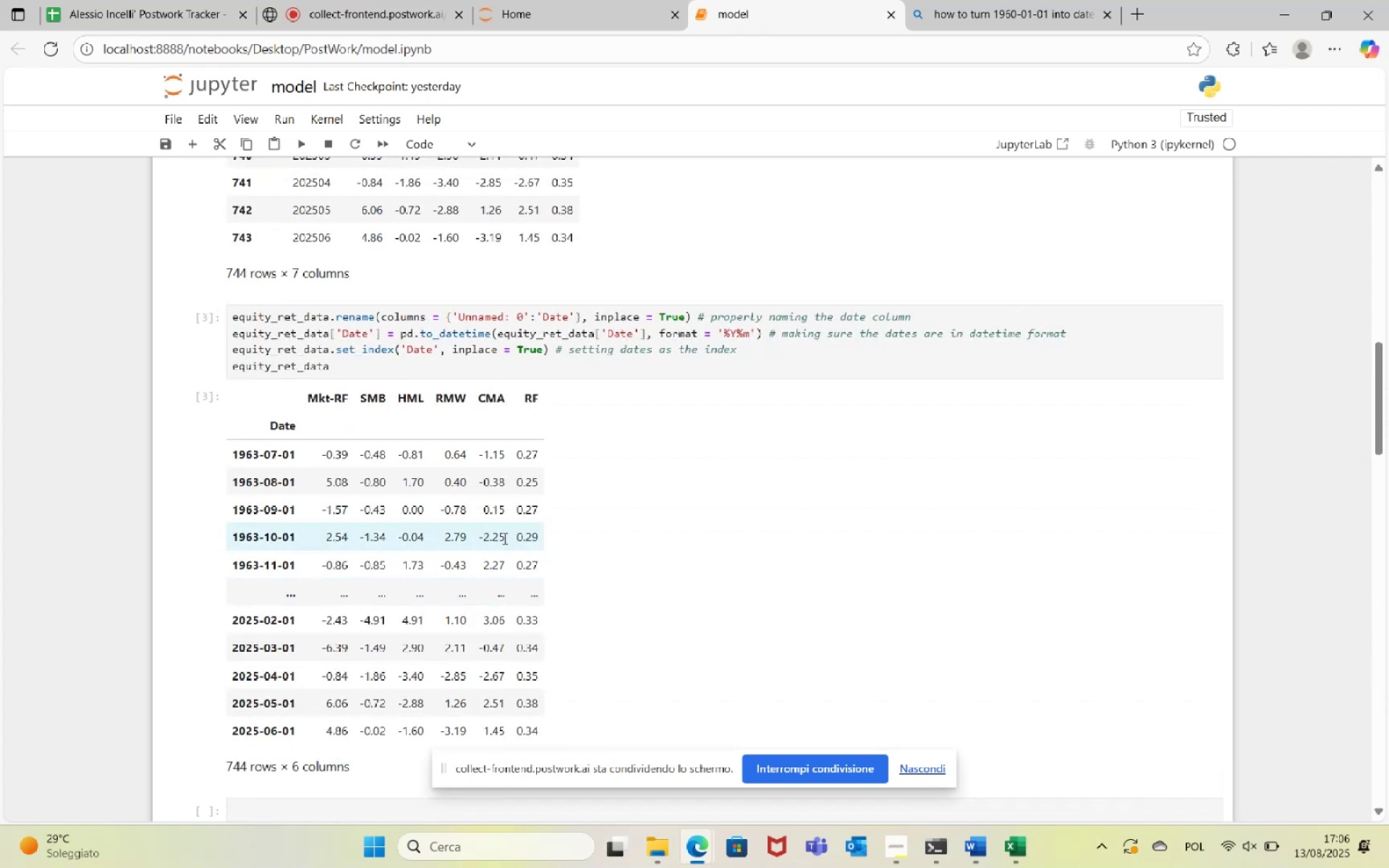 
scroll: coordinate [482, 608], scroll_direction: down, amount: 17.0
 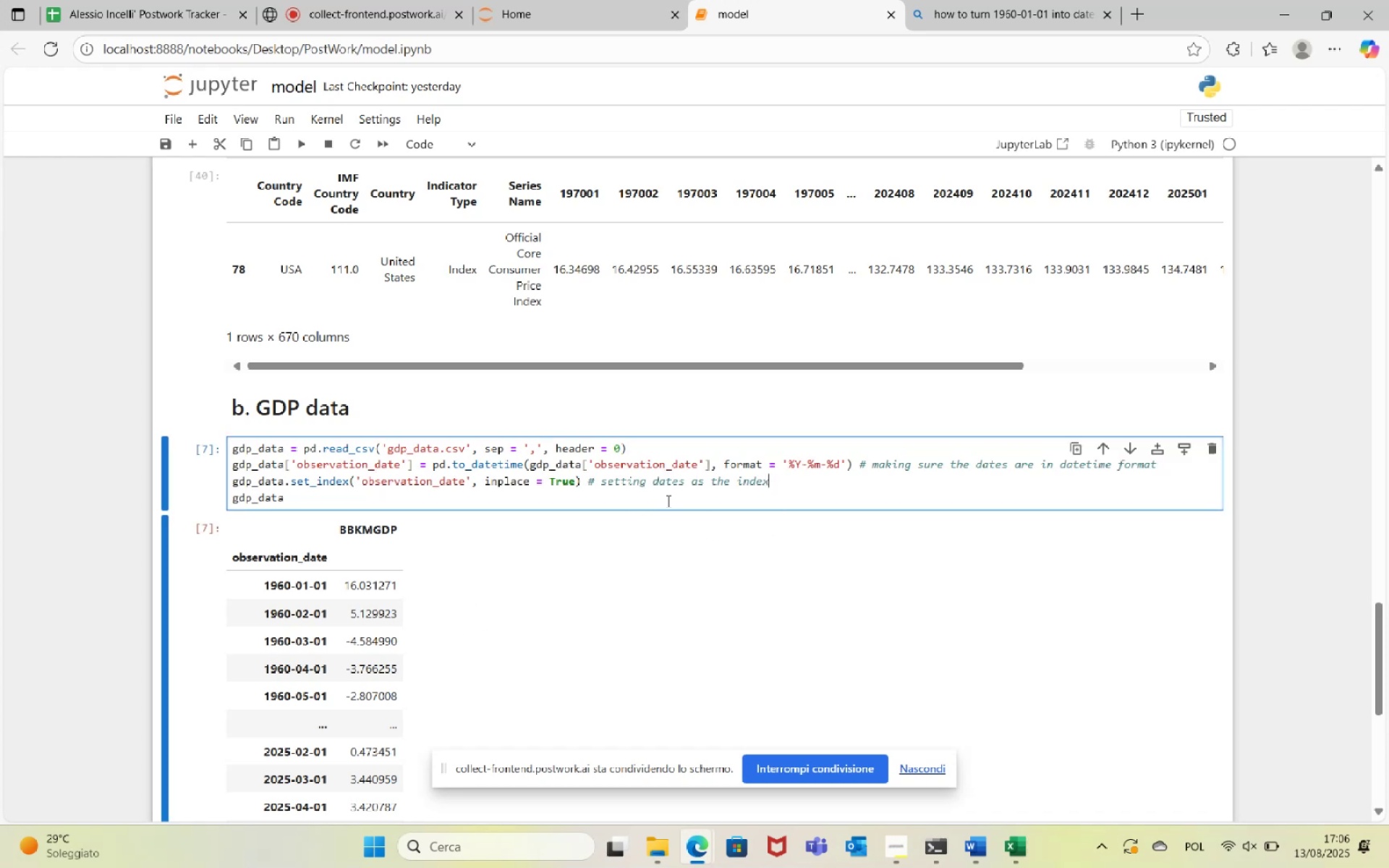 
wait(7.79)
 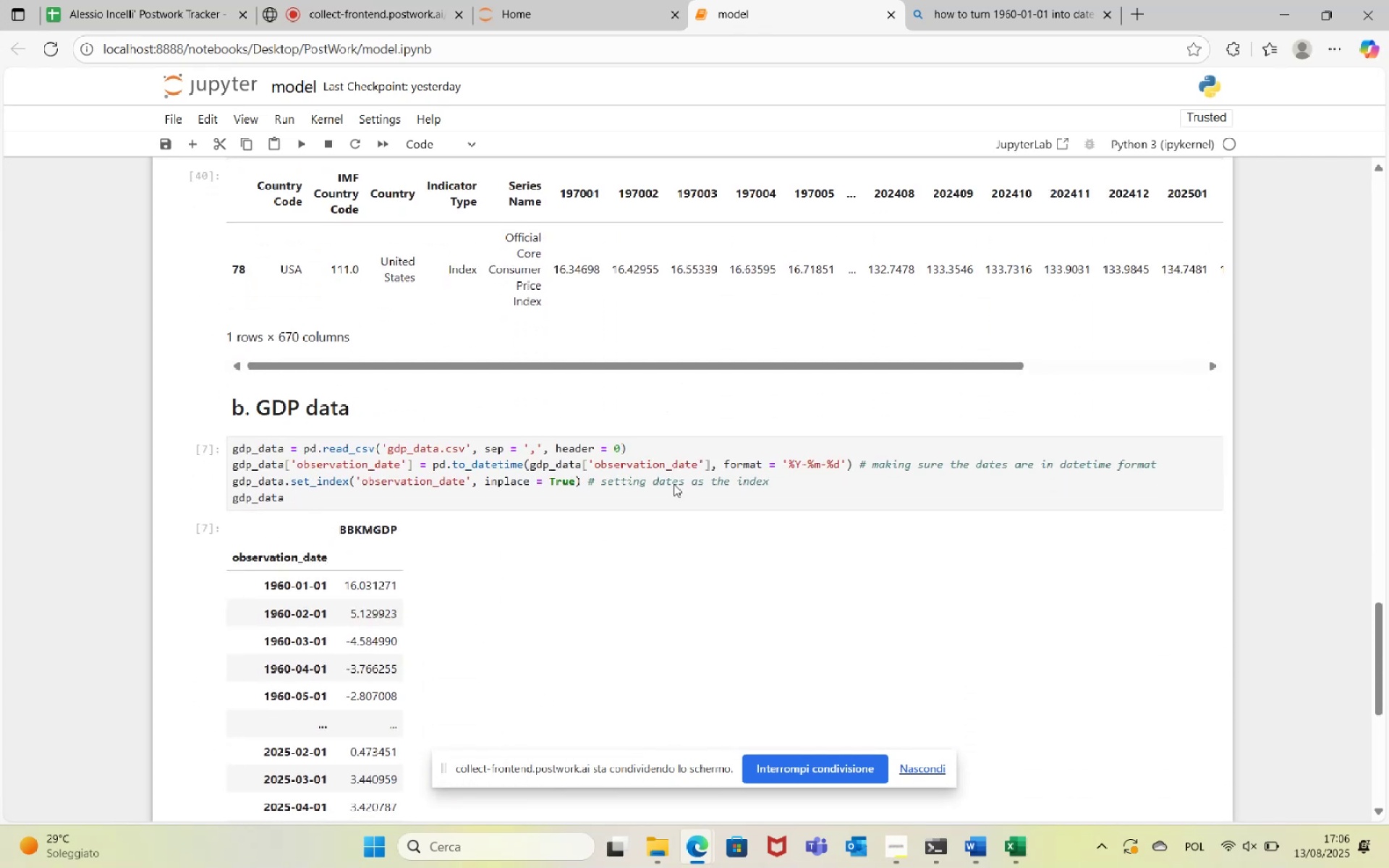 
left_click([976, 843])
 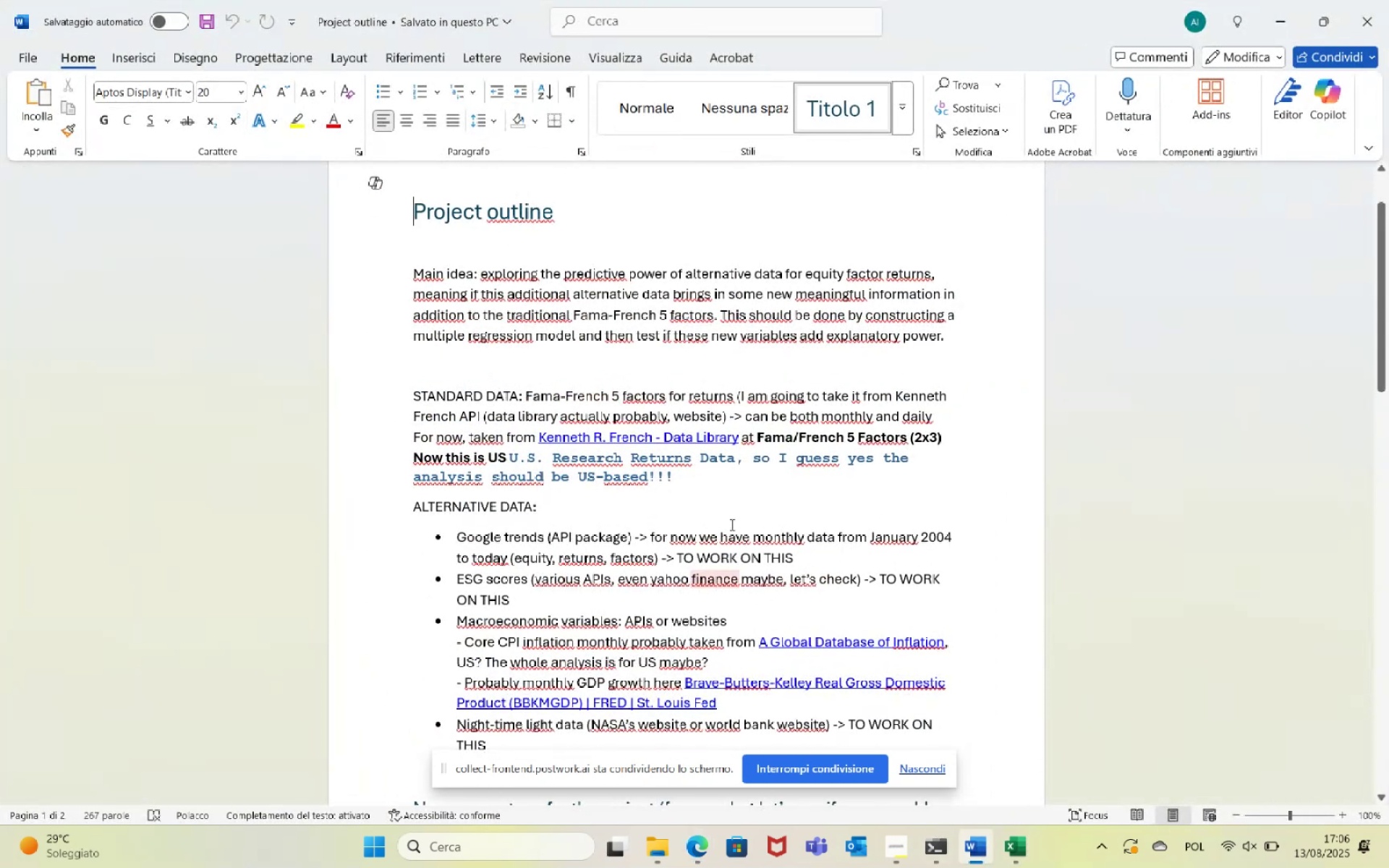 
scroll: coordinate [755, 582], scroll_direction: down, amount: 2.0
 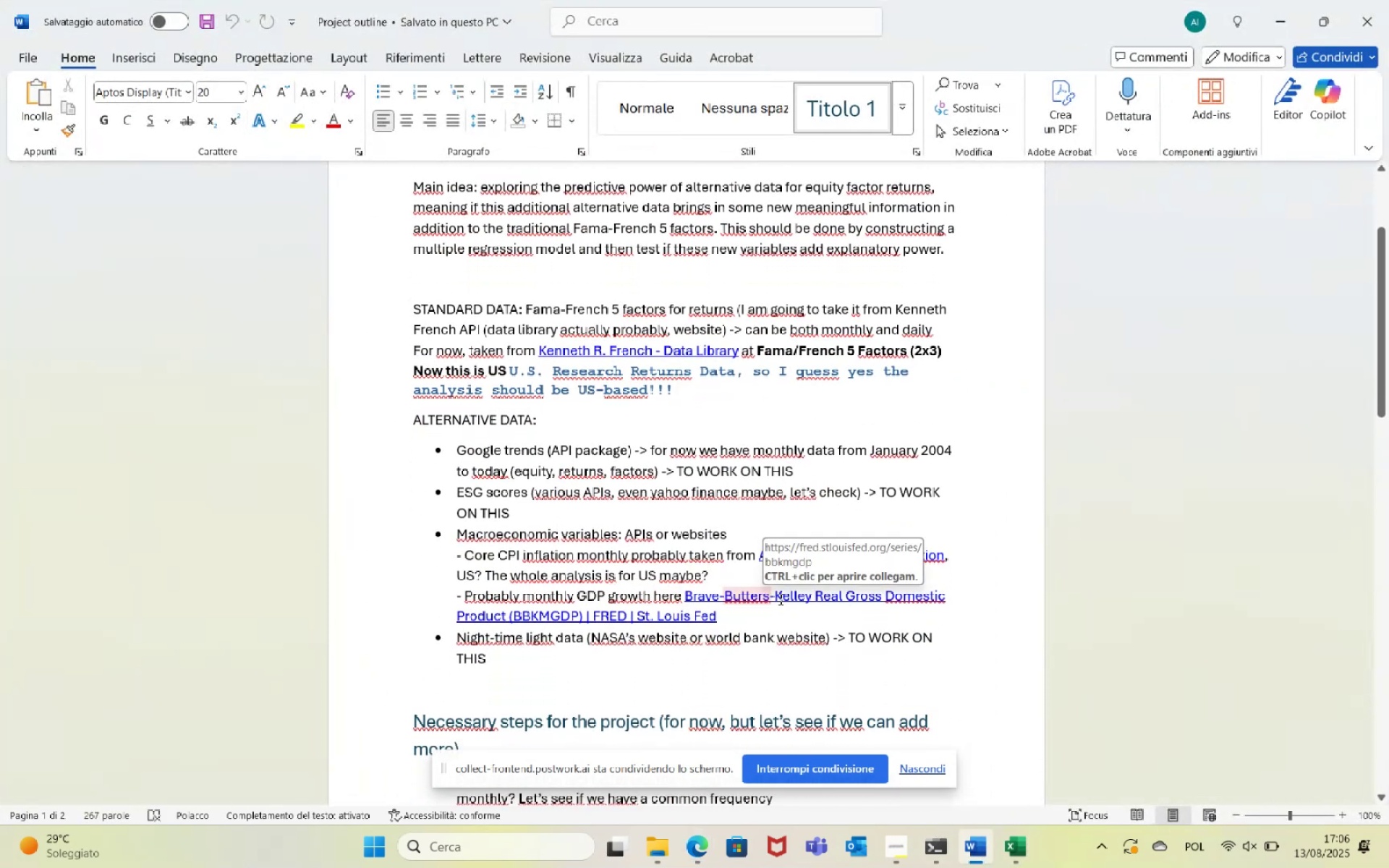 
hold_key(key=ControlLeft, duration=0.61)
left_click([781, 597])
 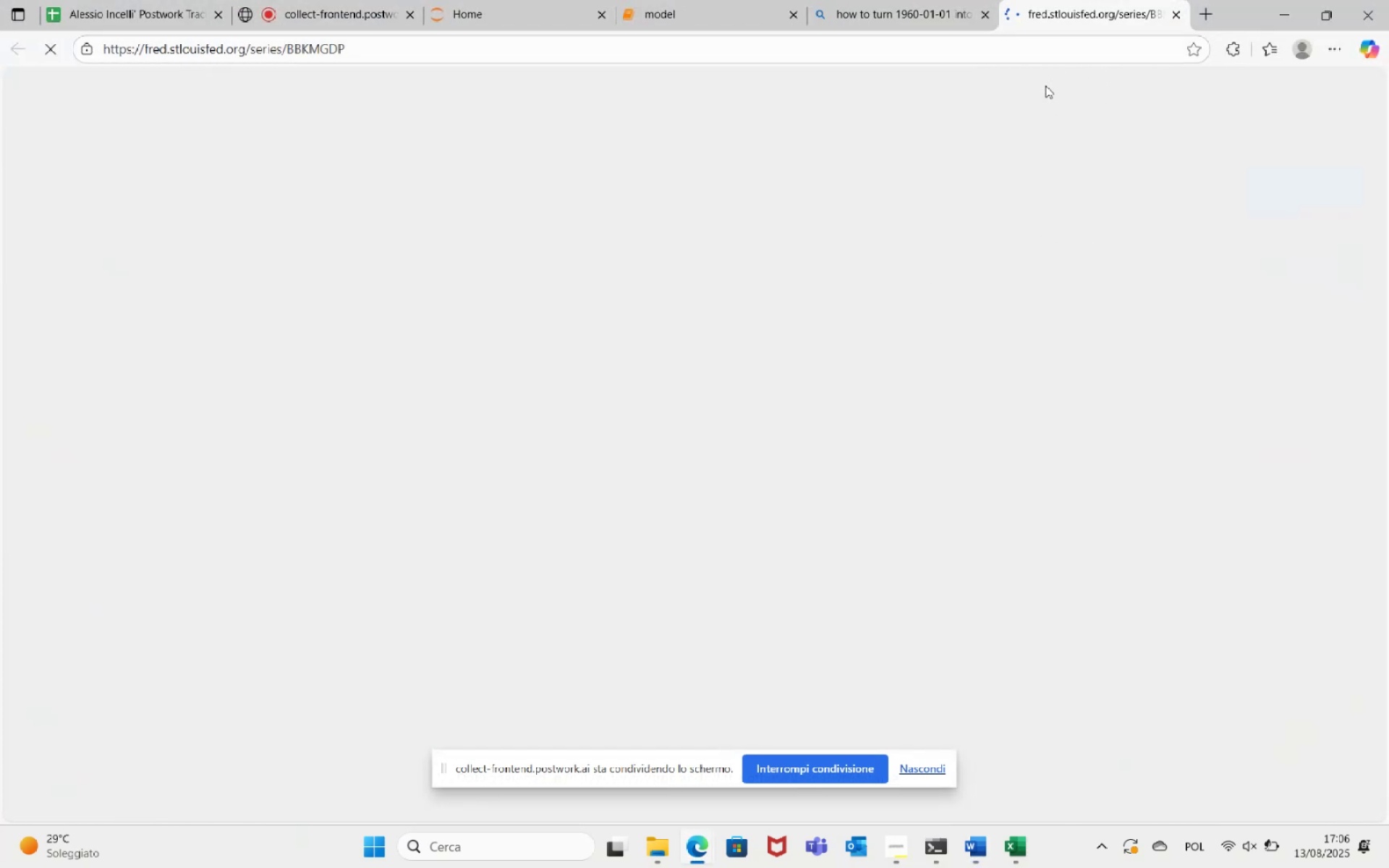 
left_click([985, 12])
 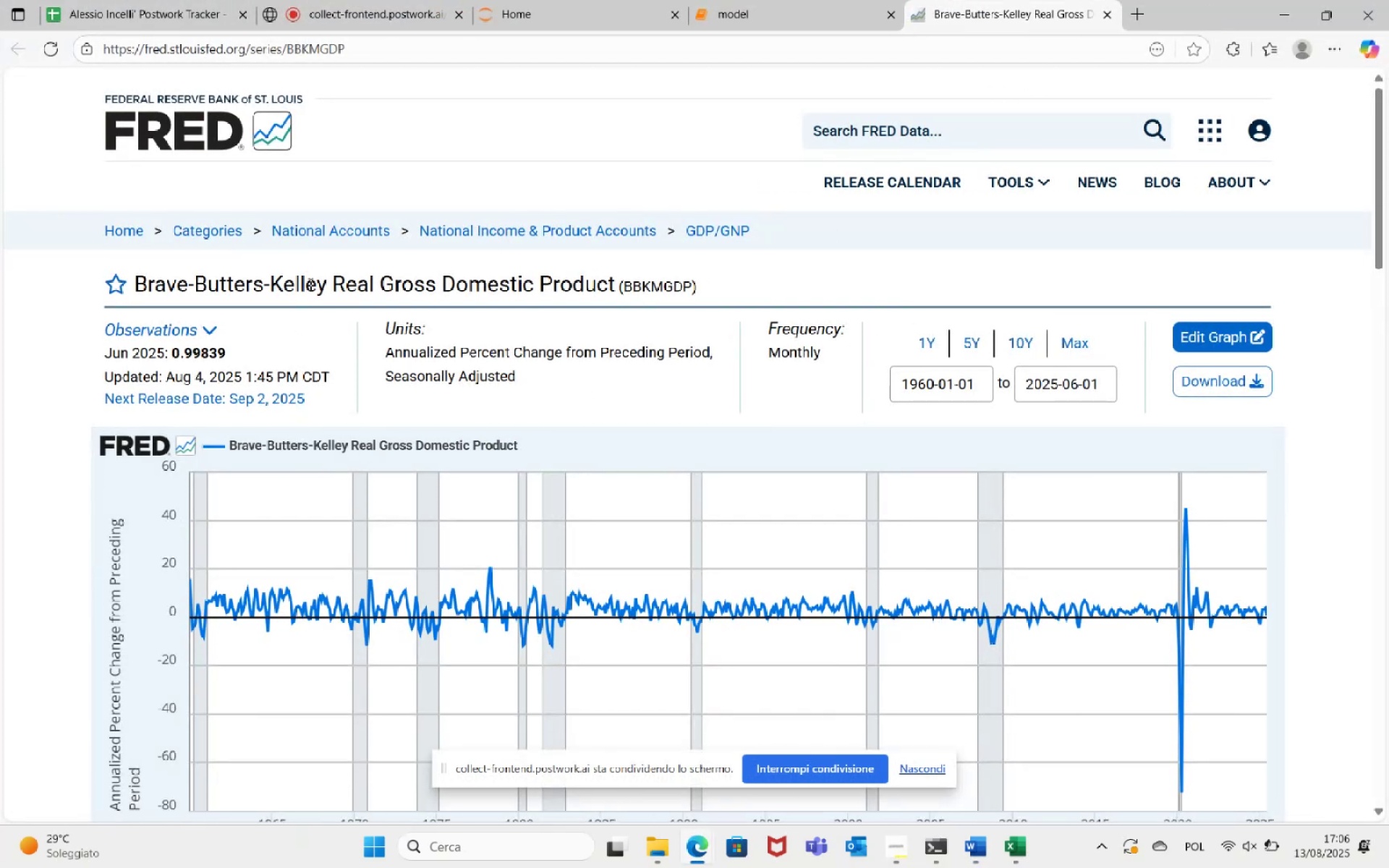 
left_click_drag(start_coordinate=[139, 280], to_coordinate=[616, 299])
 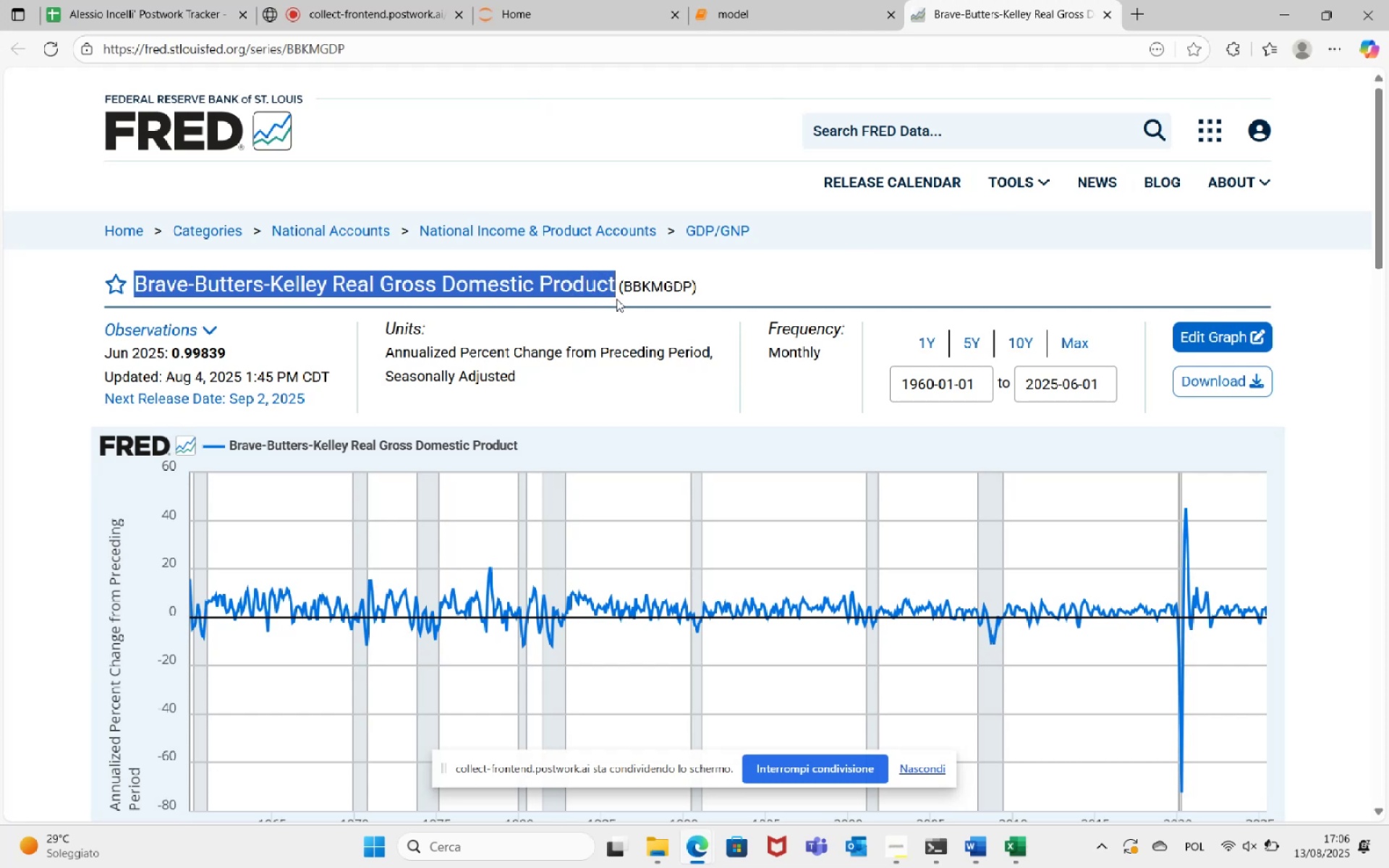 
key(Control+C)
 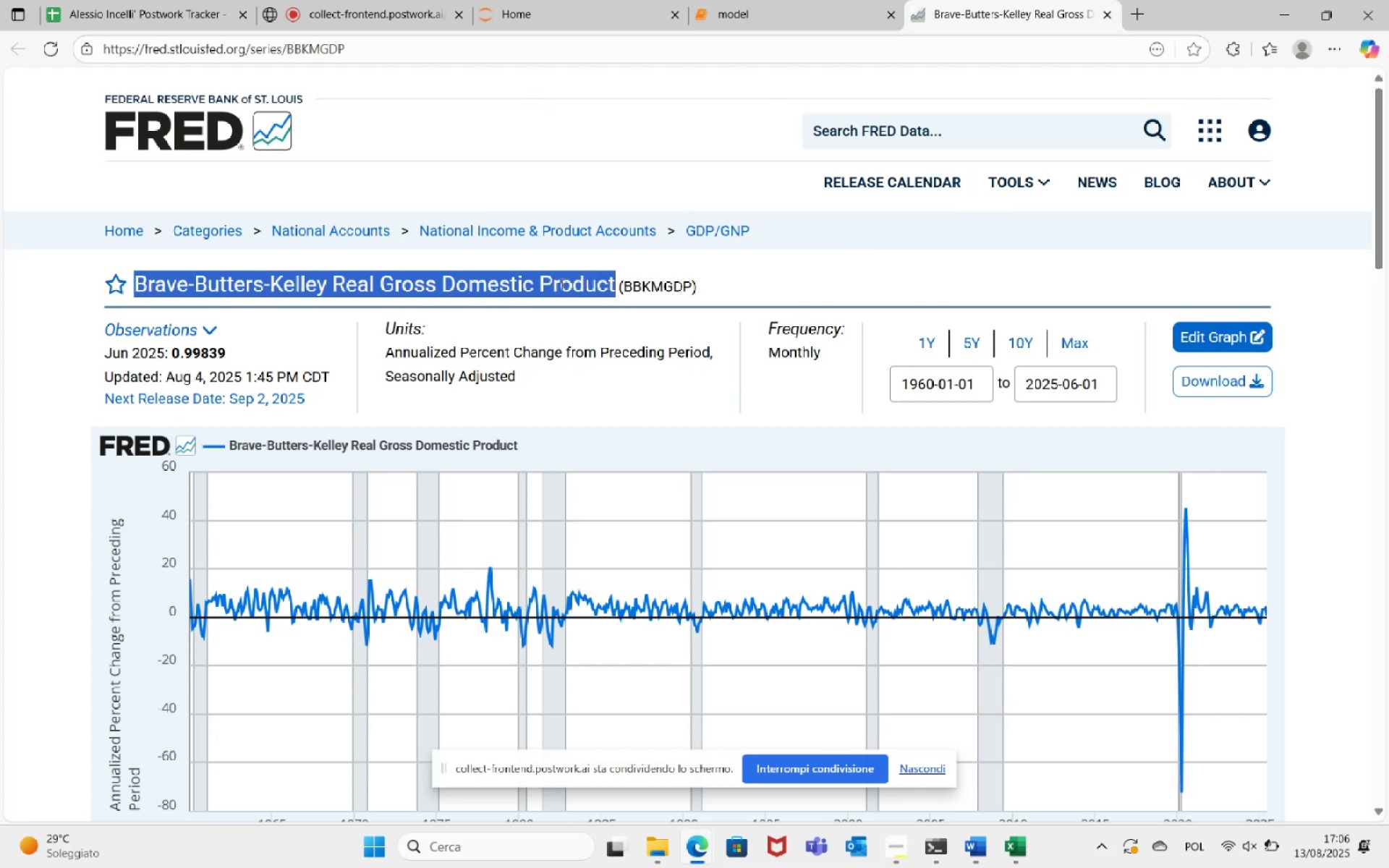 
left_click([556, 282])
 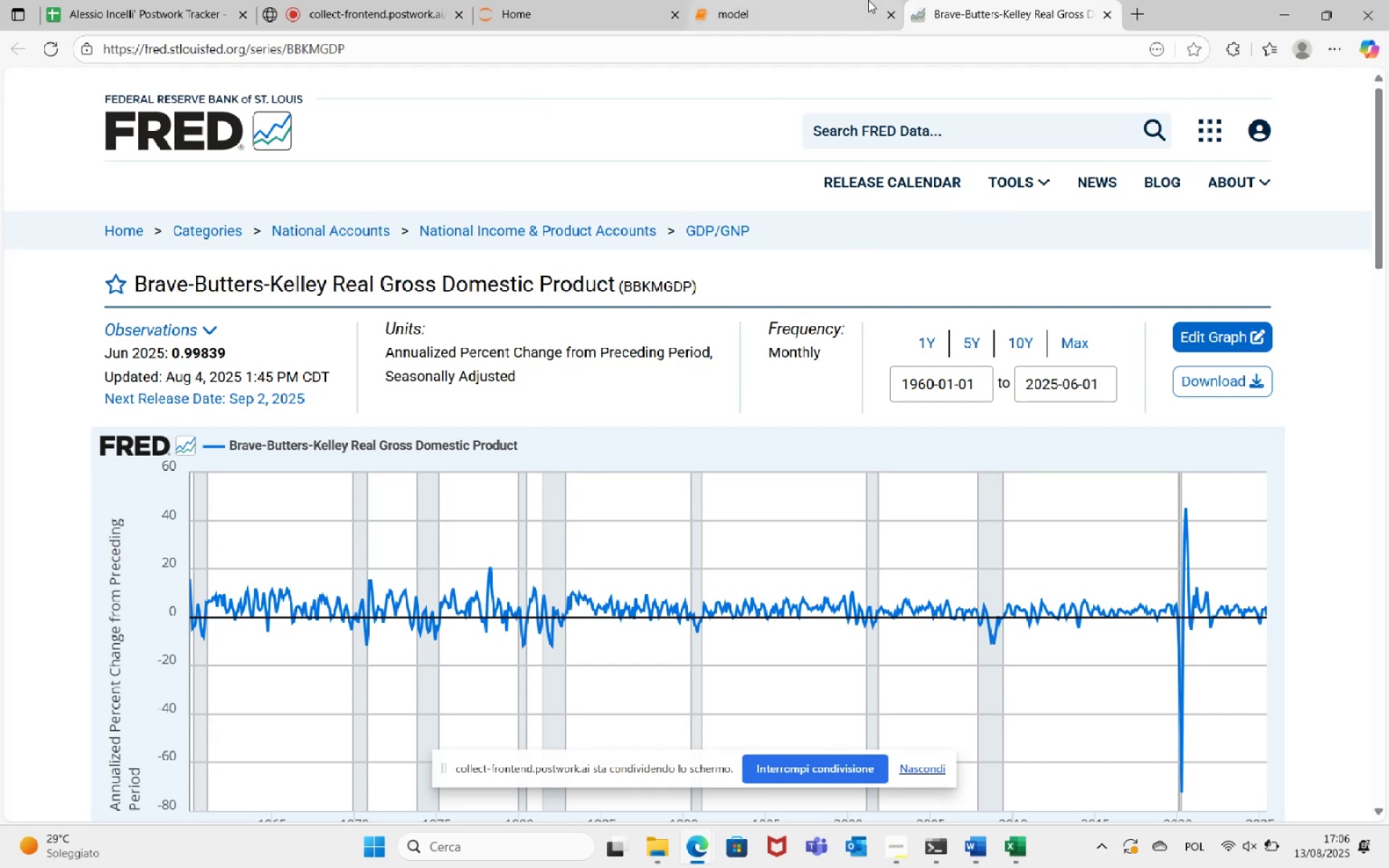 
left_click([841, 0])
 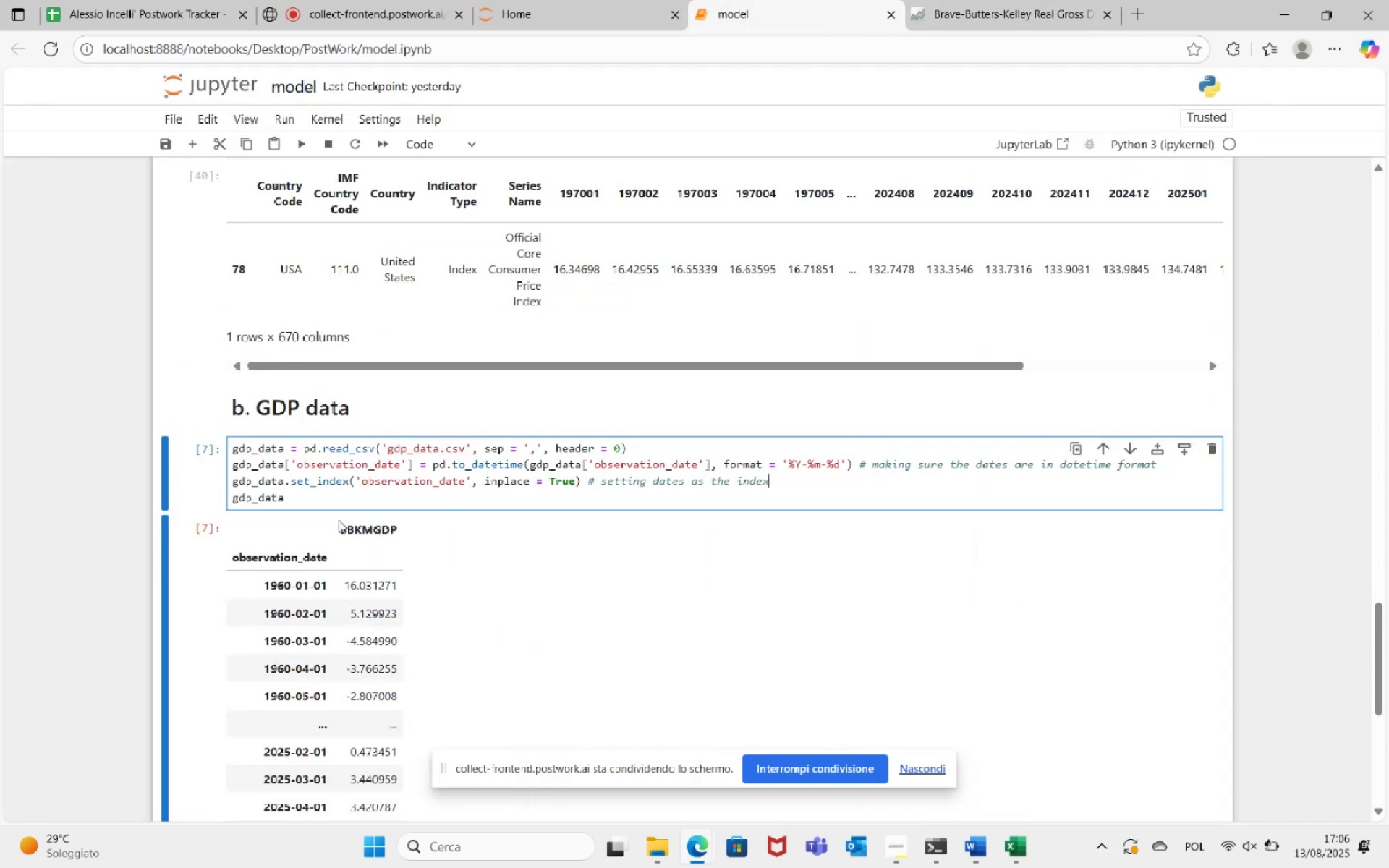 
left_click([414, 415])
 